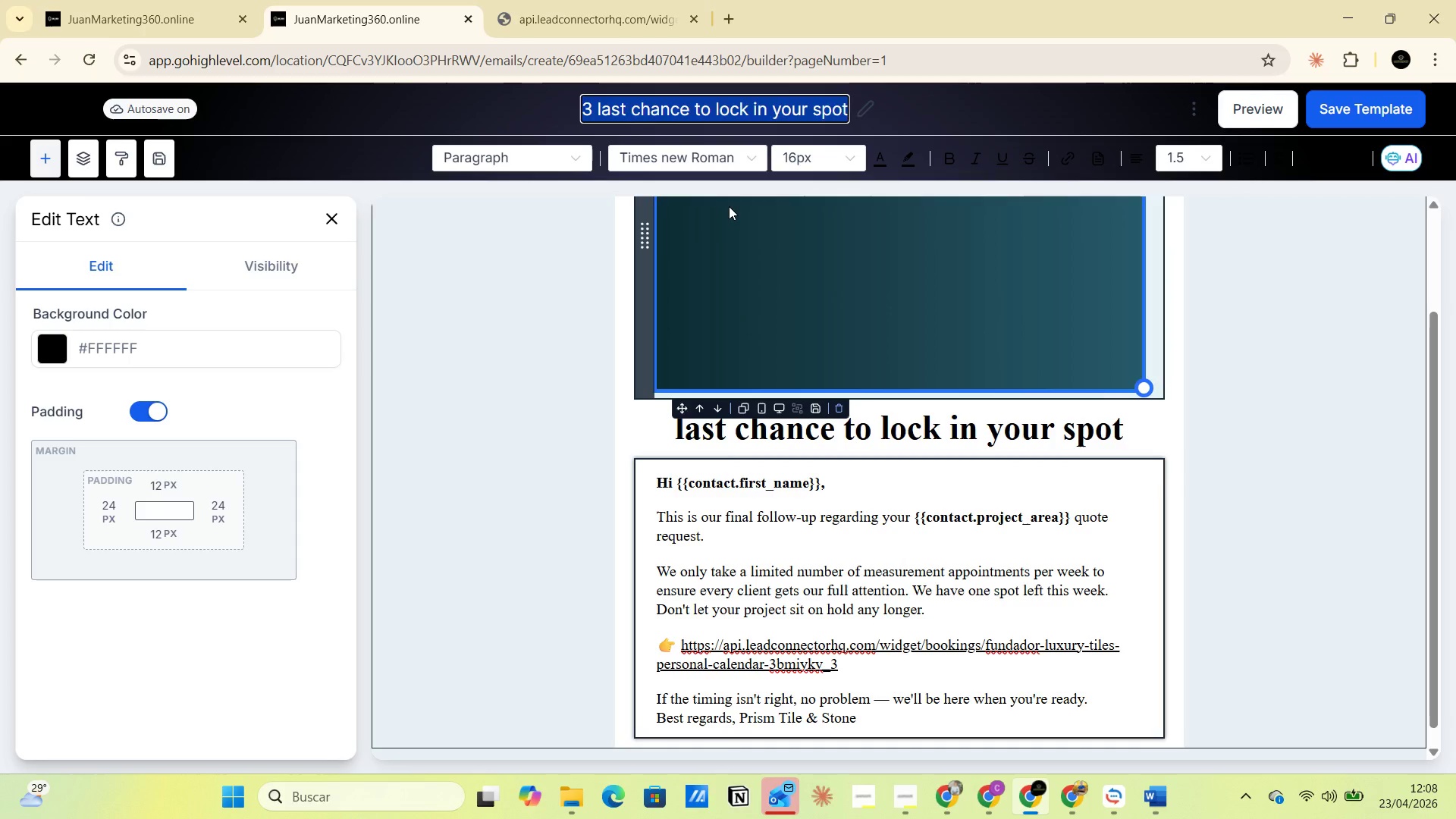 
key(Alt+AltLeft)
 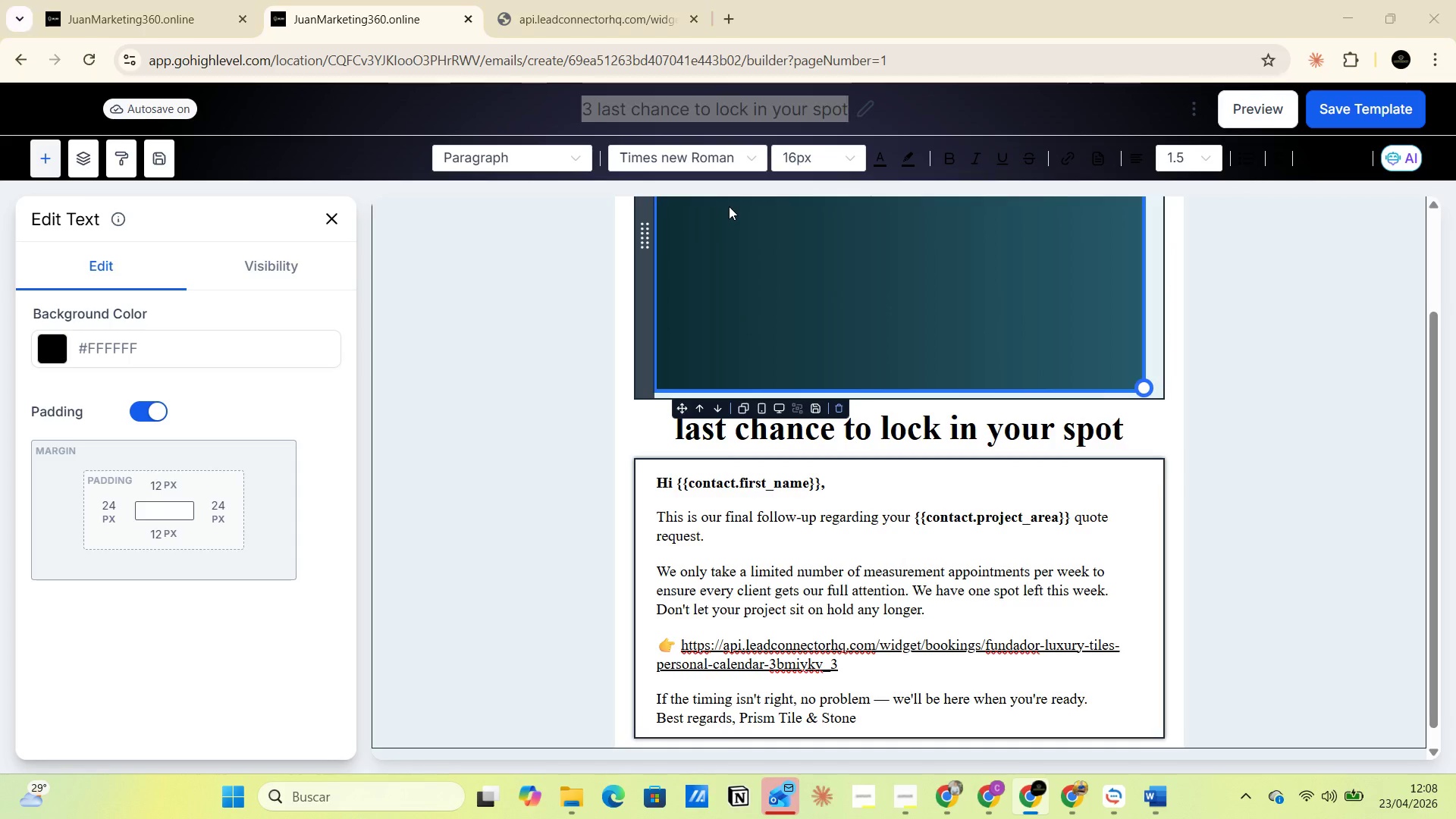 
key(Alt+Tab)
 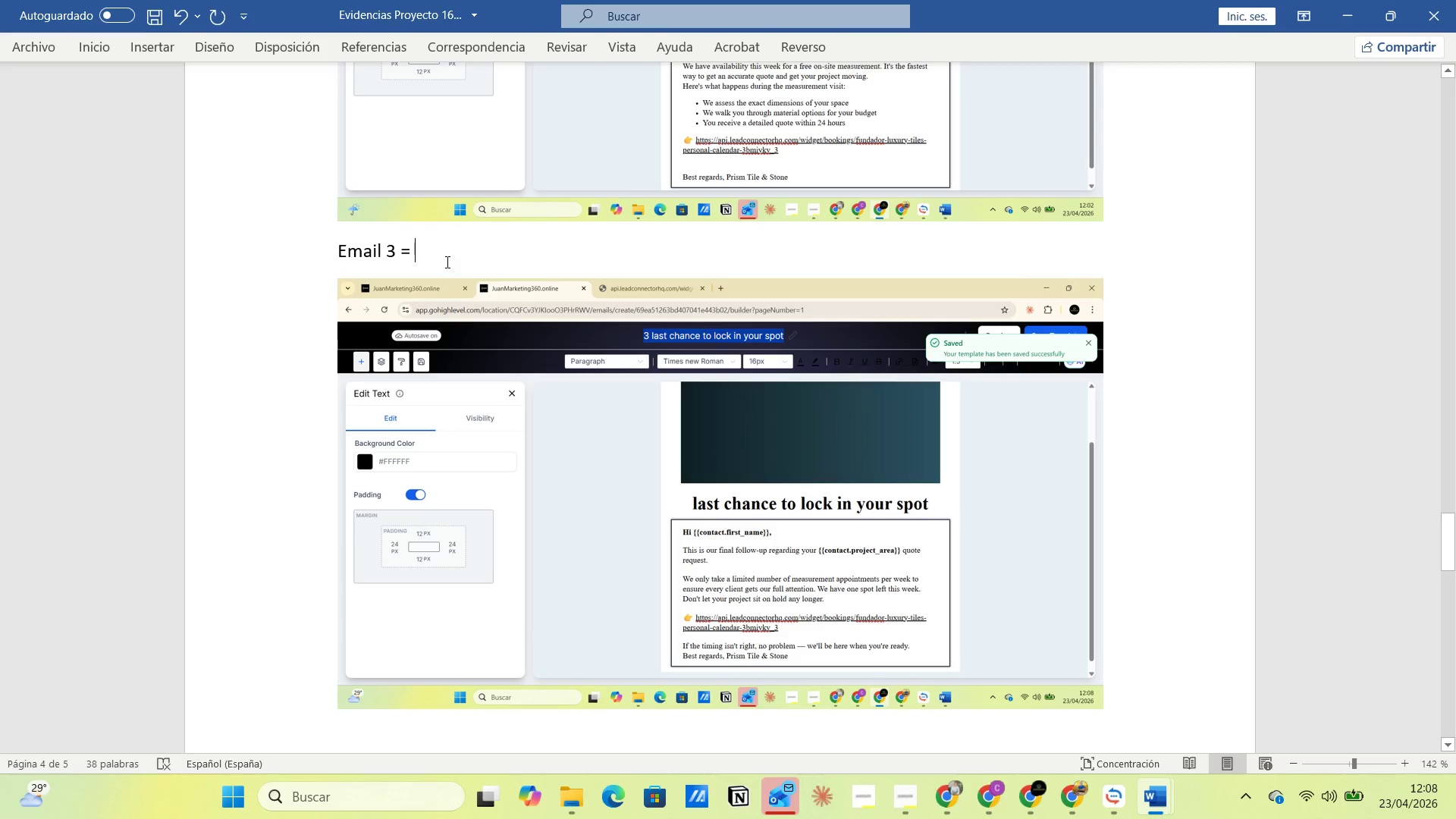 
key(Control+V)
 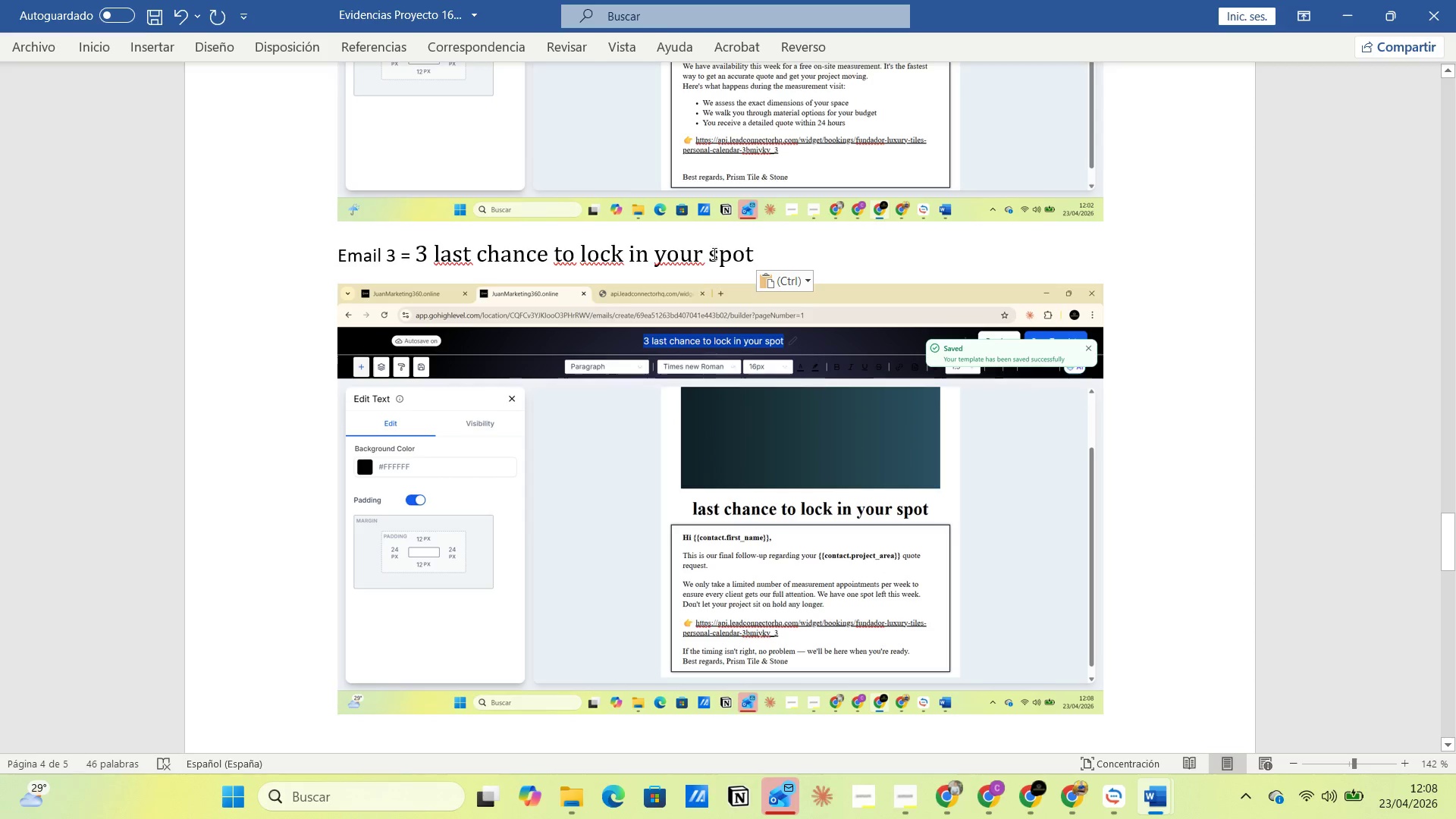 
left_click([767, 256])
 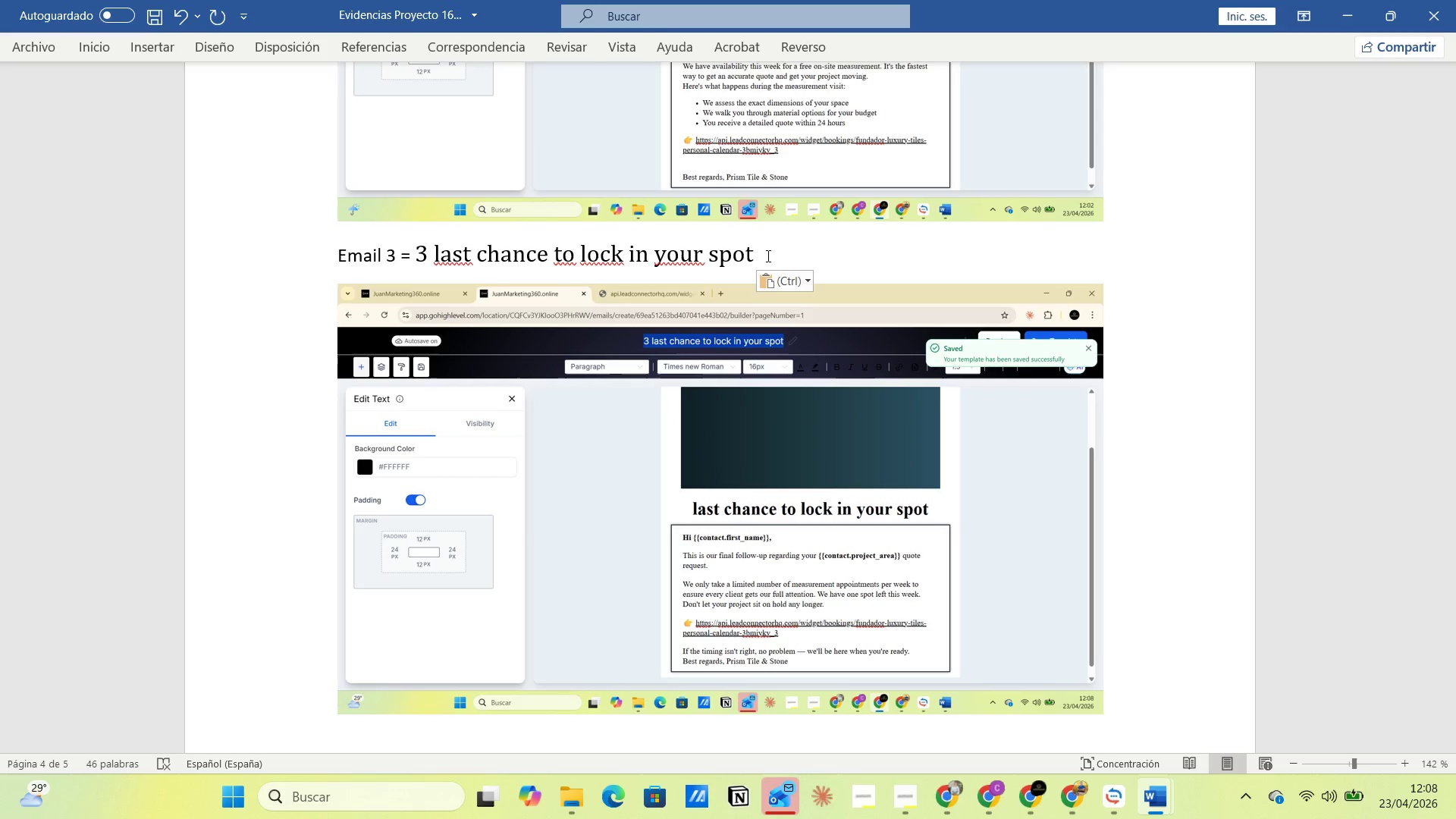 
wait(10.48)
 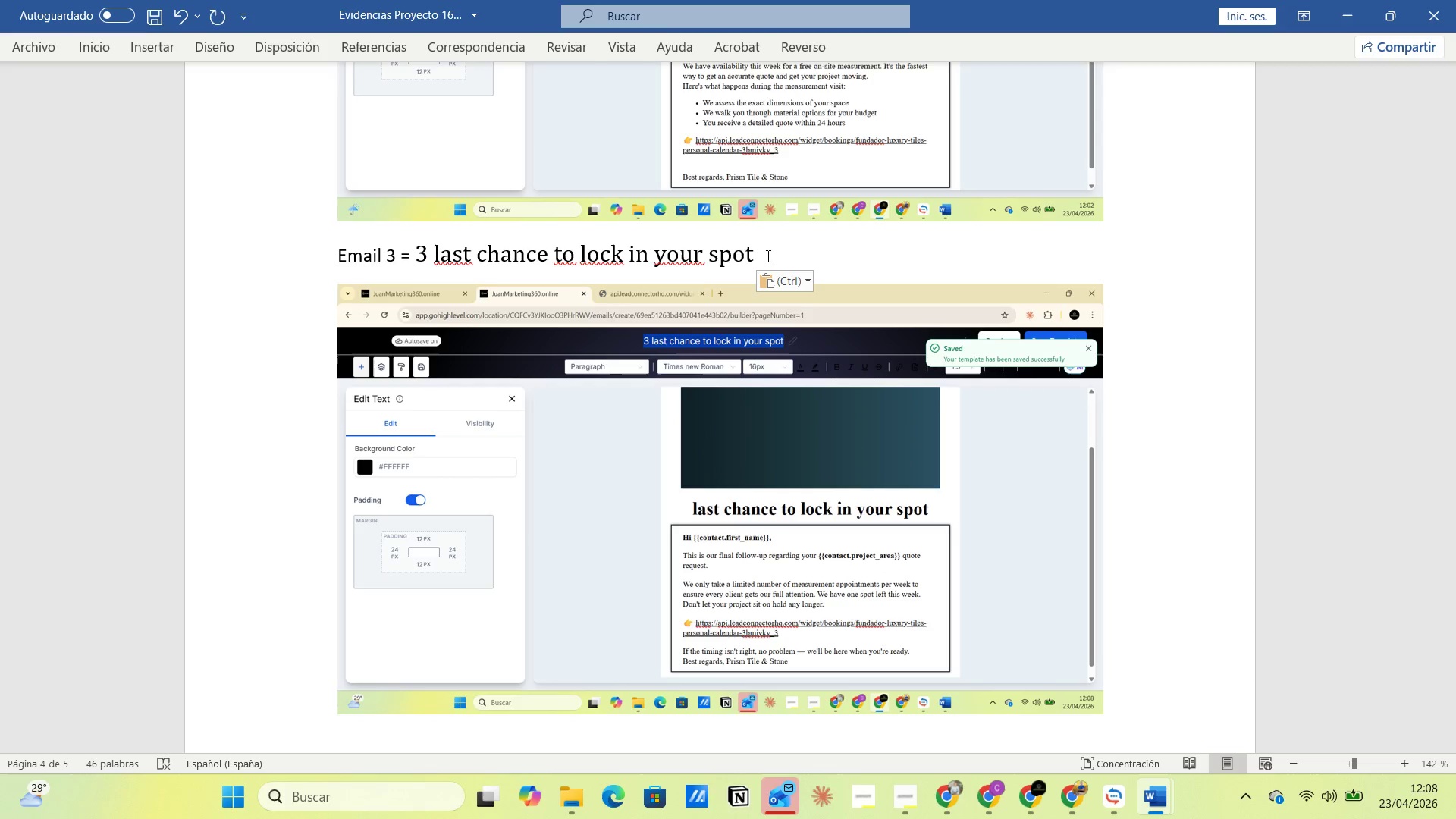 
scroll: coordinate [839, 381], scroll_direction: down, amount: 1.0
 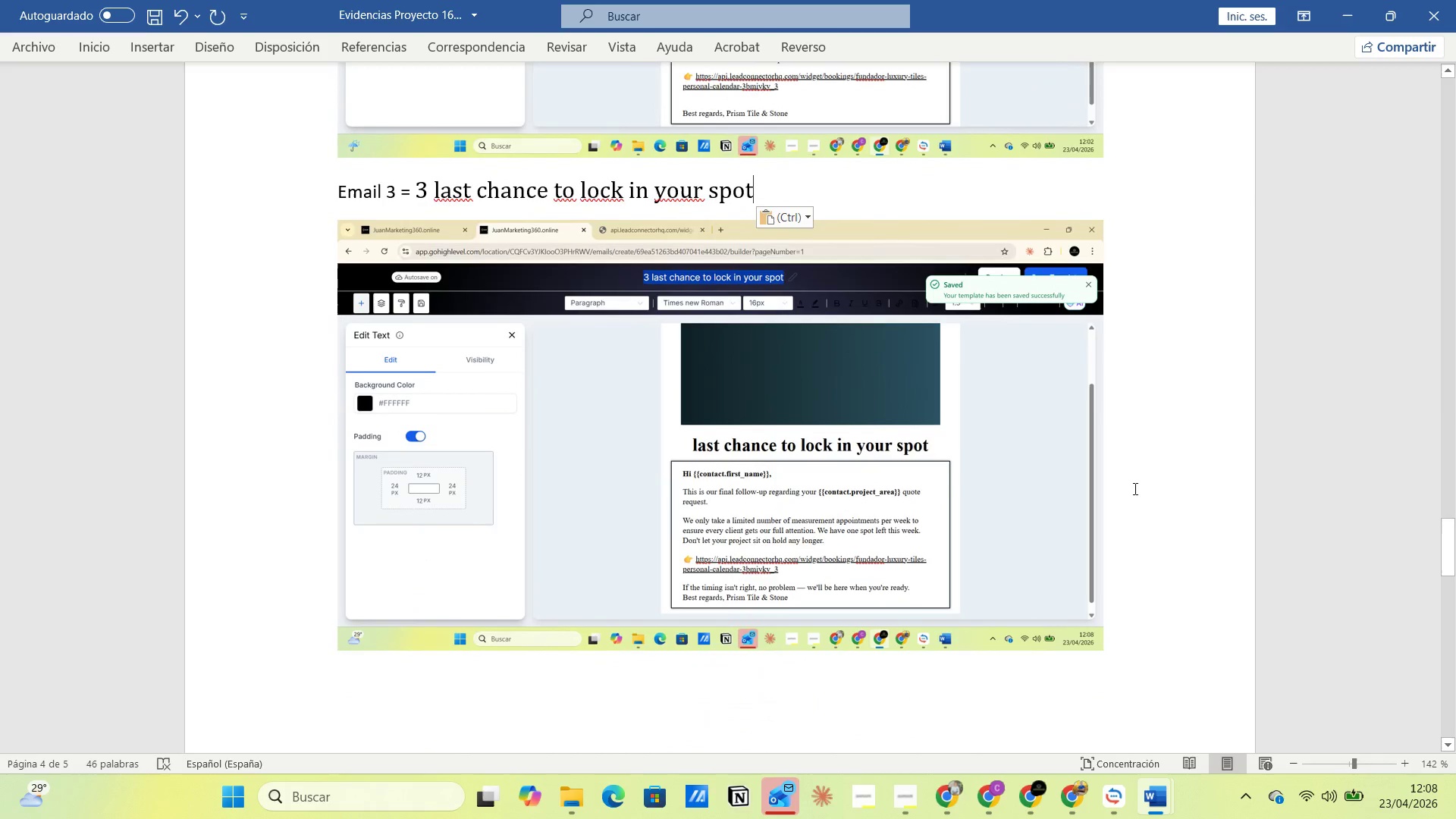 
left_click([1134, 488])
 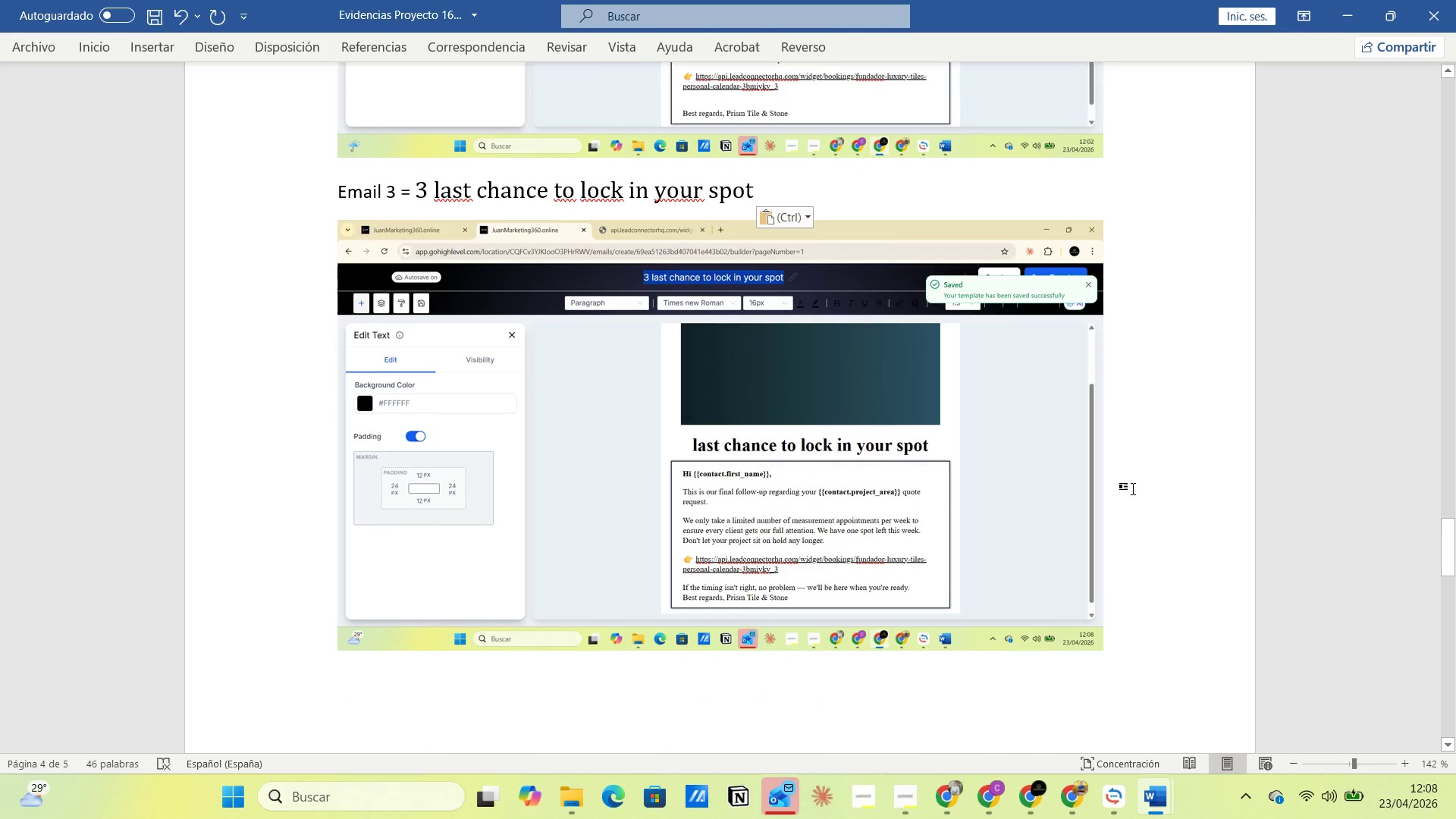 
wait(5.94)
 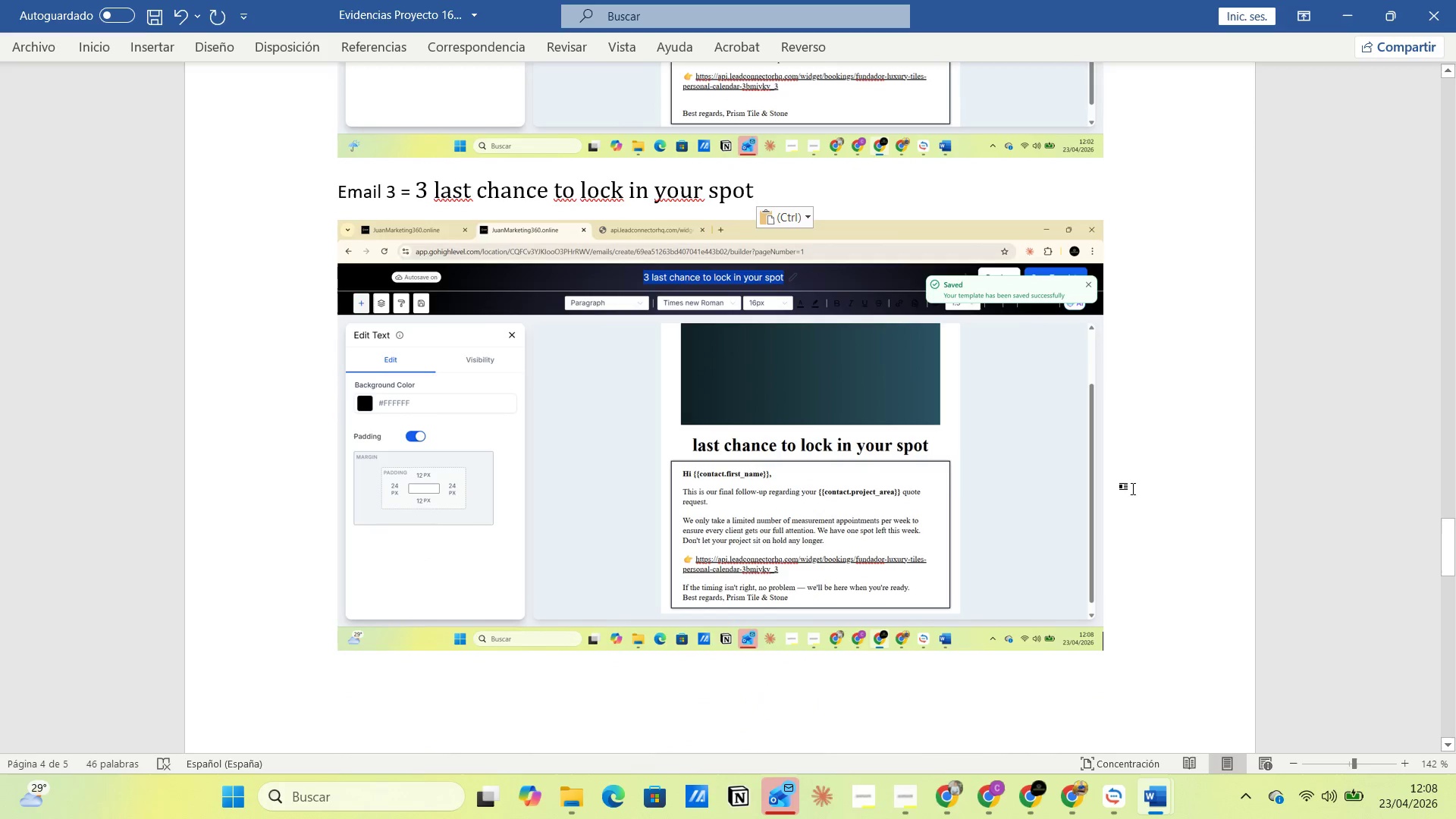 
key(Control+G)
 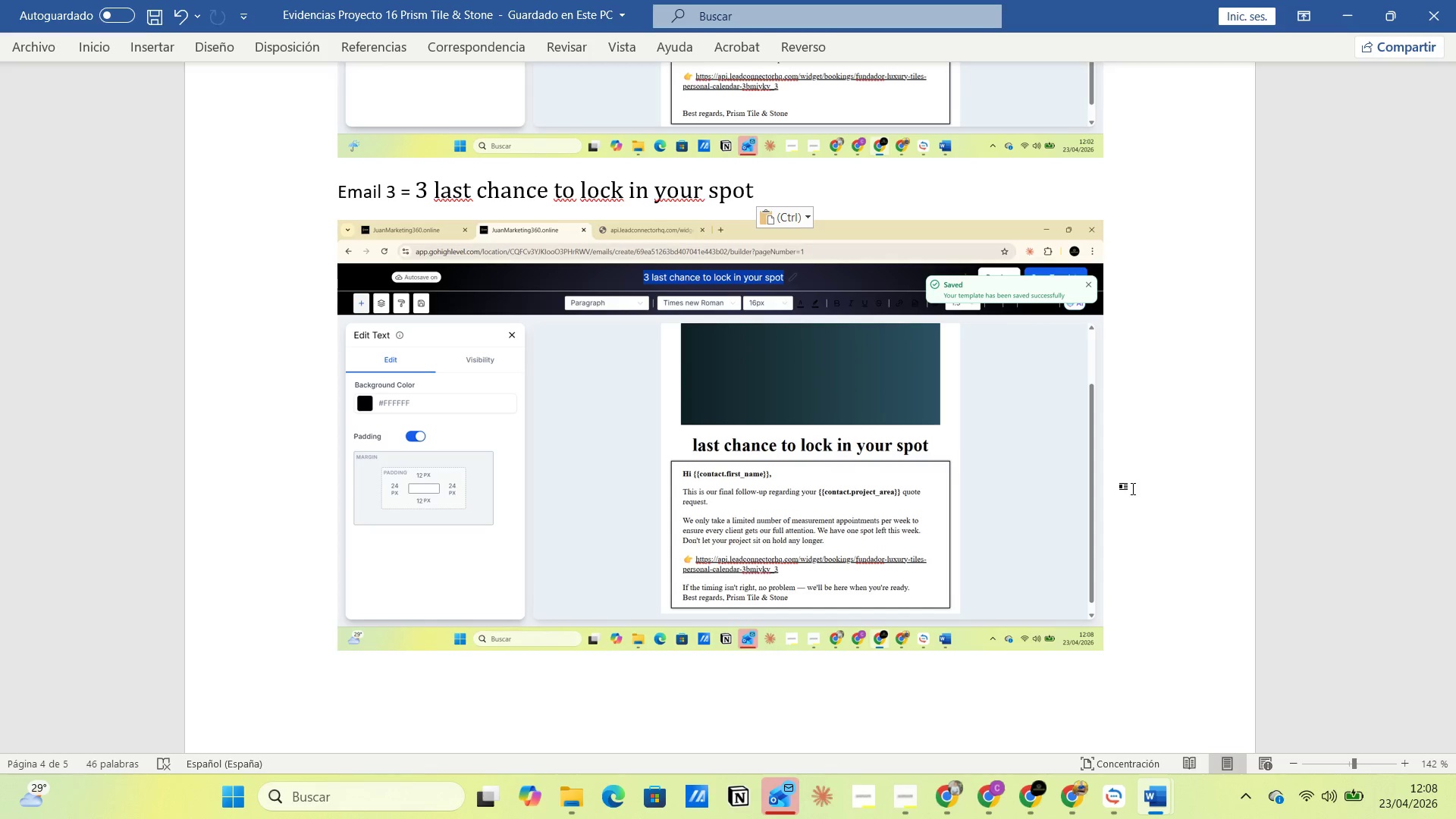 
wait(12.97)
 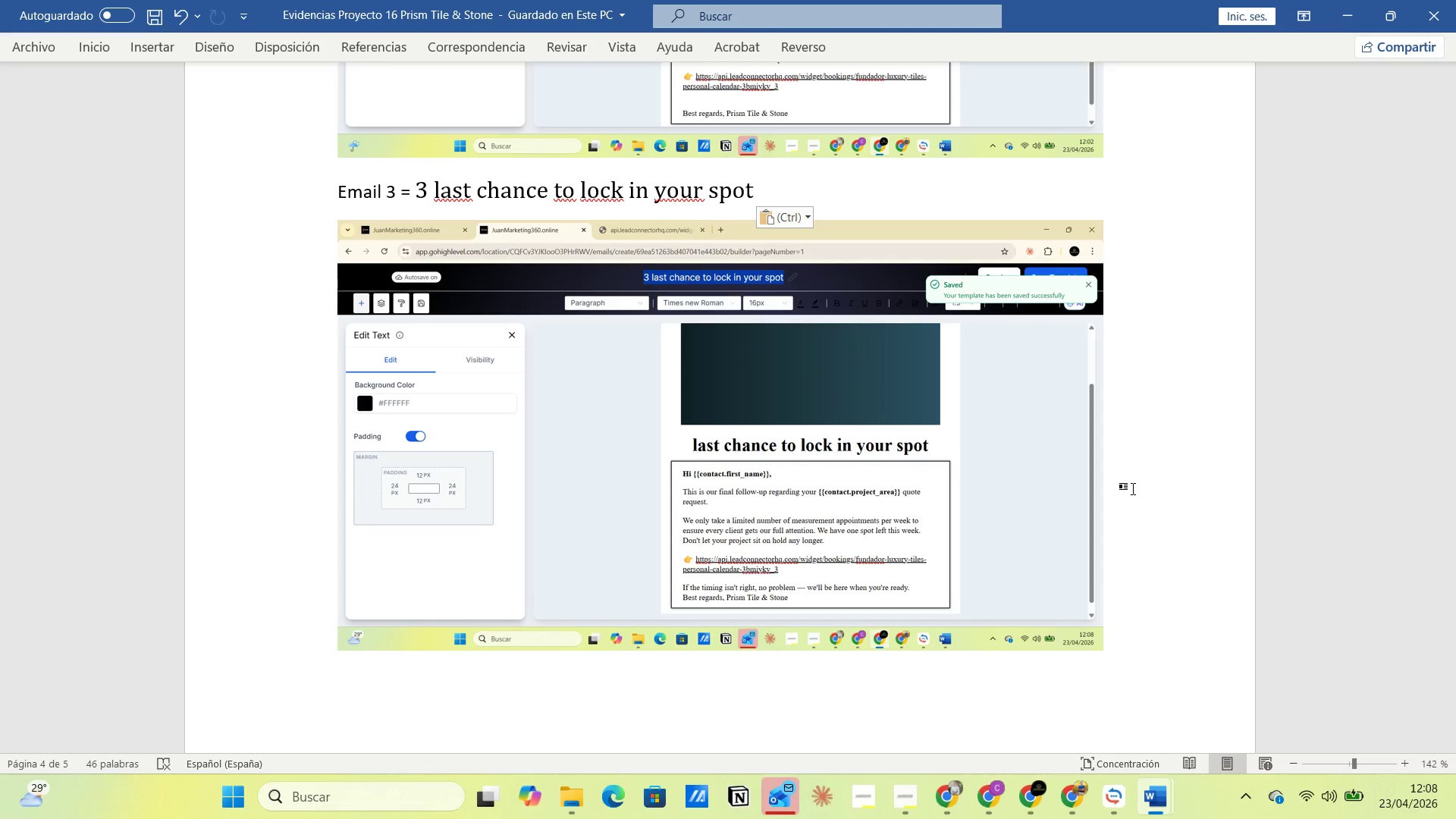 
key(Alt+AltLeft)
 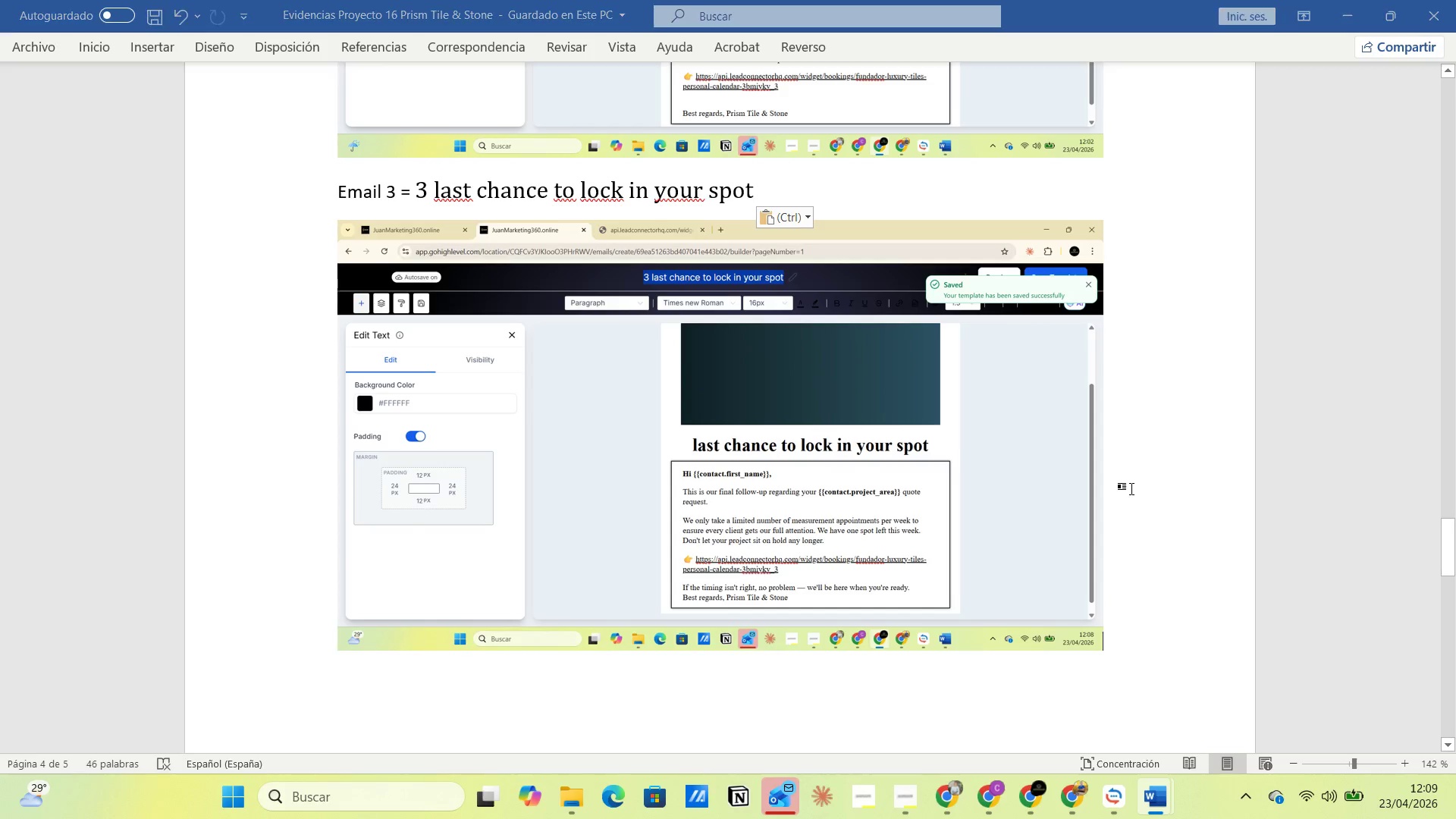 
key(Alt+Tab)
 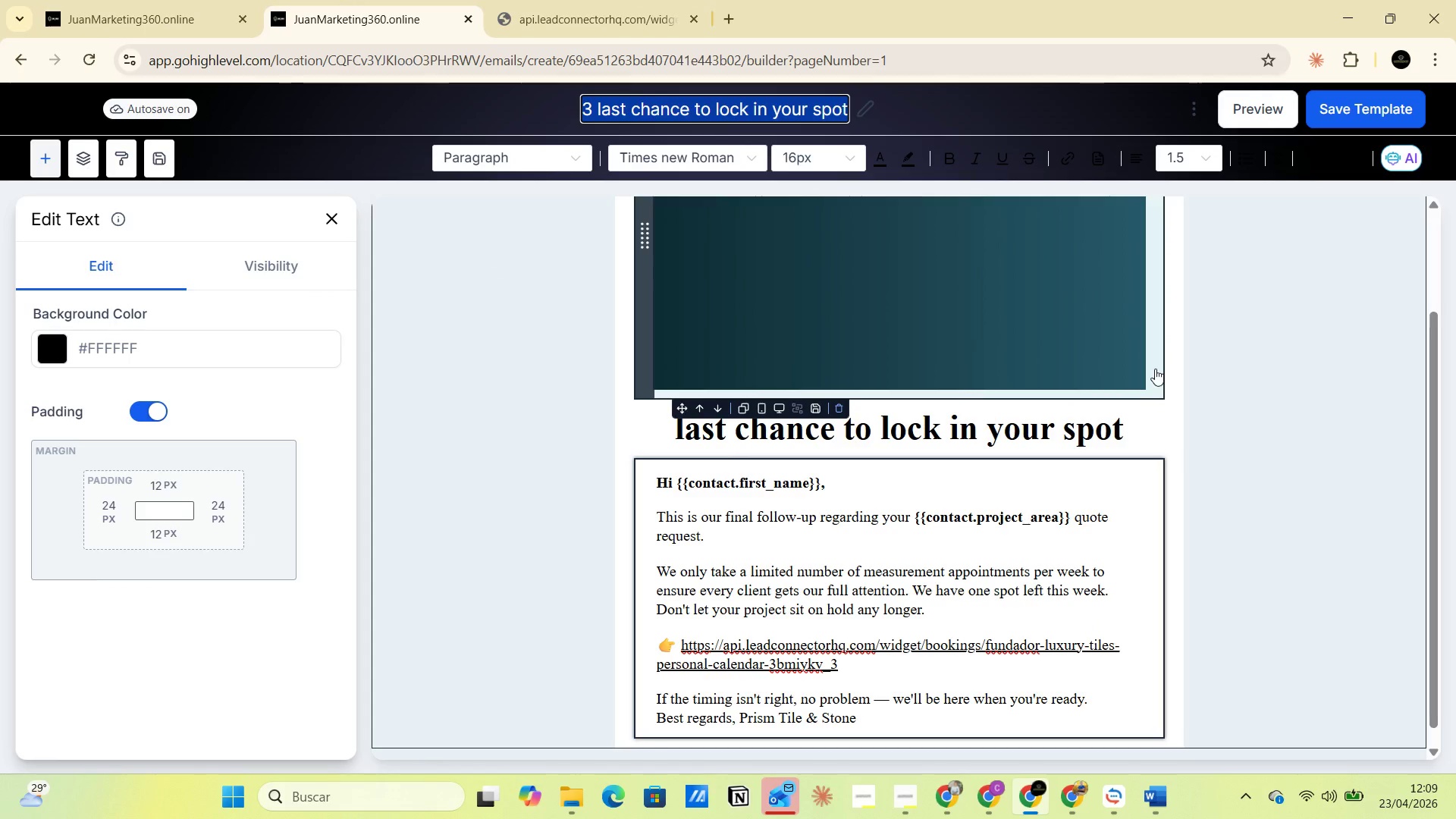 
left_click([1166, 416])
 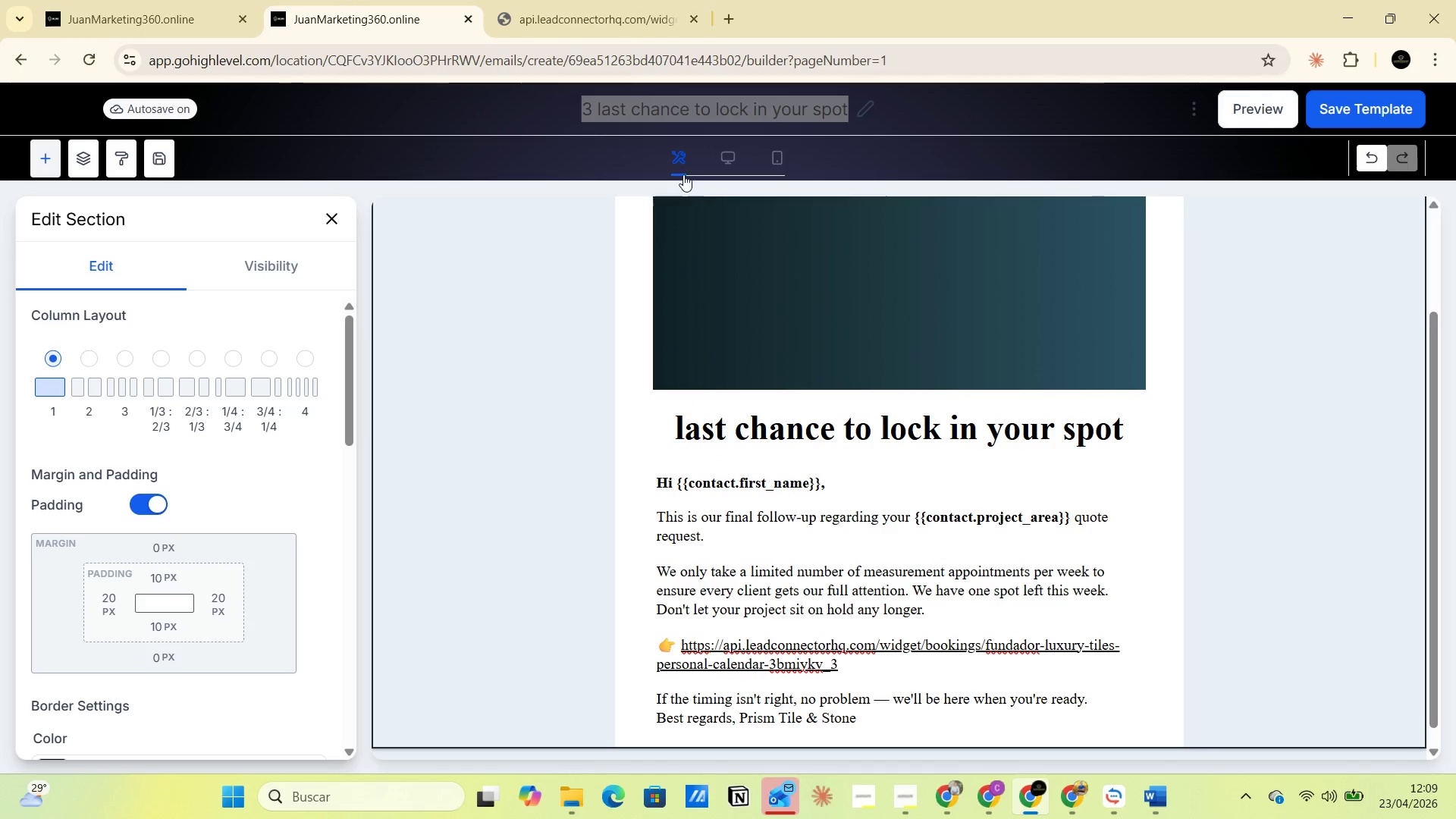 
wait(8.09)
 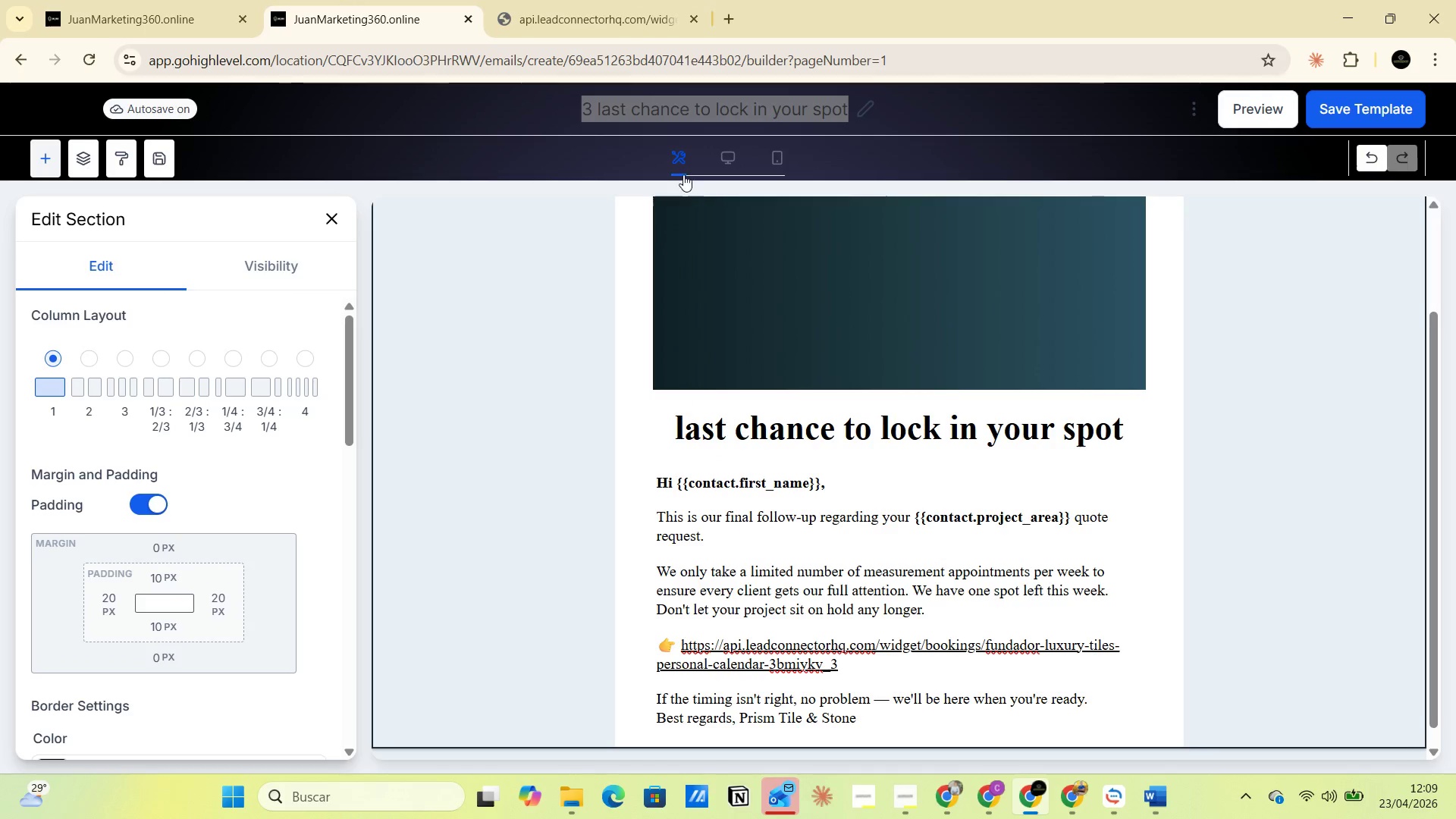 
left_click([20, 56])
 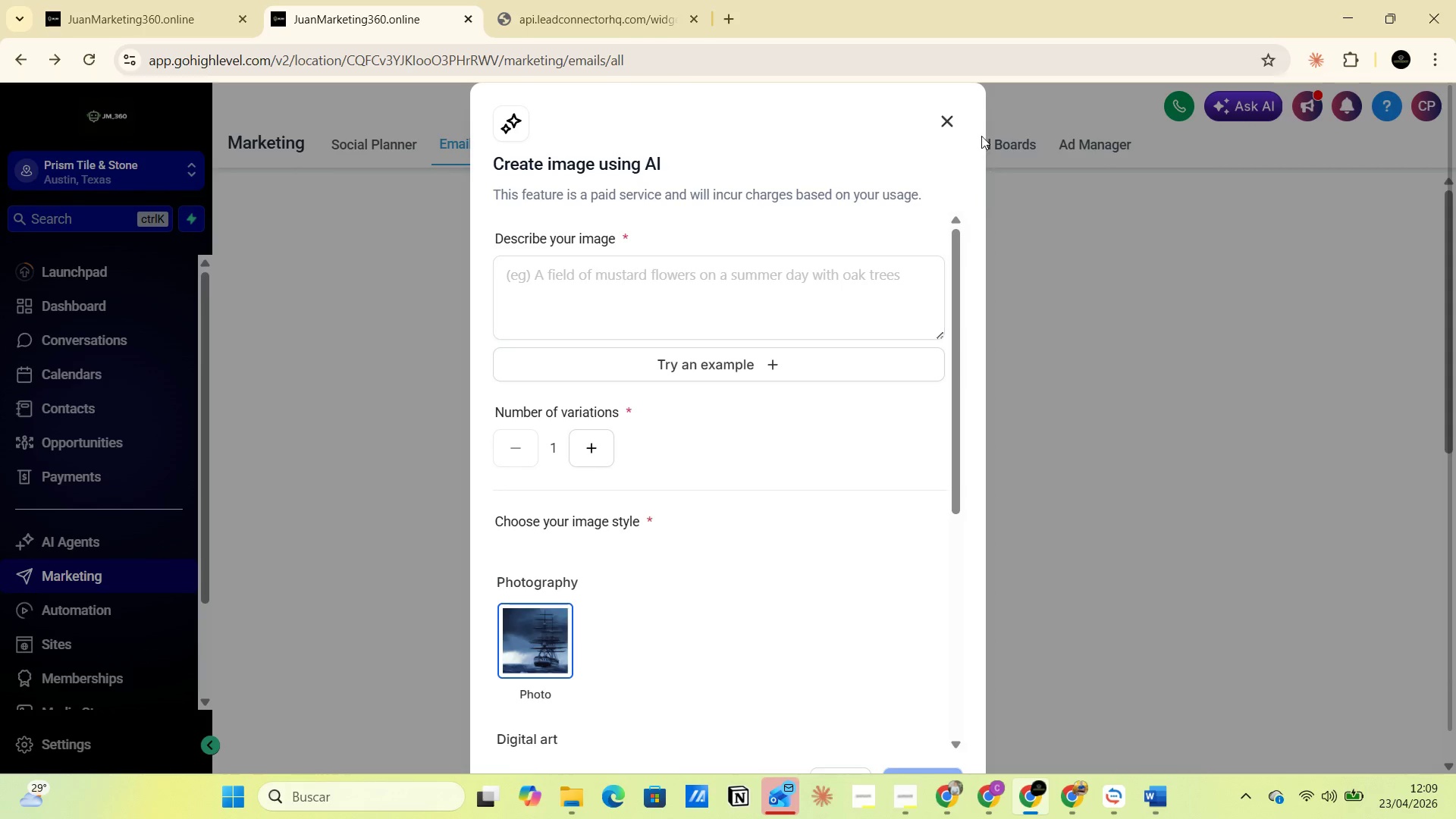 
left_click([943, 120])
 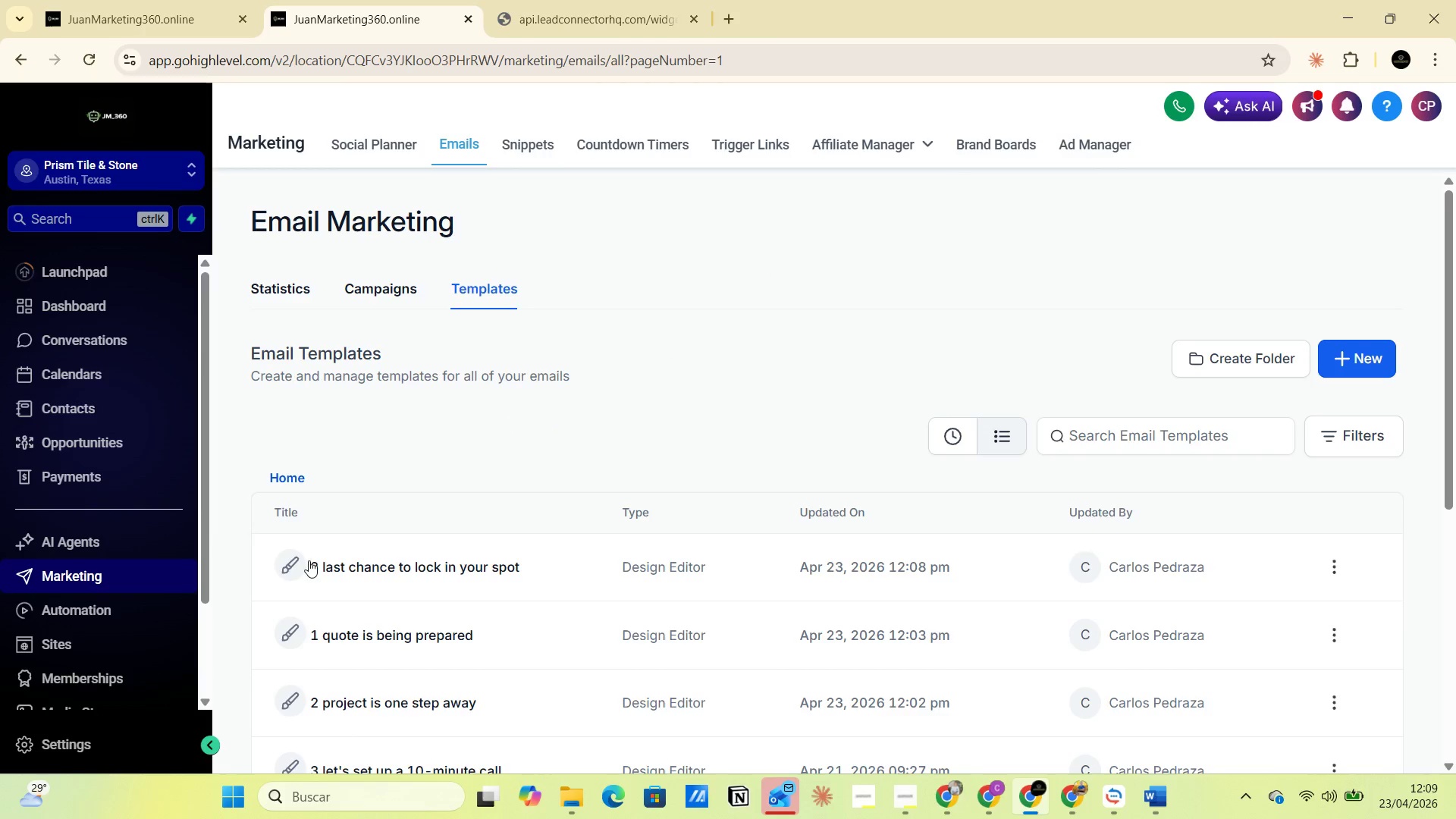 
wait(5.25)
 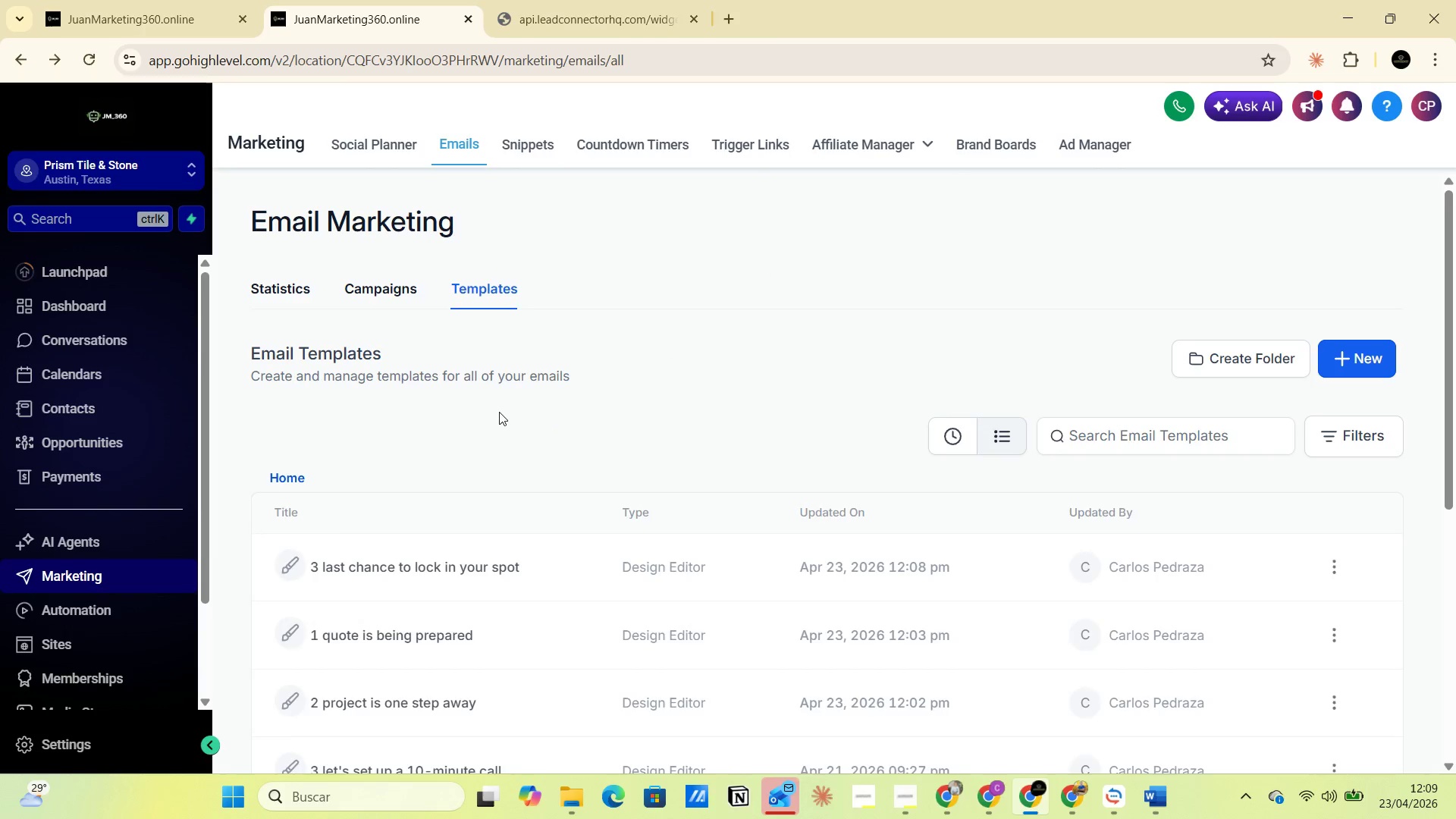 
key(PrintScreen)
 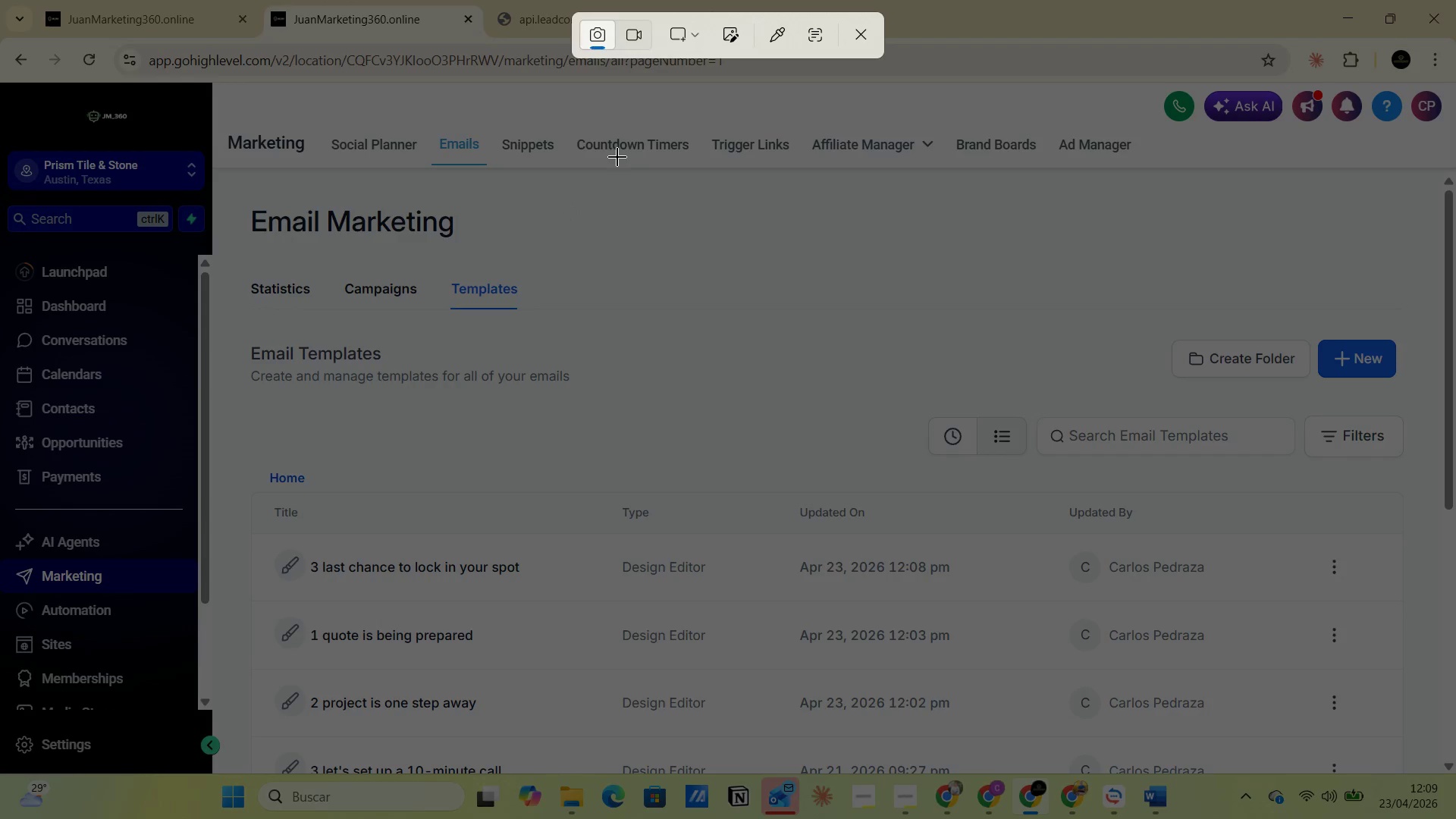 
left_click([691, 34])
 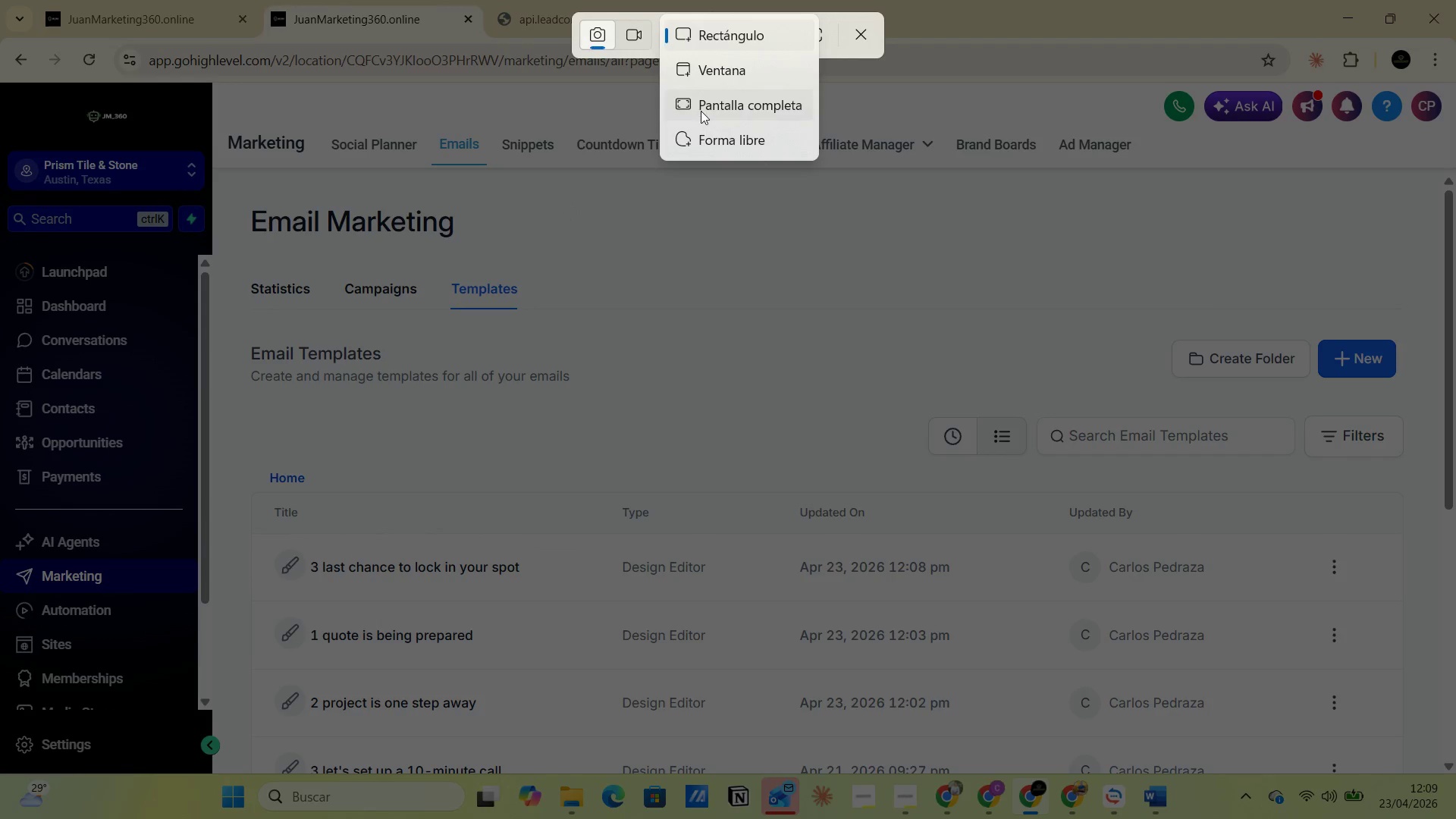 
left_click([702, 108])
 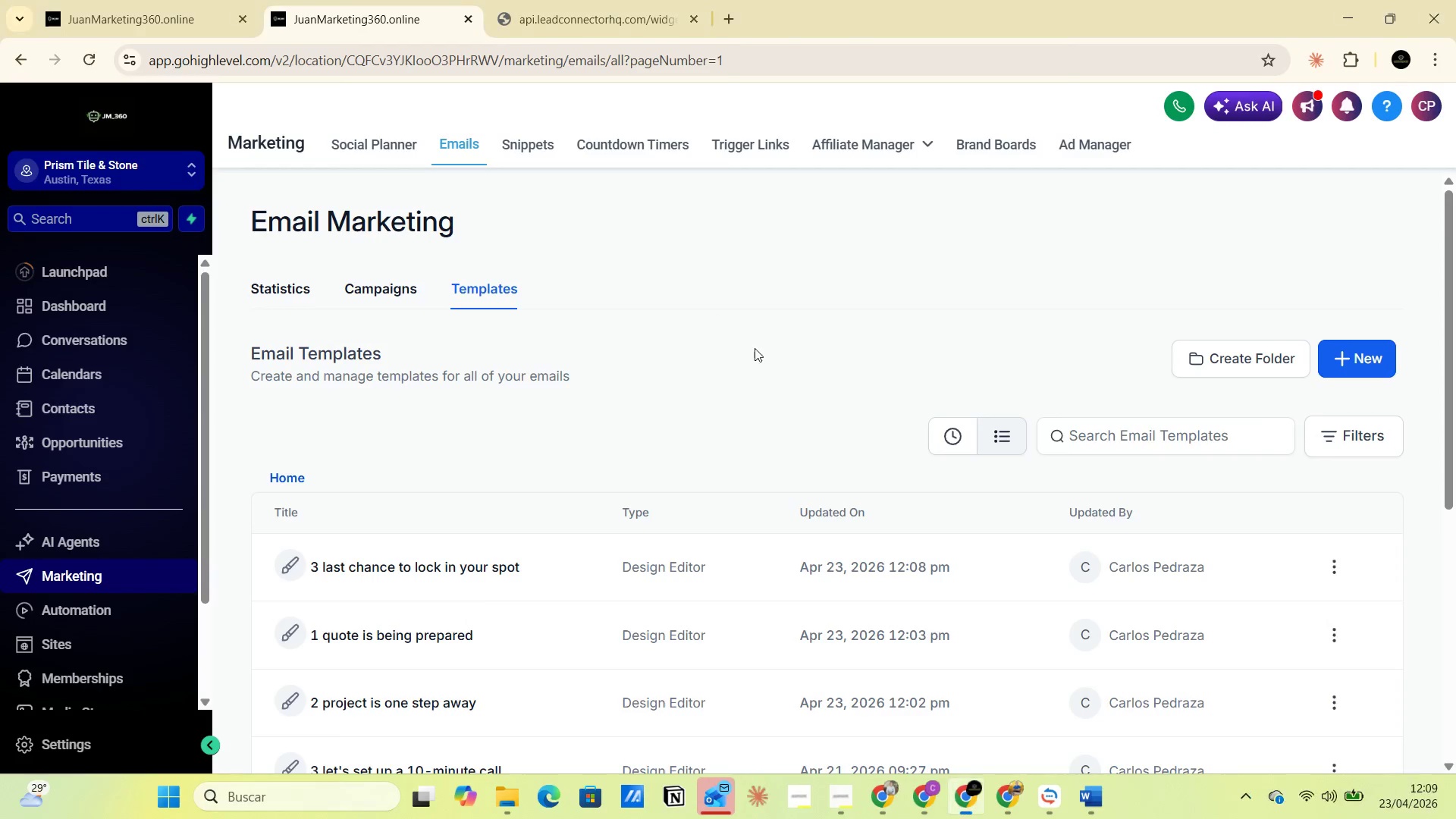 
key(Alt+AltLeft)
 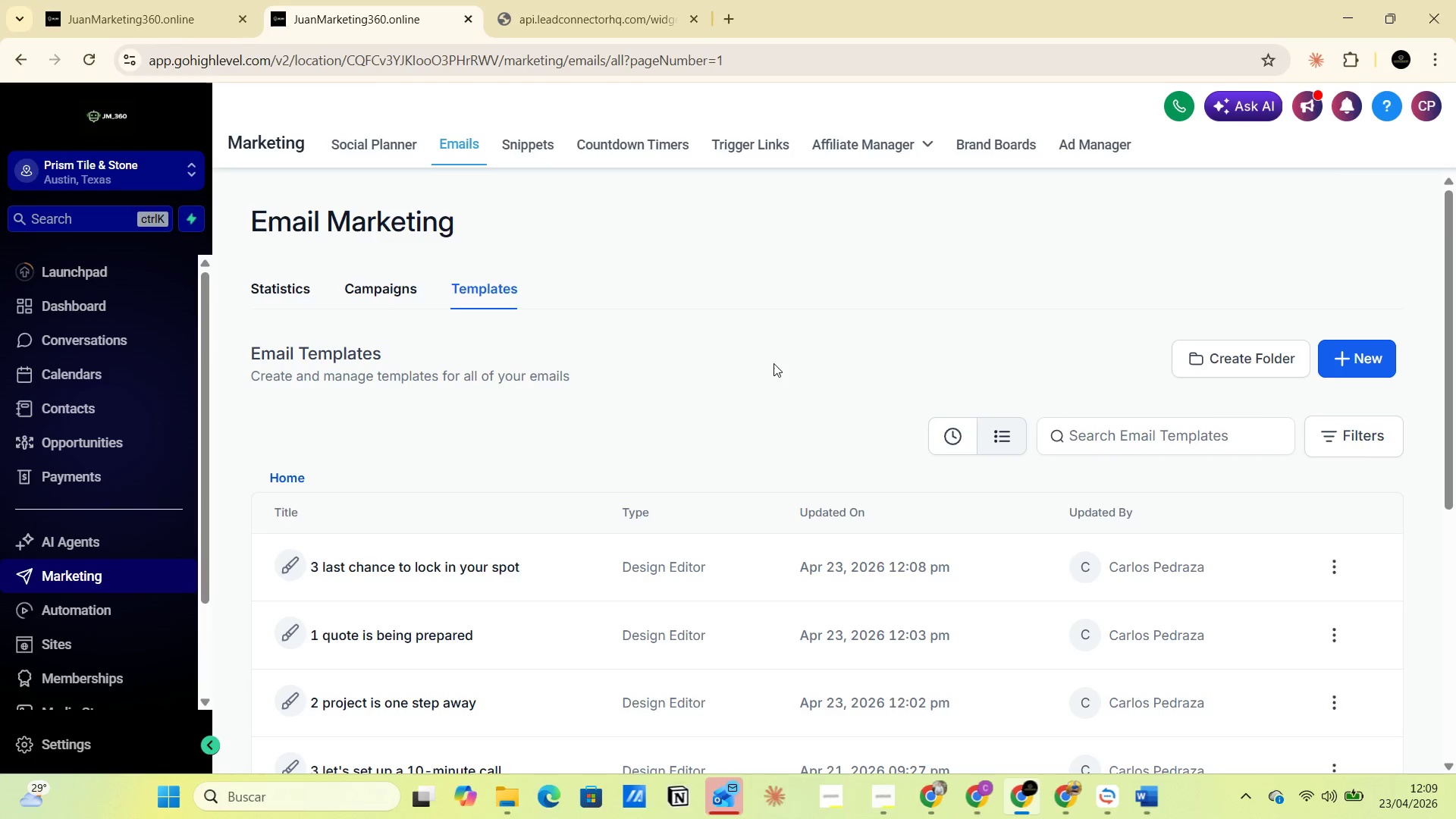 
key(Alt+Tab)
 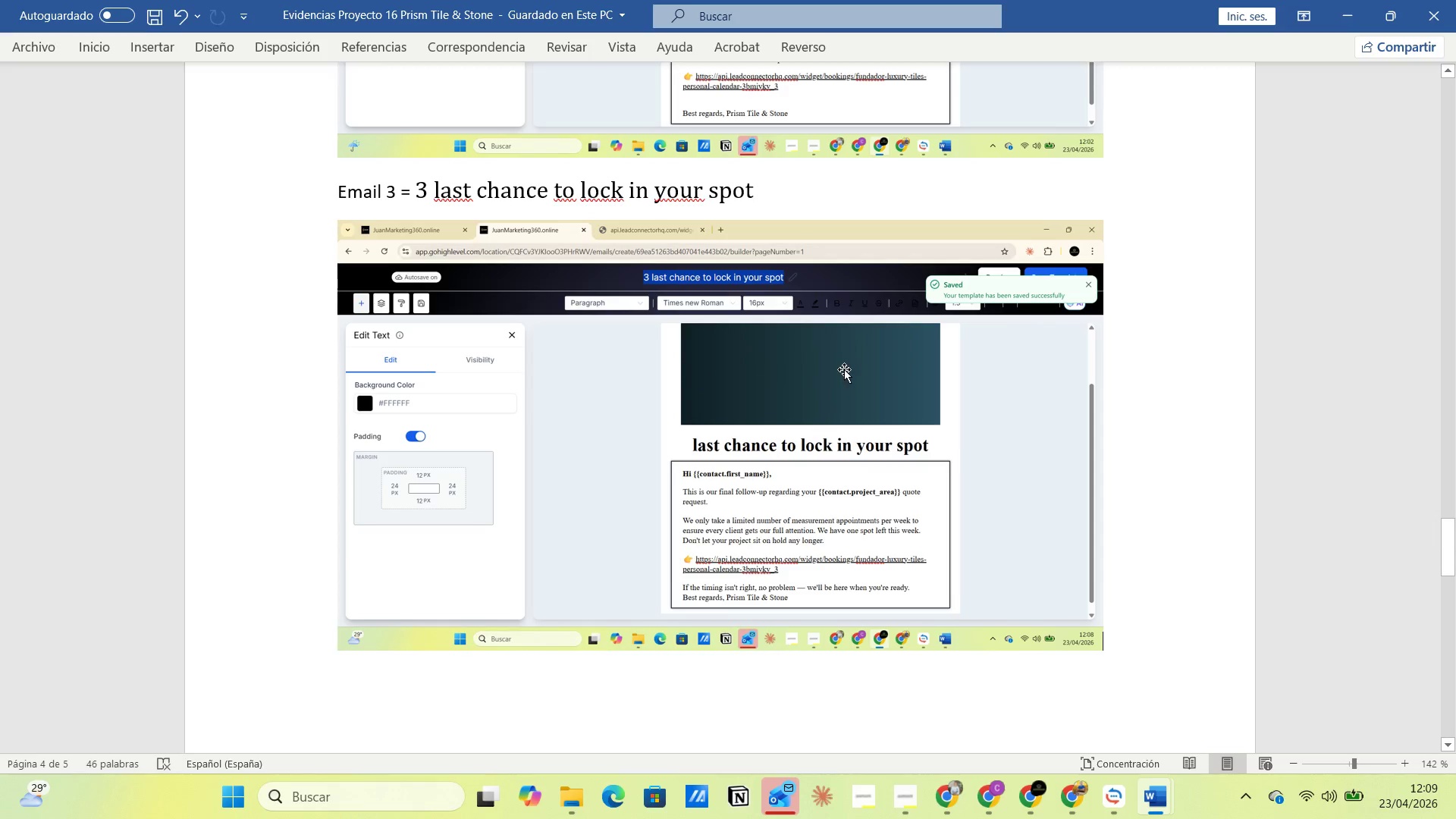 
scroll: coordinate [708, 384], scroll_direction: up, amount: 26.0
 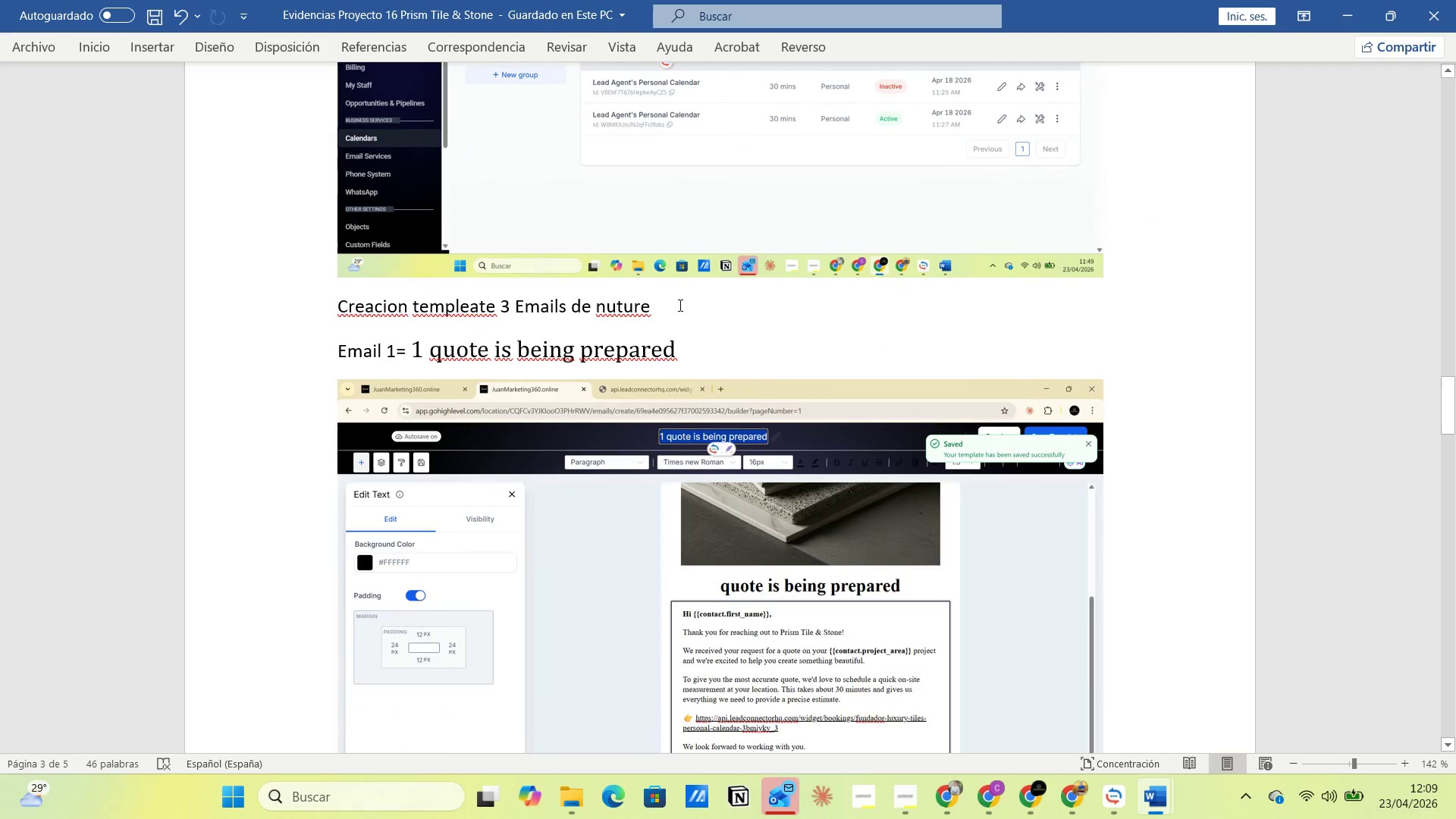 
left_click([678, 301])
 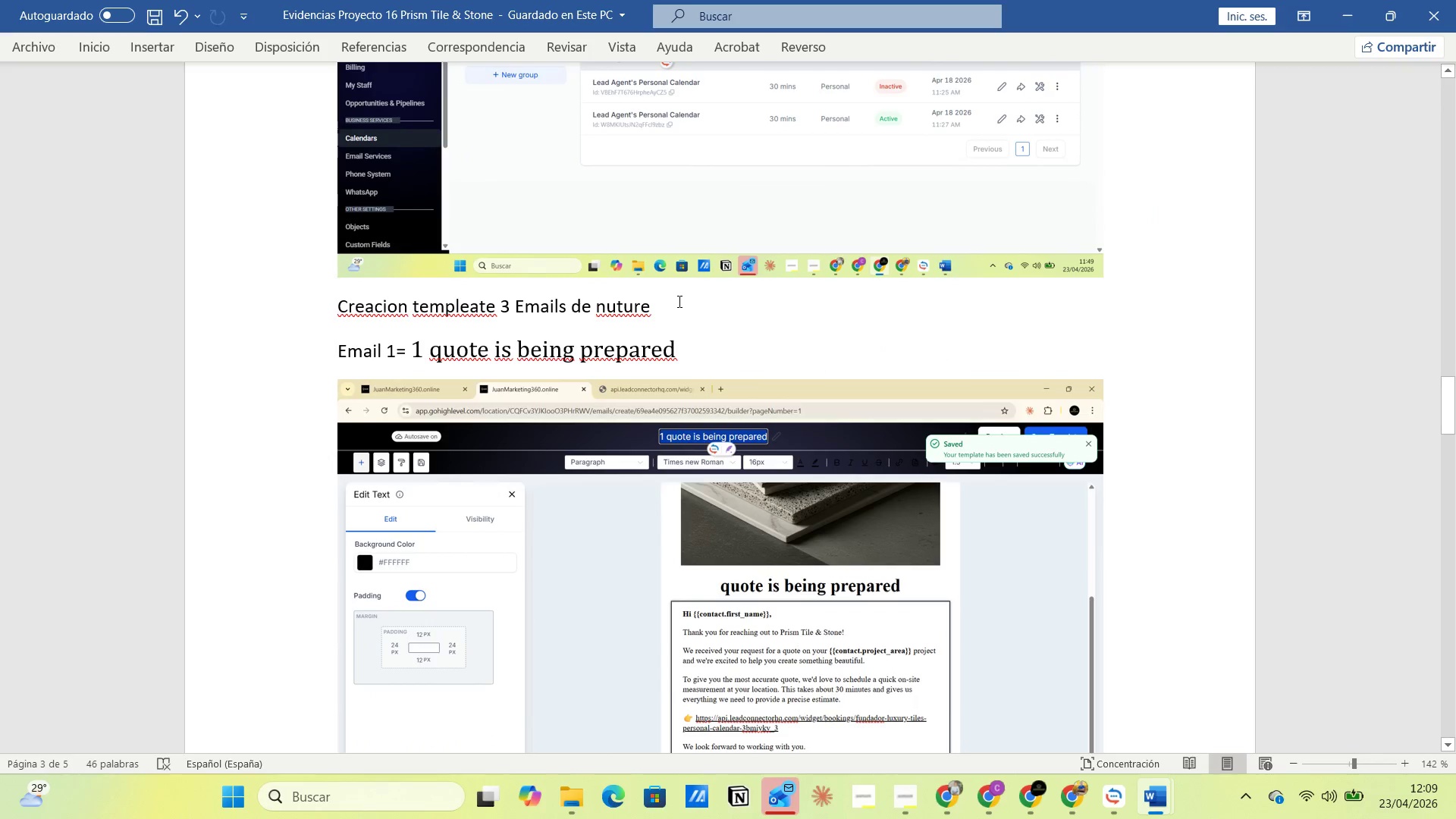 
key(Enter)
 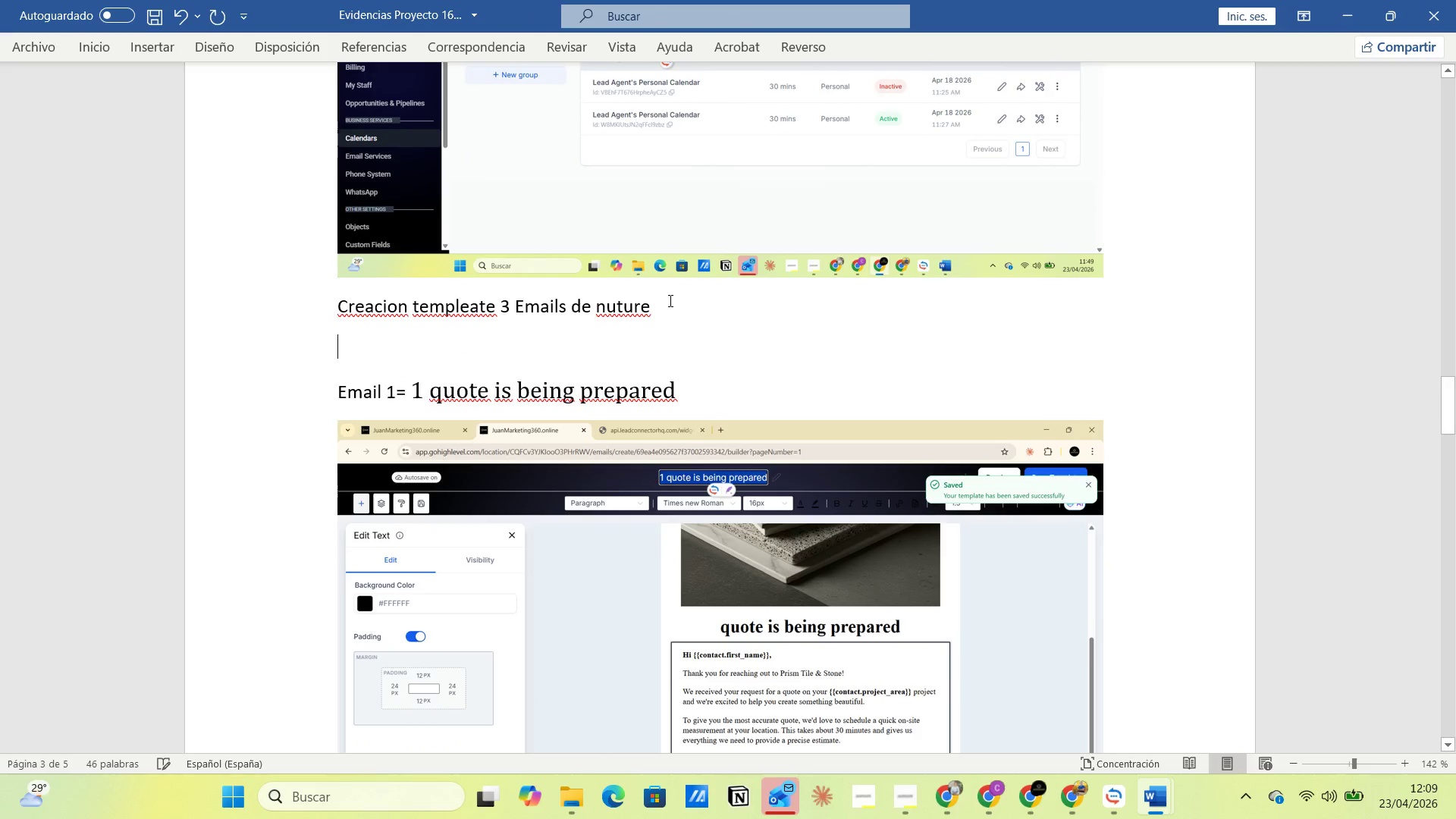 
key(Control+V)
 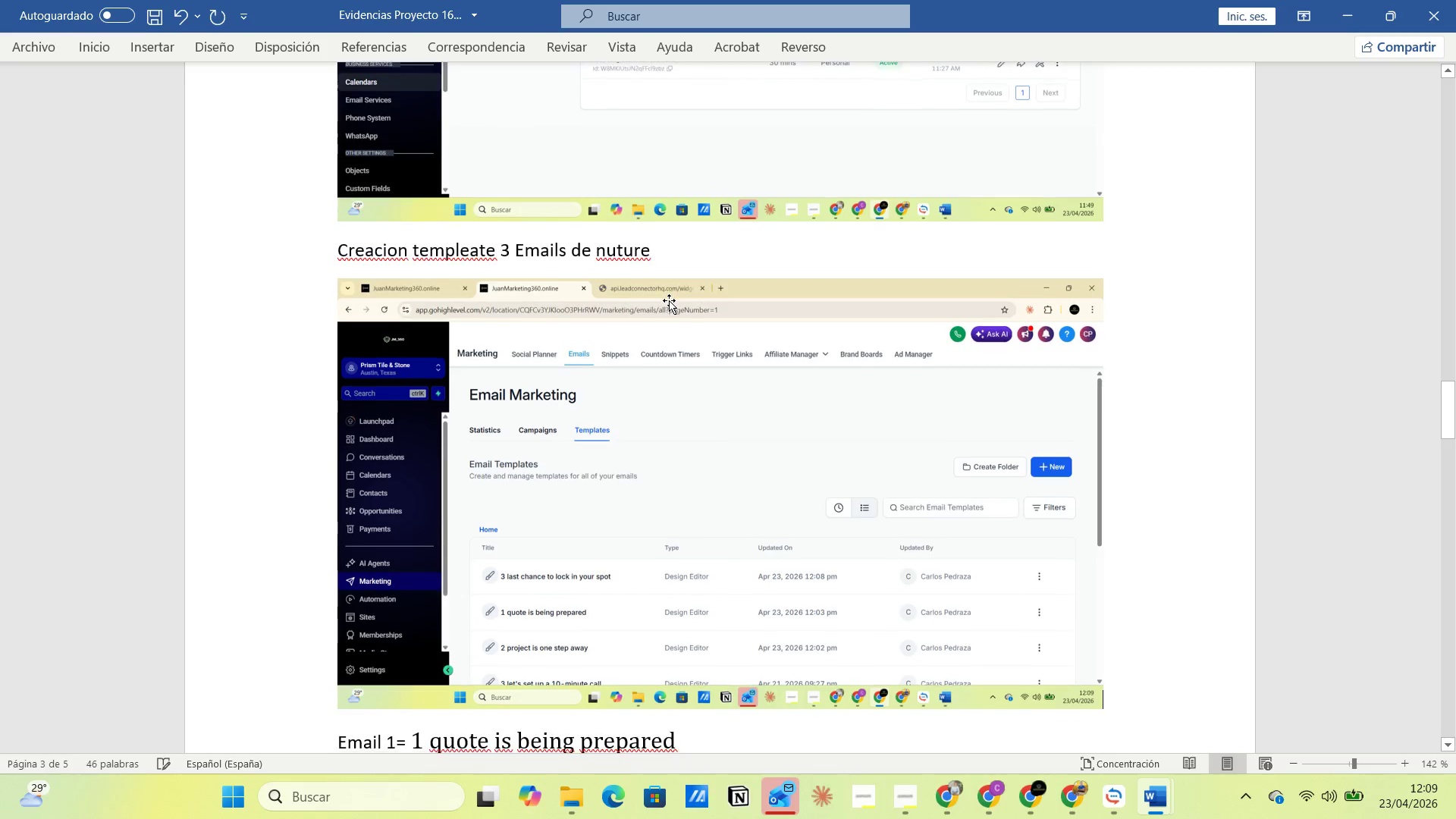 
scroll: coordinate [637, 339], scroll_direction: down, amount: 8.0
 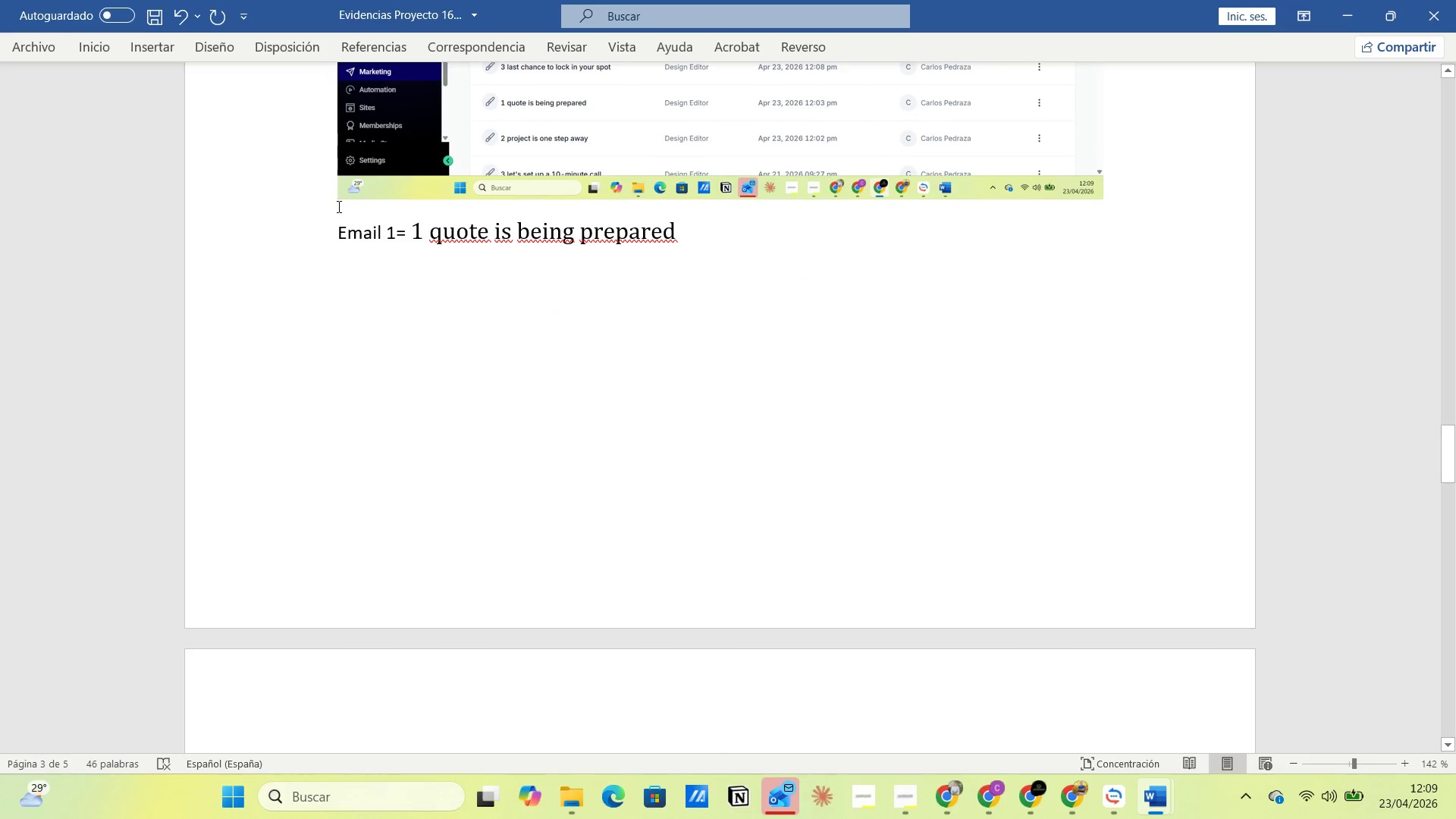 
left_click([335, 200])
 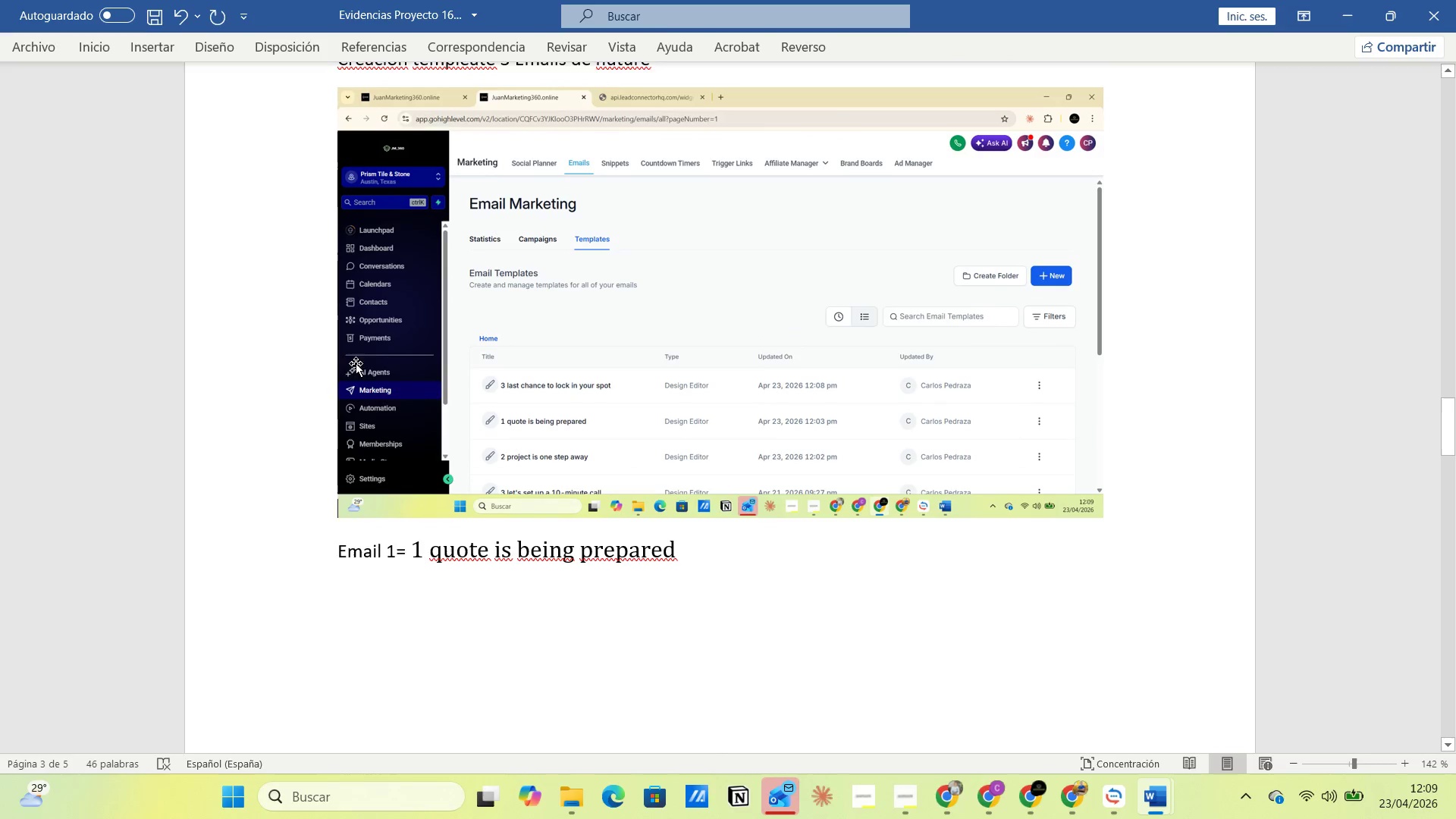 
scroll: coordinate [362, 413], scroll_direction: down, amount: 1.0
 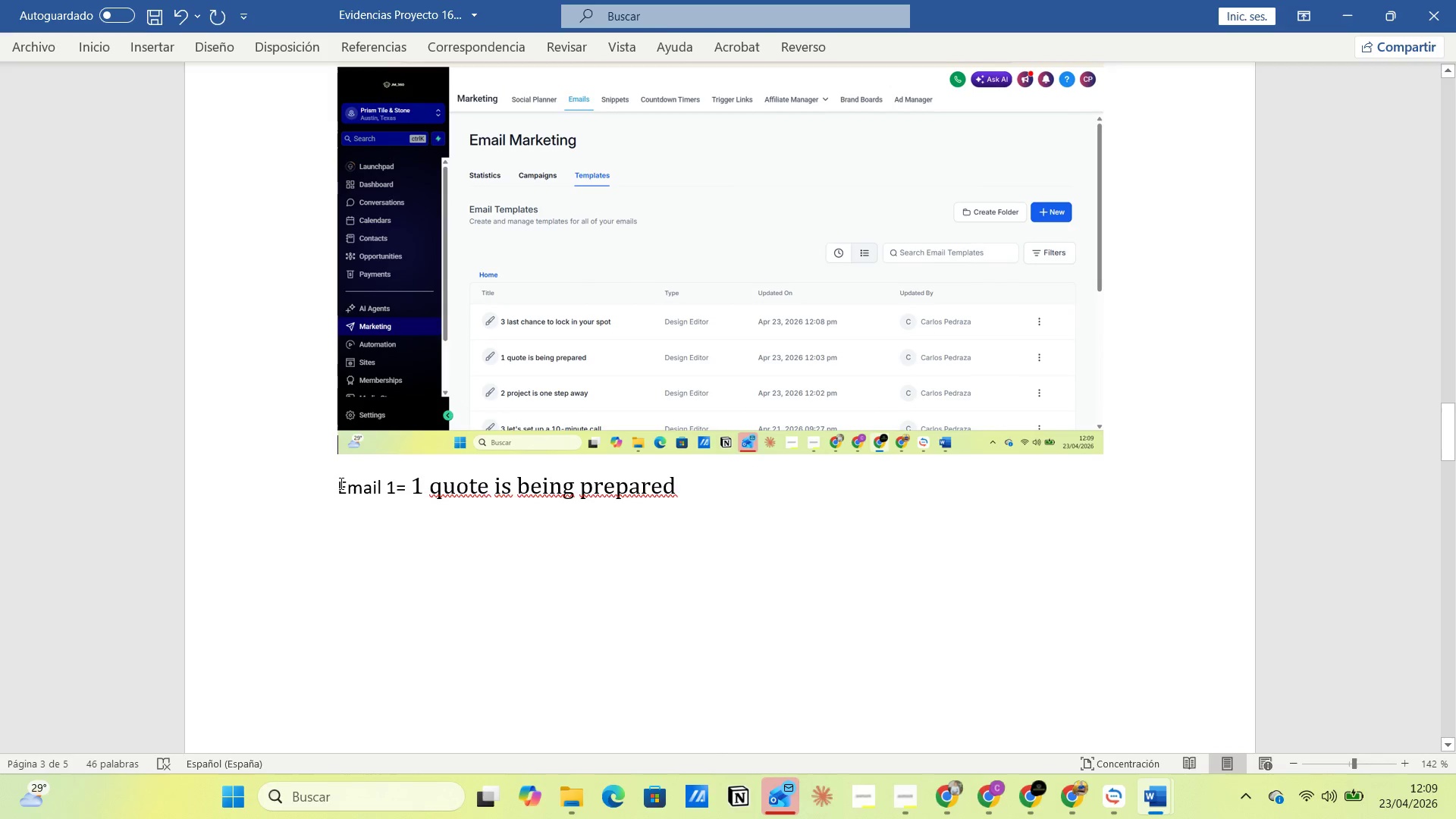 
left_click([337, 482])
 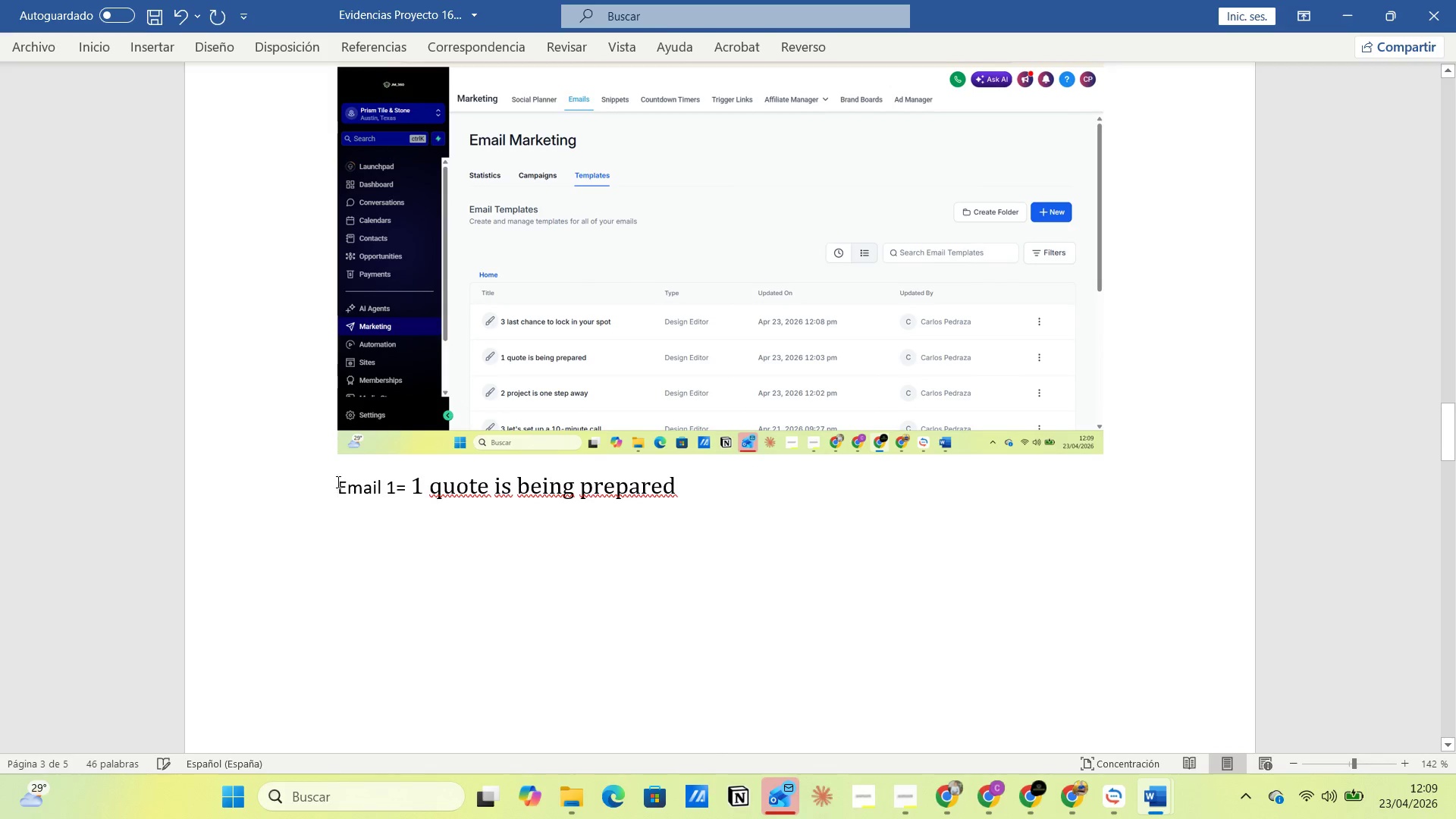 
key(Enter)
 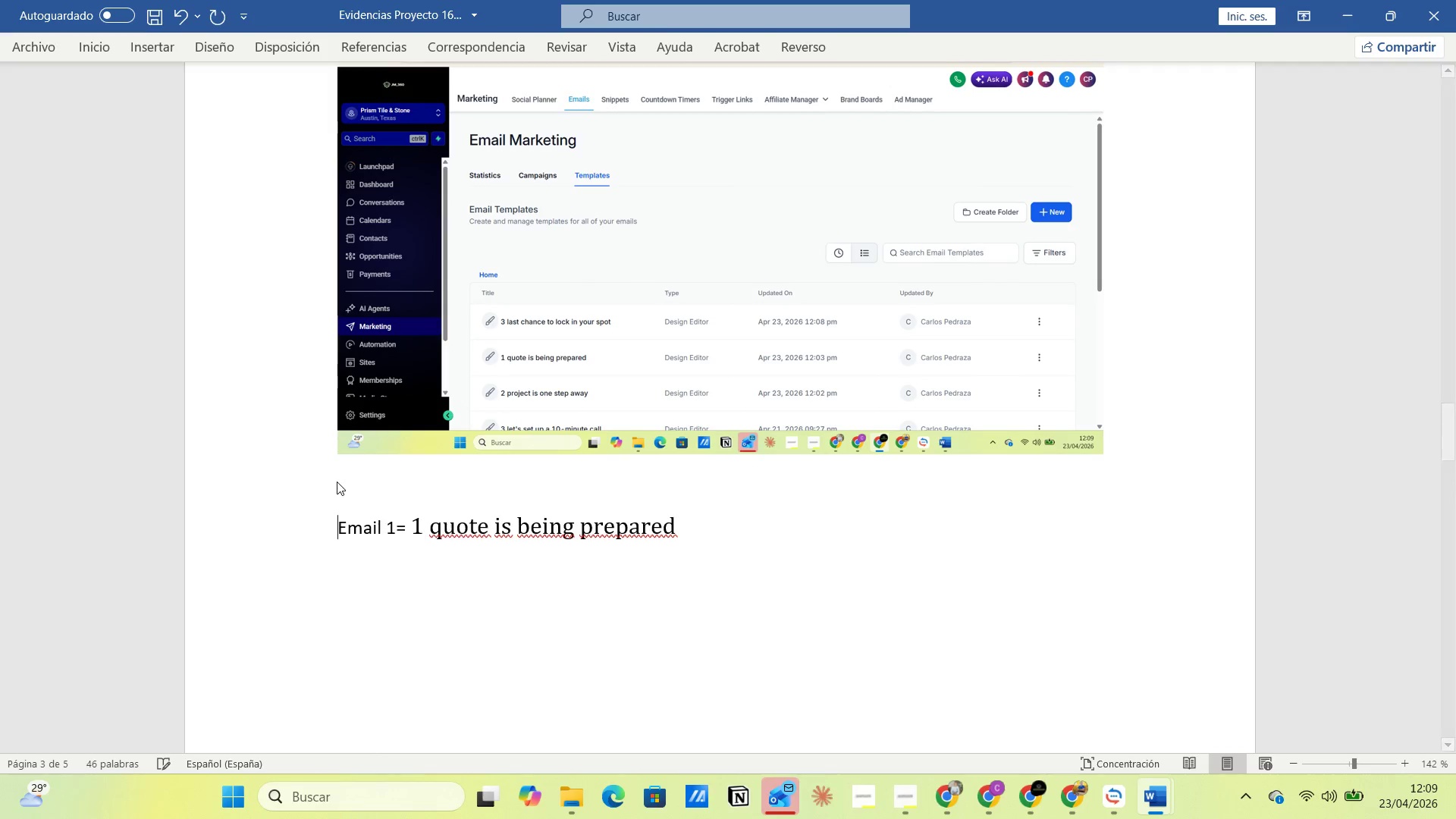 
key(Enter)
 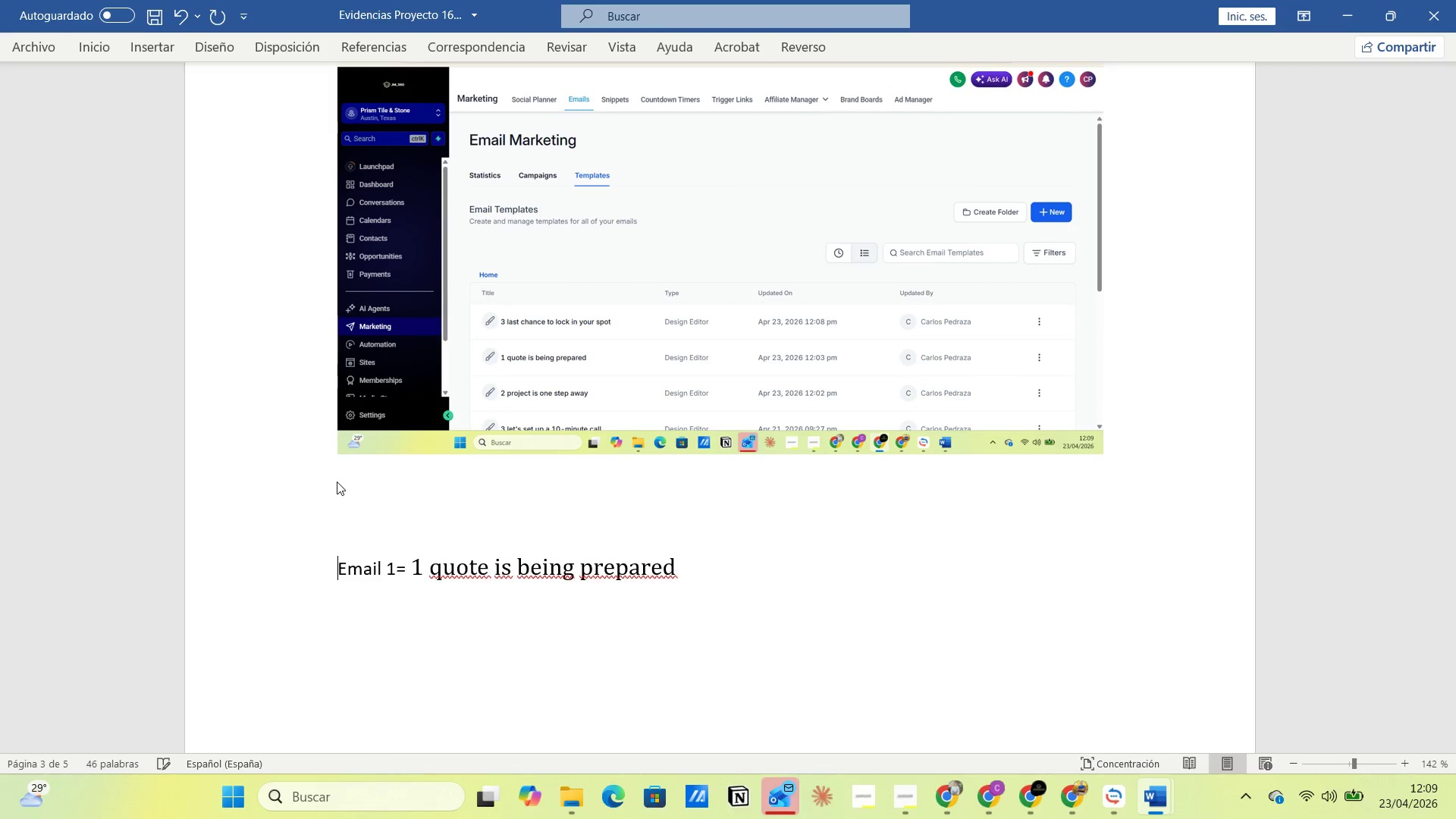 
key(Enter)
 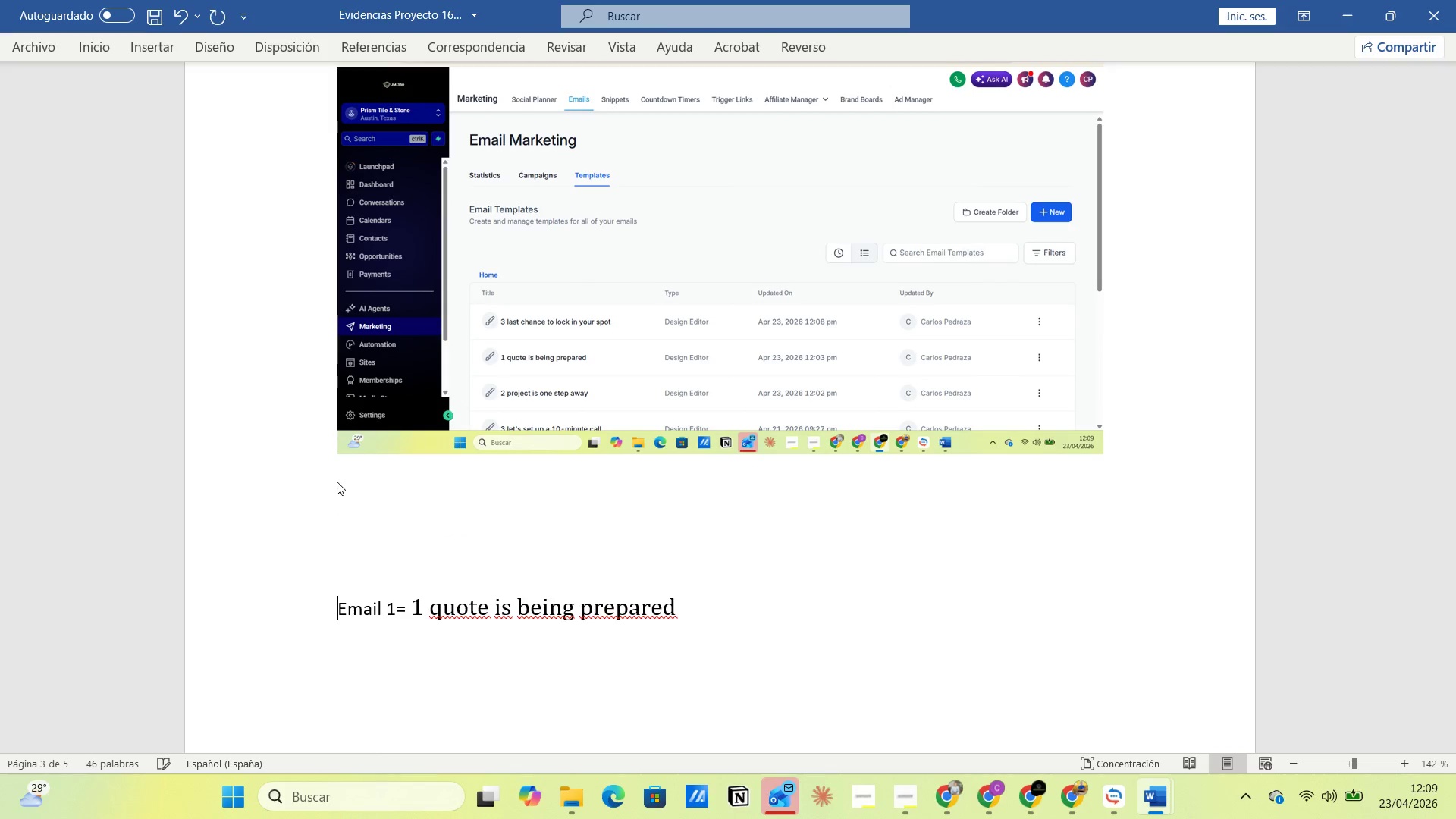 
key(Enter)
 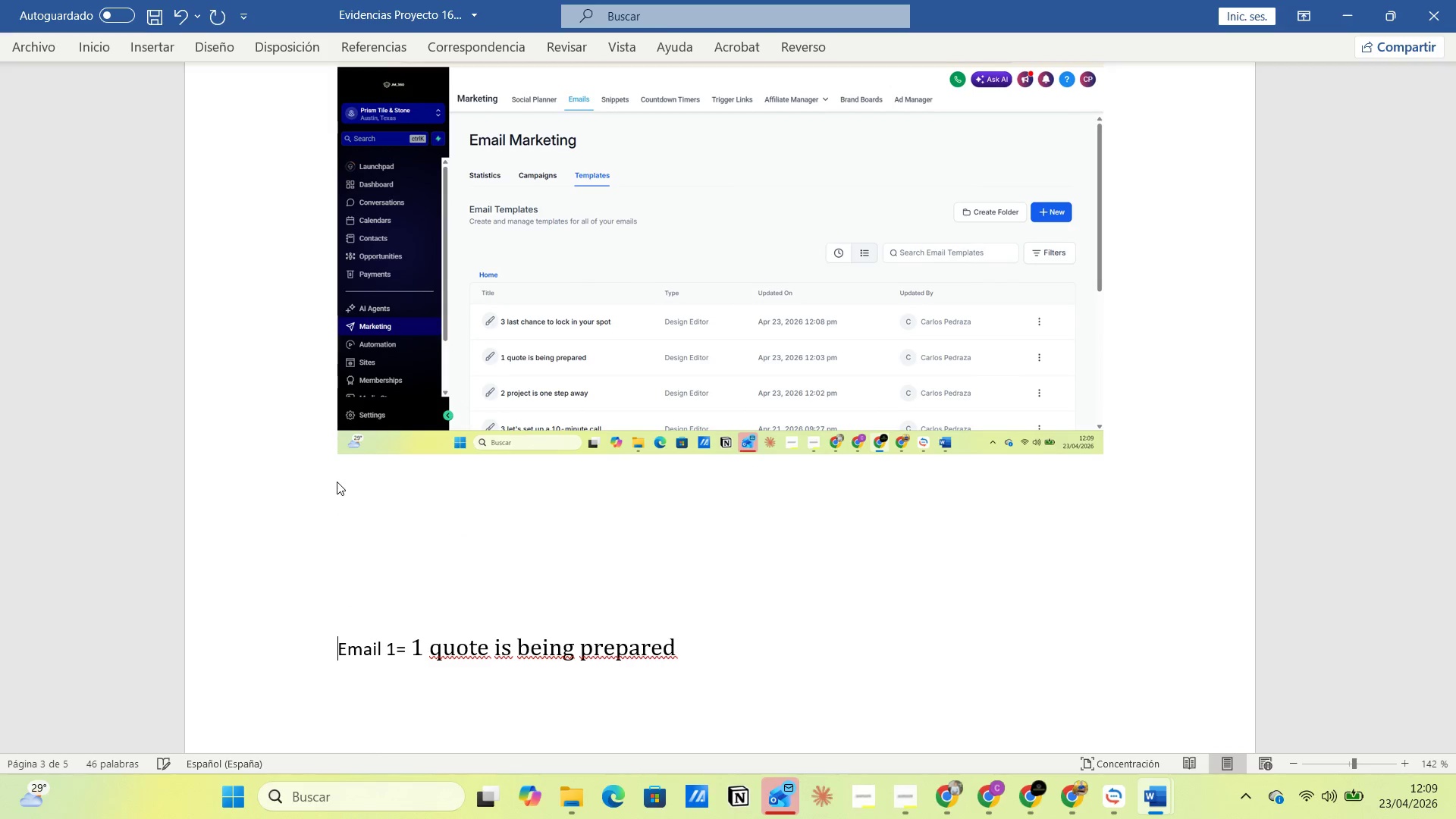 
key(Enter)
 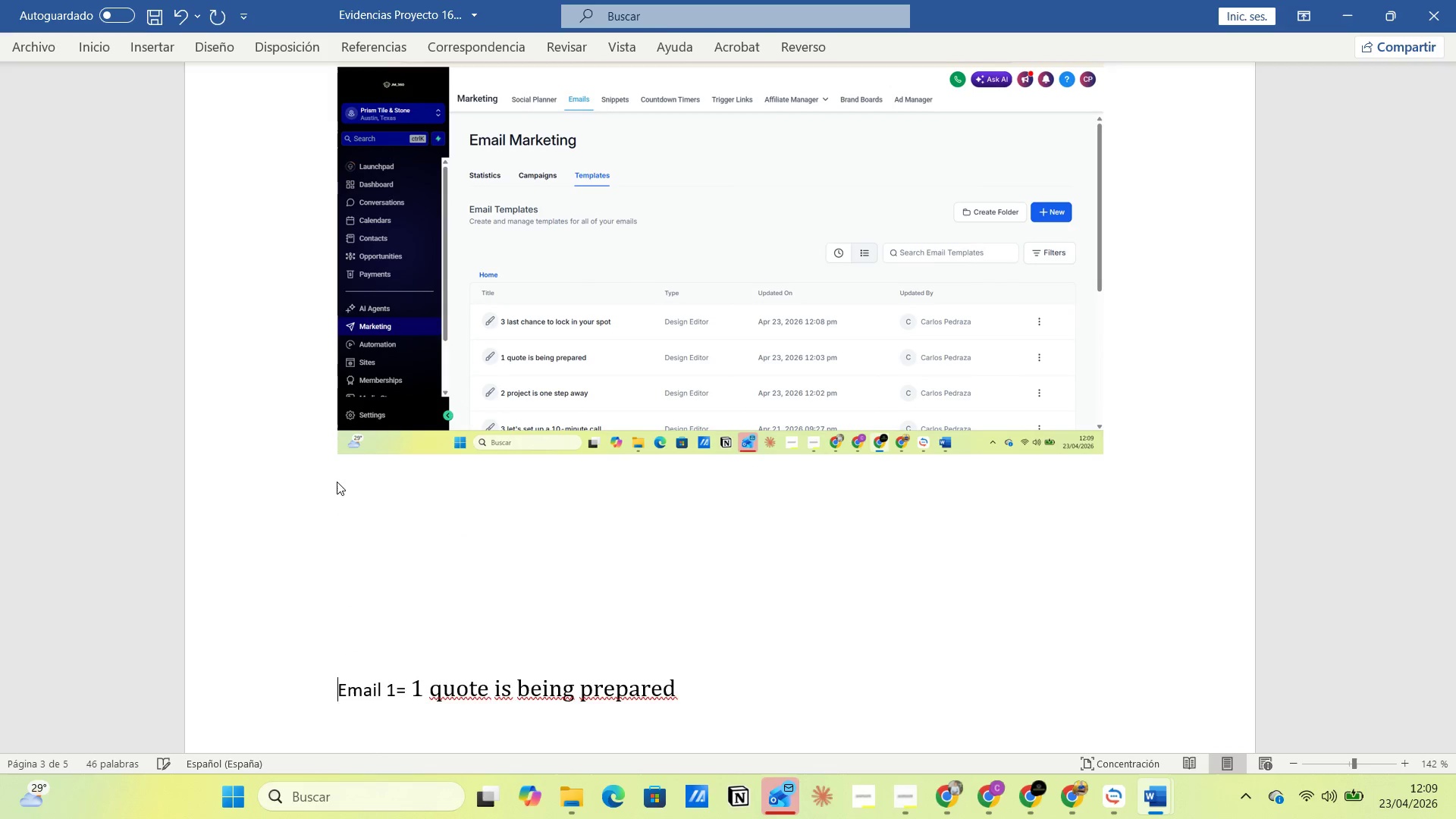 
key(Enter)
 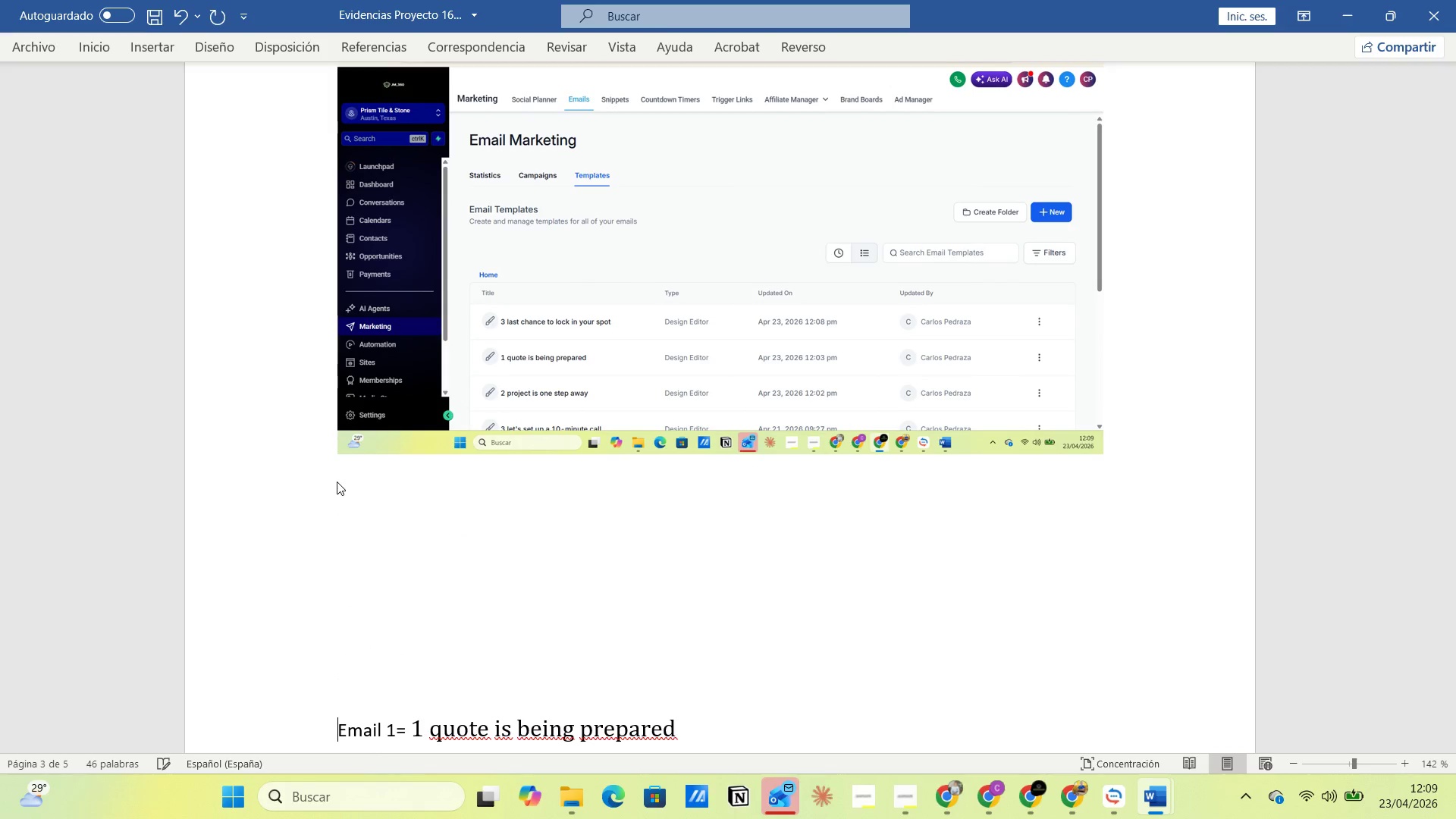 
key(Enter)
 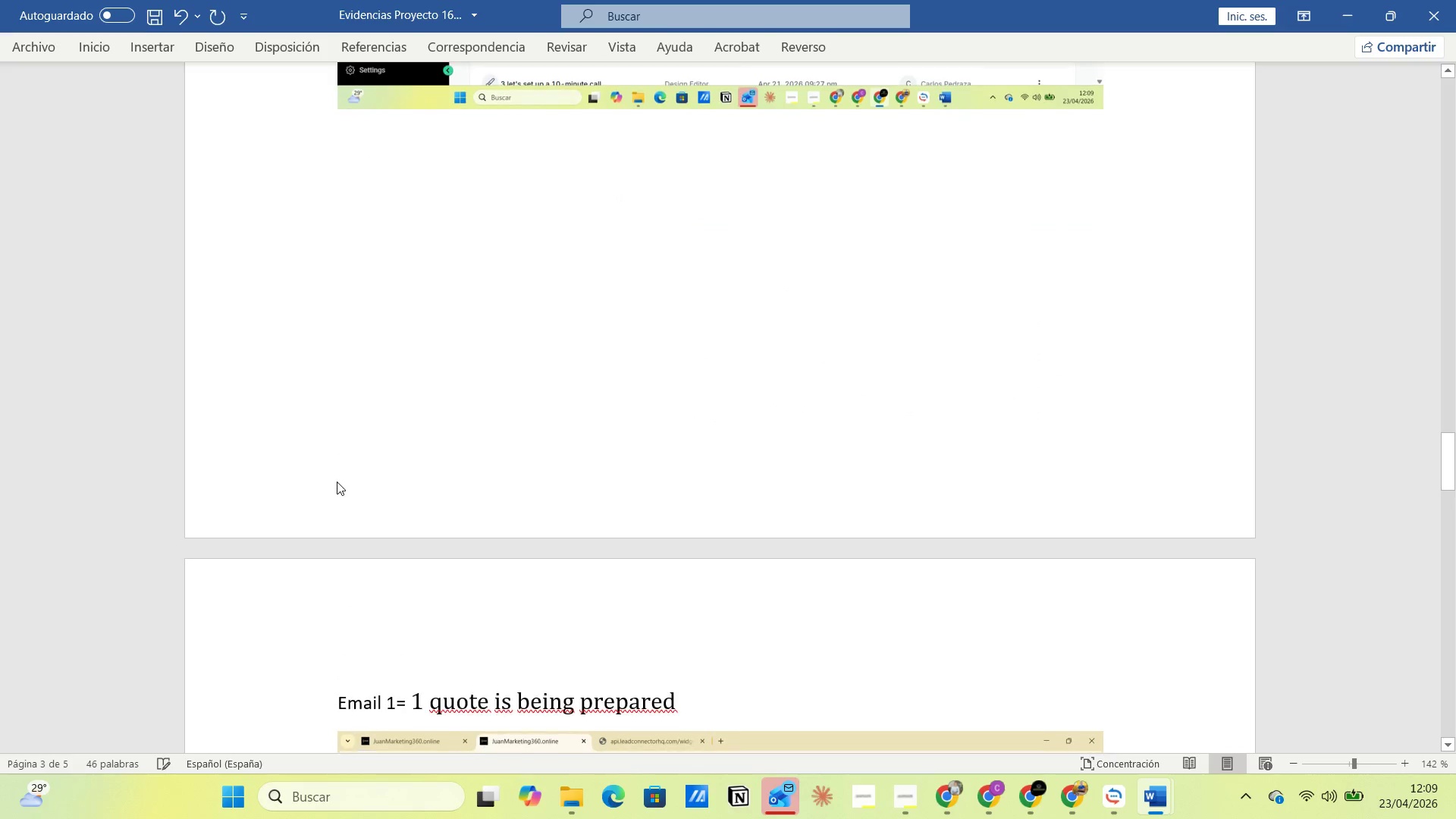 
scroll: coordinate [397, 443], scroll_direction: down, amount: 11.0
 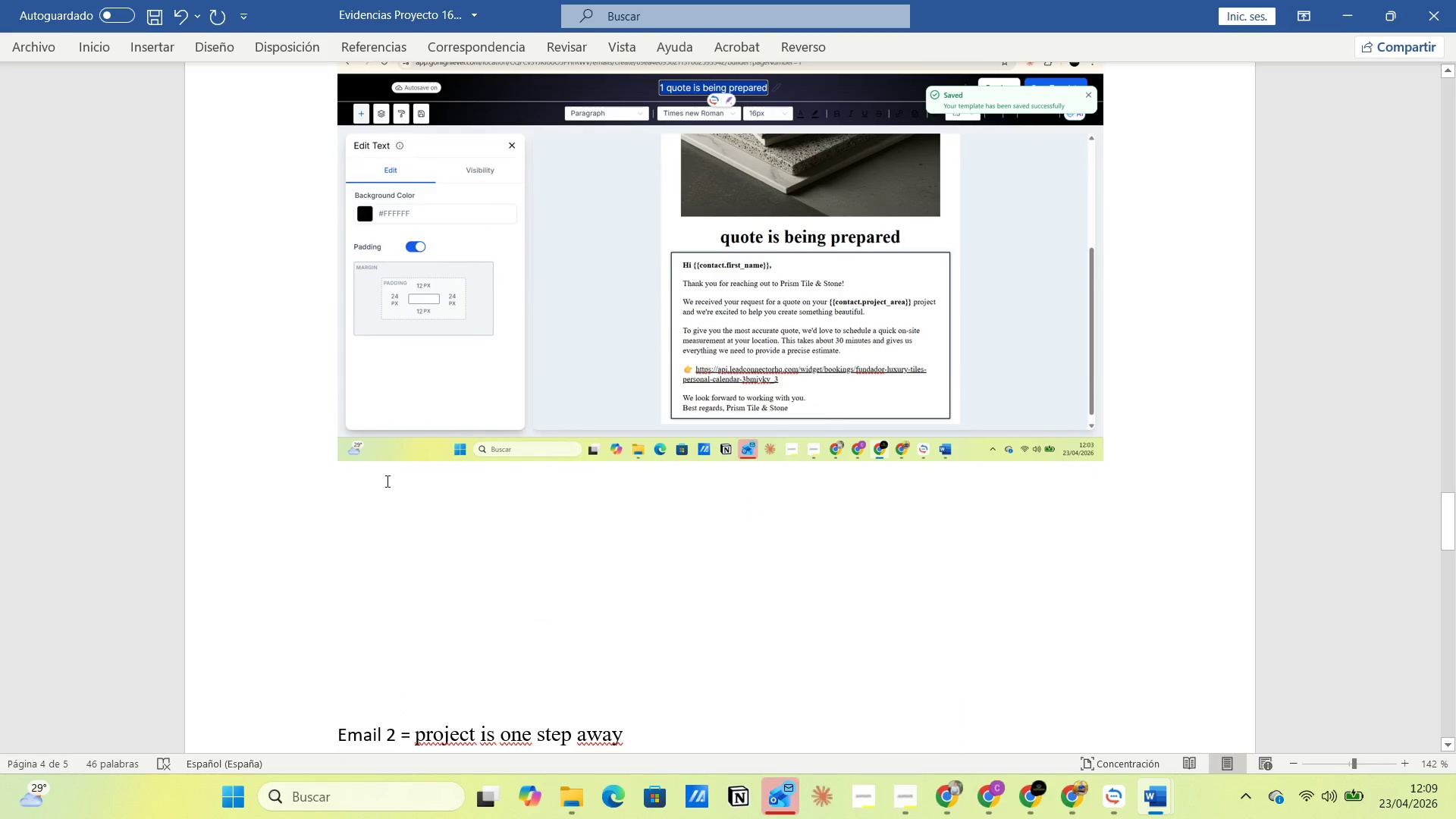 
left_click([388, 485])
 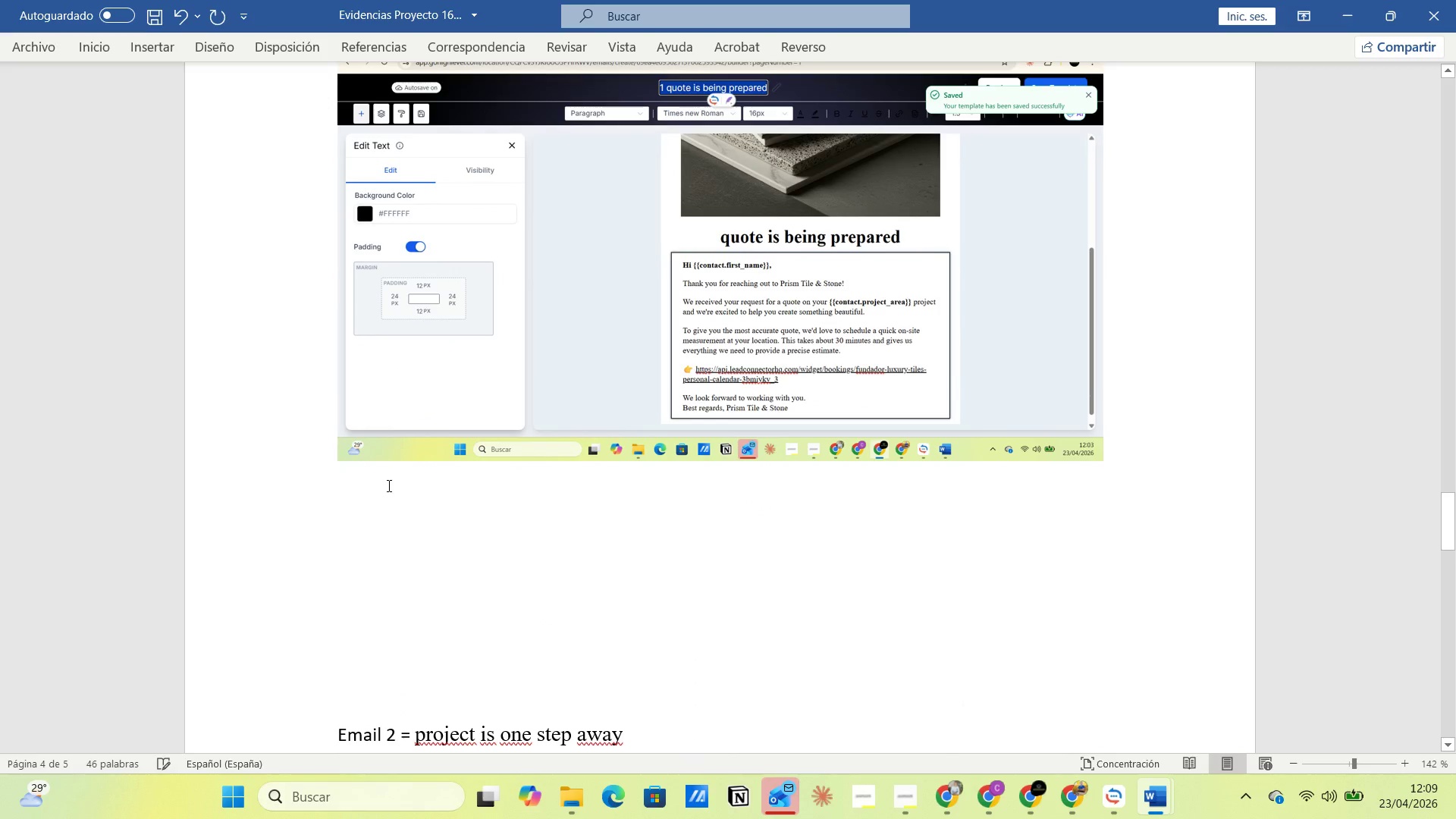 
key(Delete)
 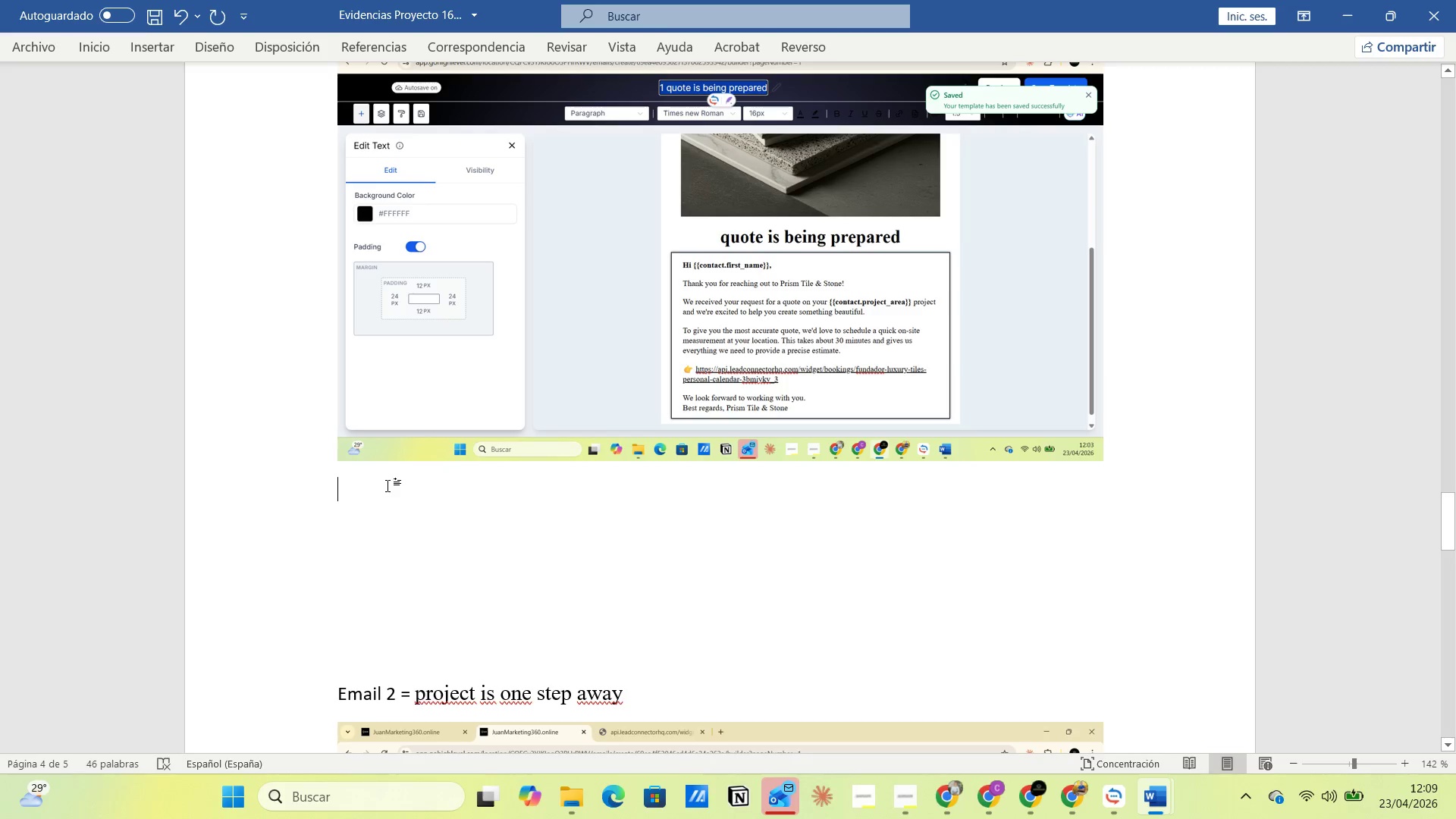 
key(Delete)
 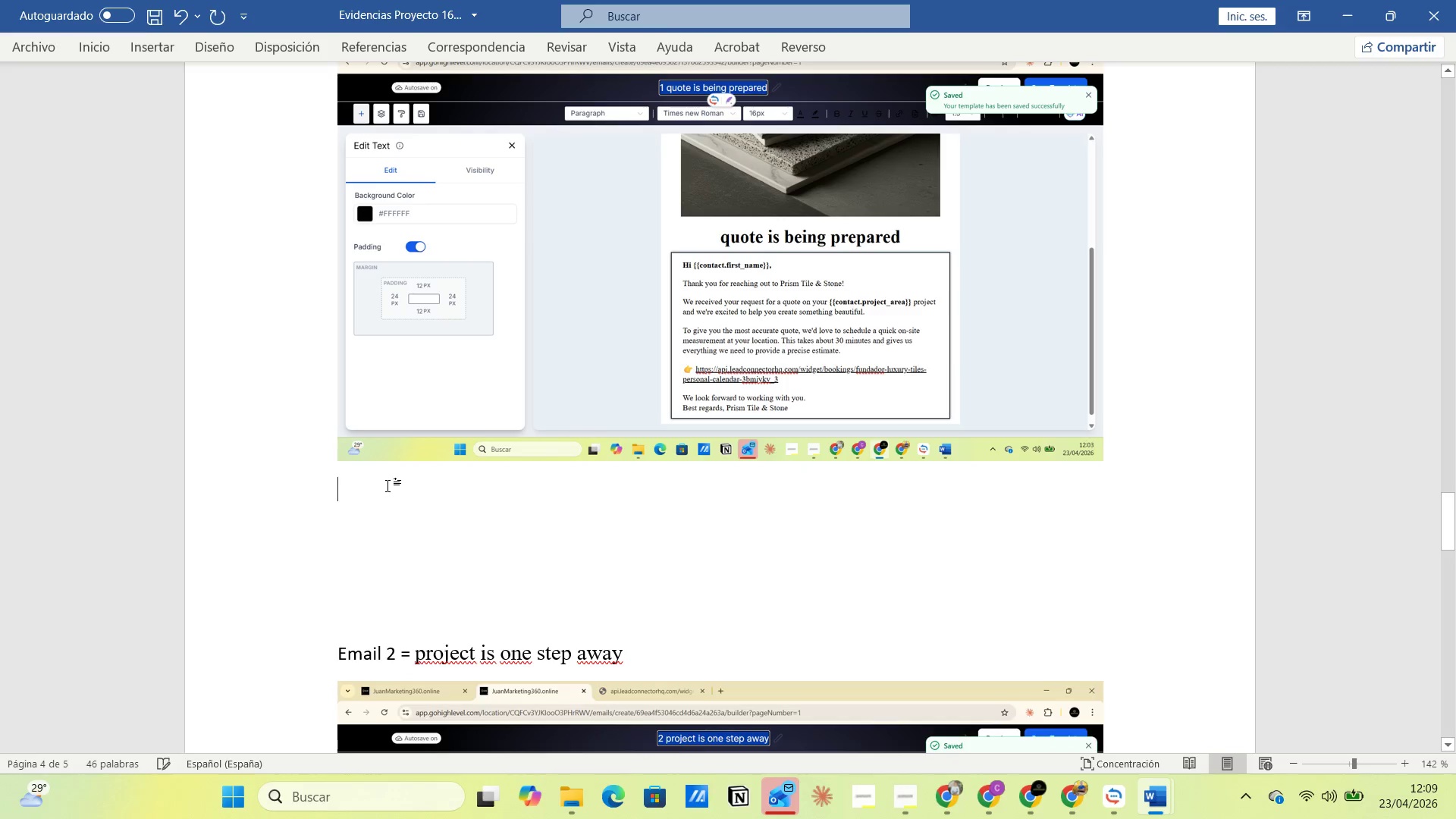 
key(Delete)
 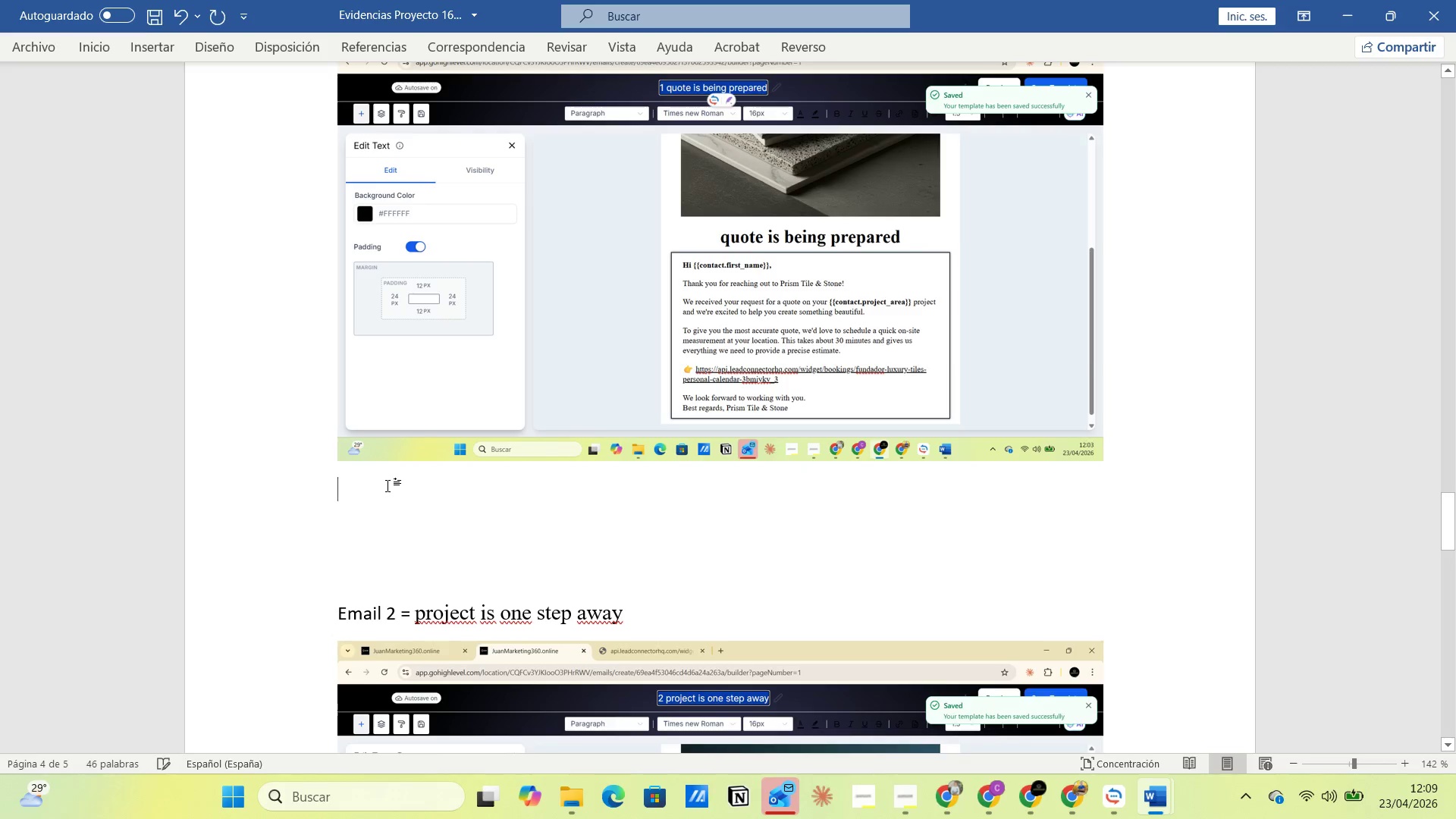 
key(Delete)
 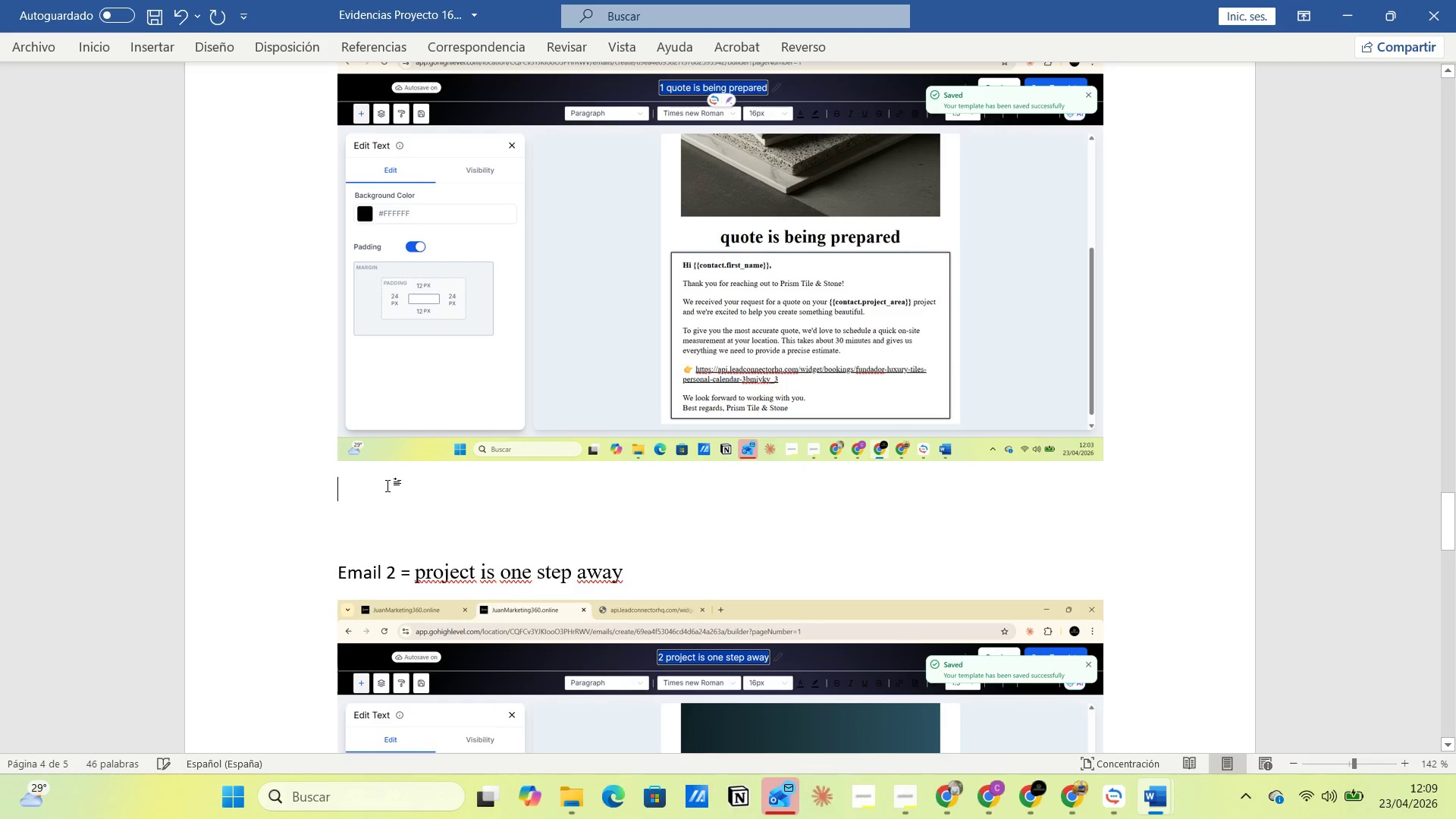 
key(Delete)
 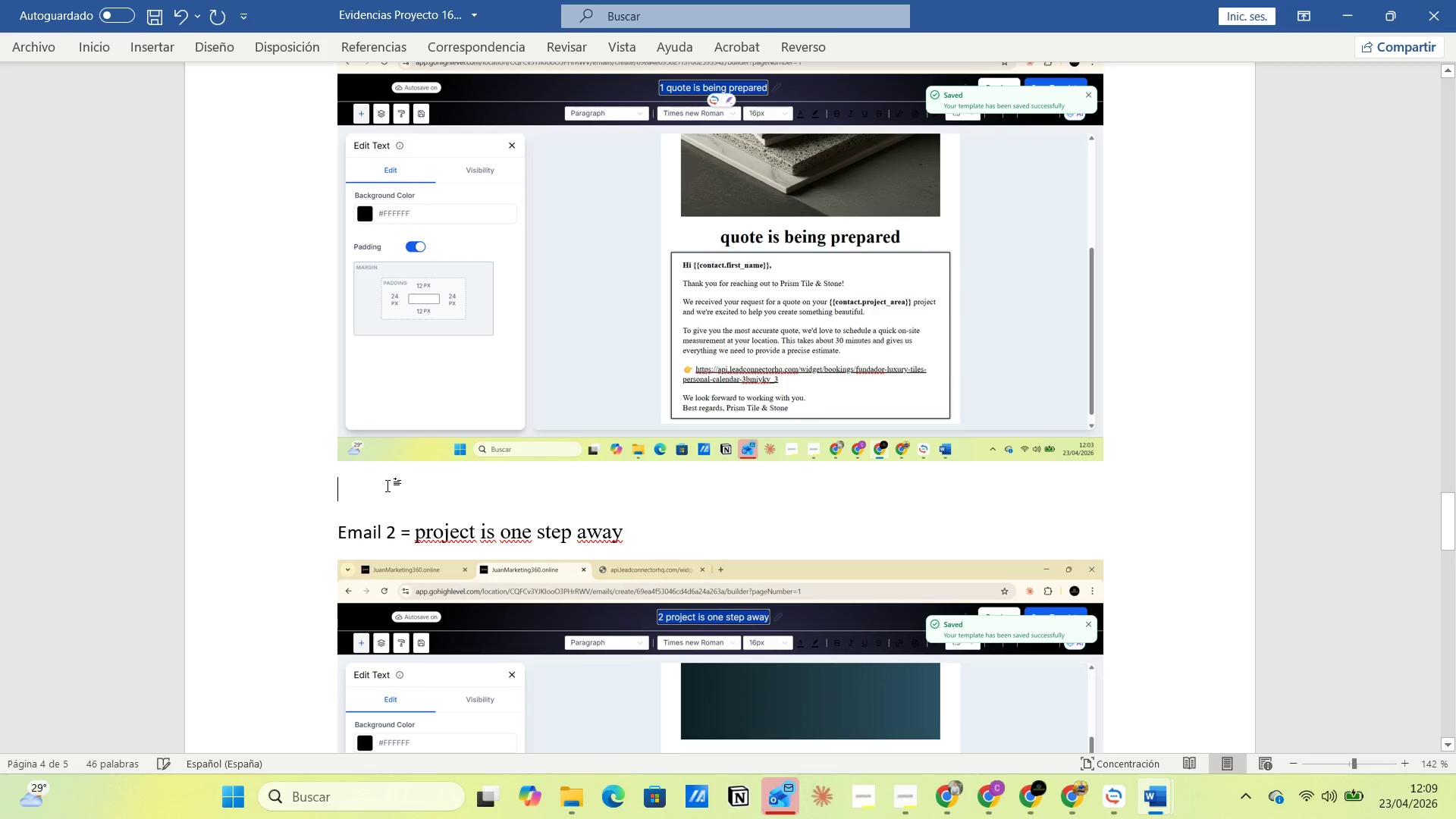 
key(Delete)
 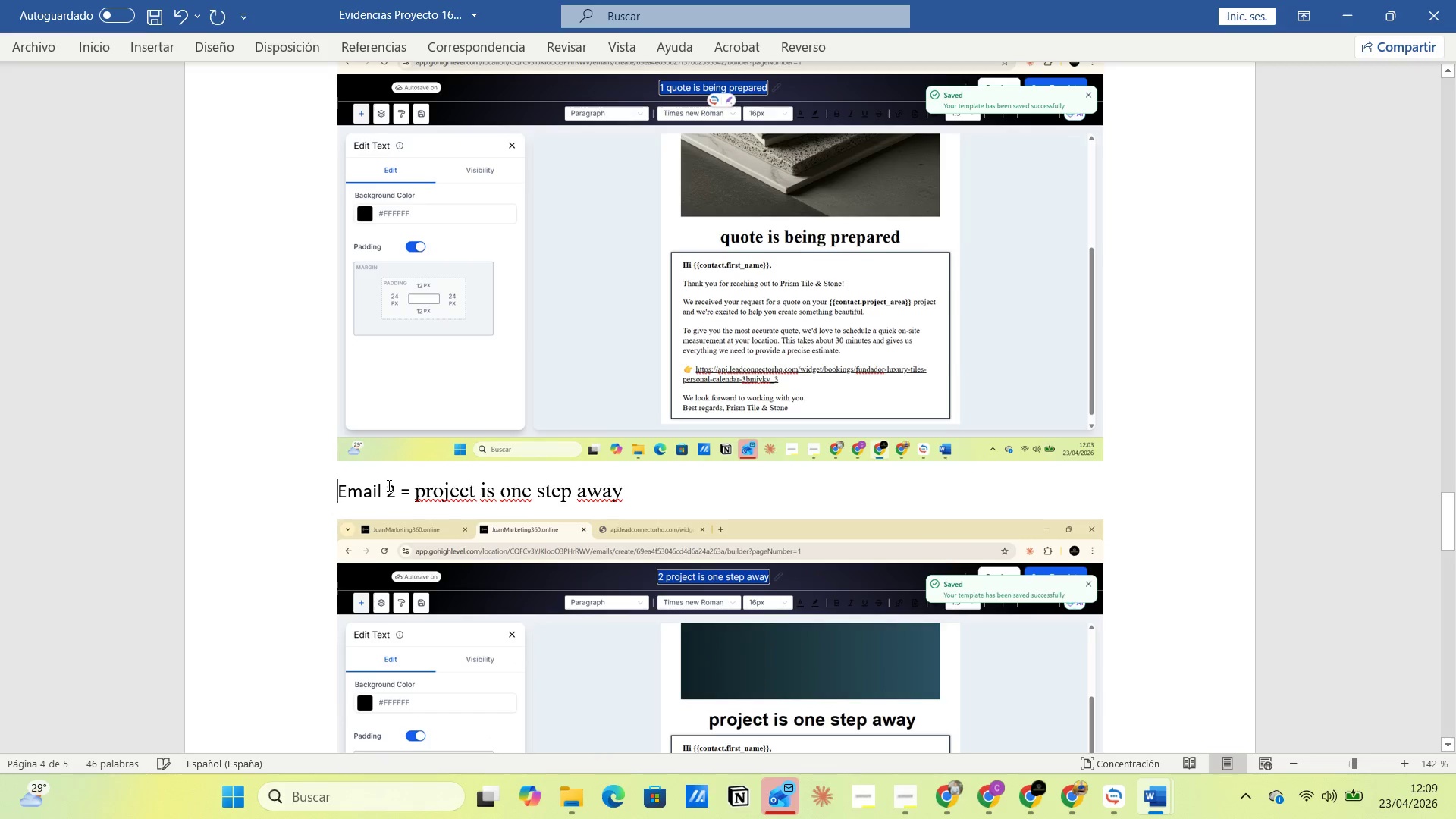 
scroll: coordinate [415, 525], scroll_direction: down, amount: 12.0
 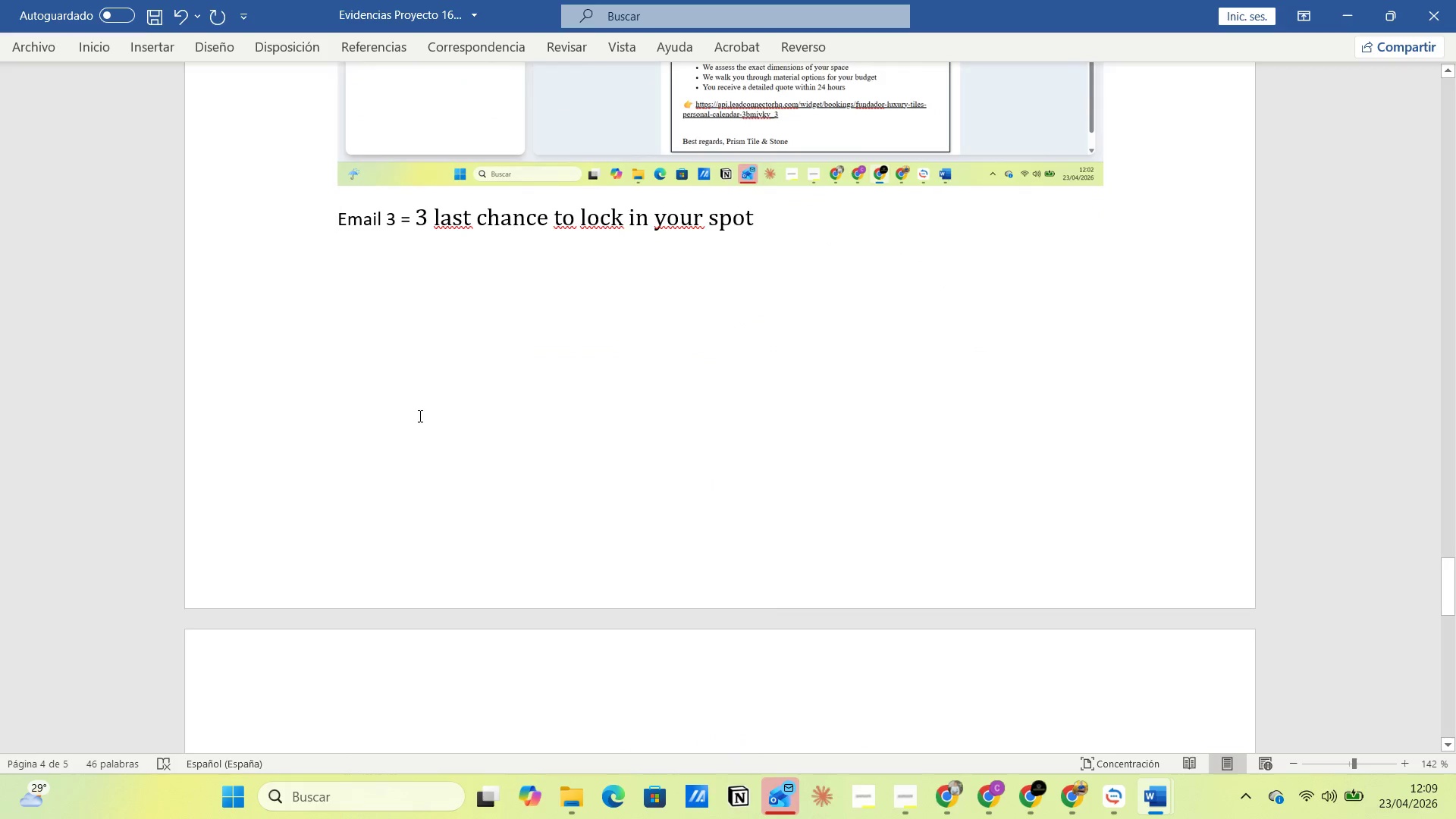 
scroll: coordinate [419, 416], scroll_direction: up, amount: 1.0
 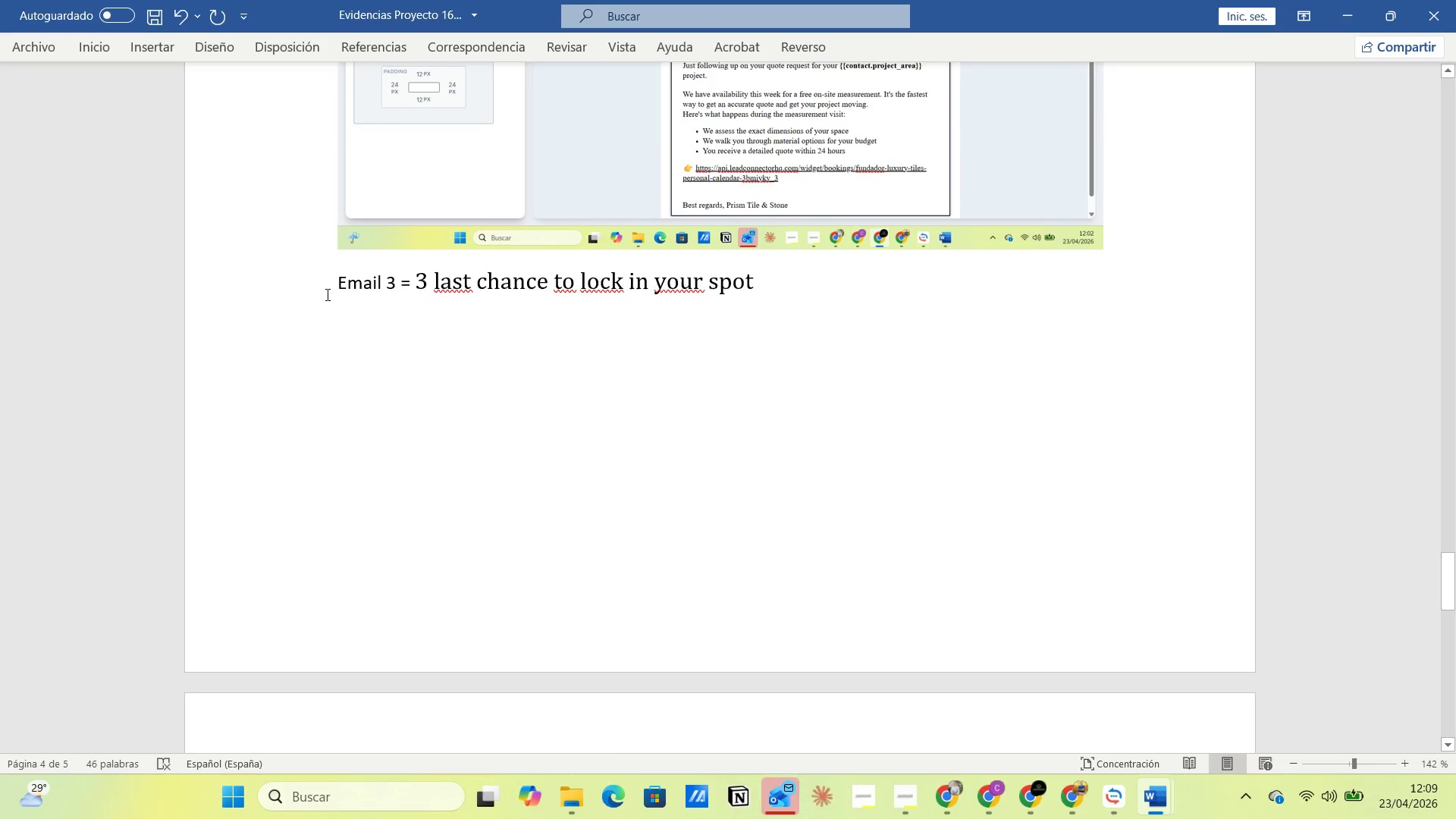 
left_click([331, 290])
 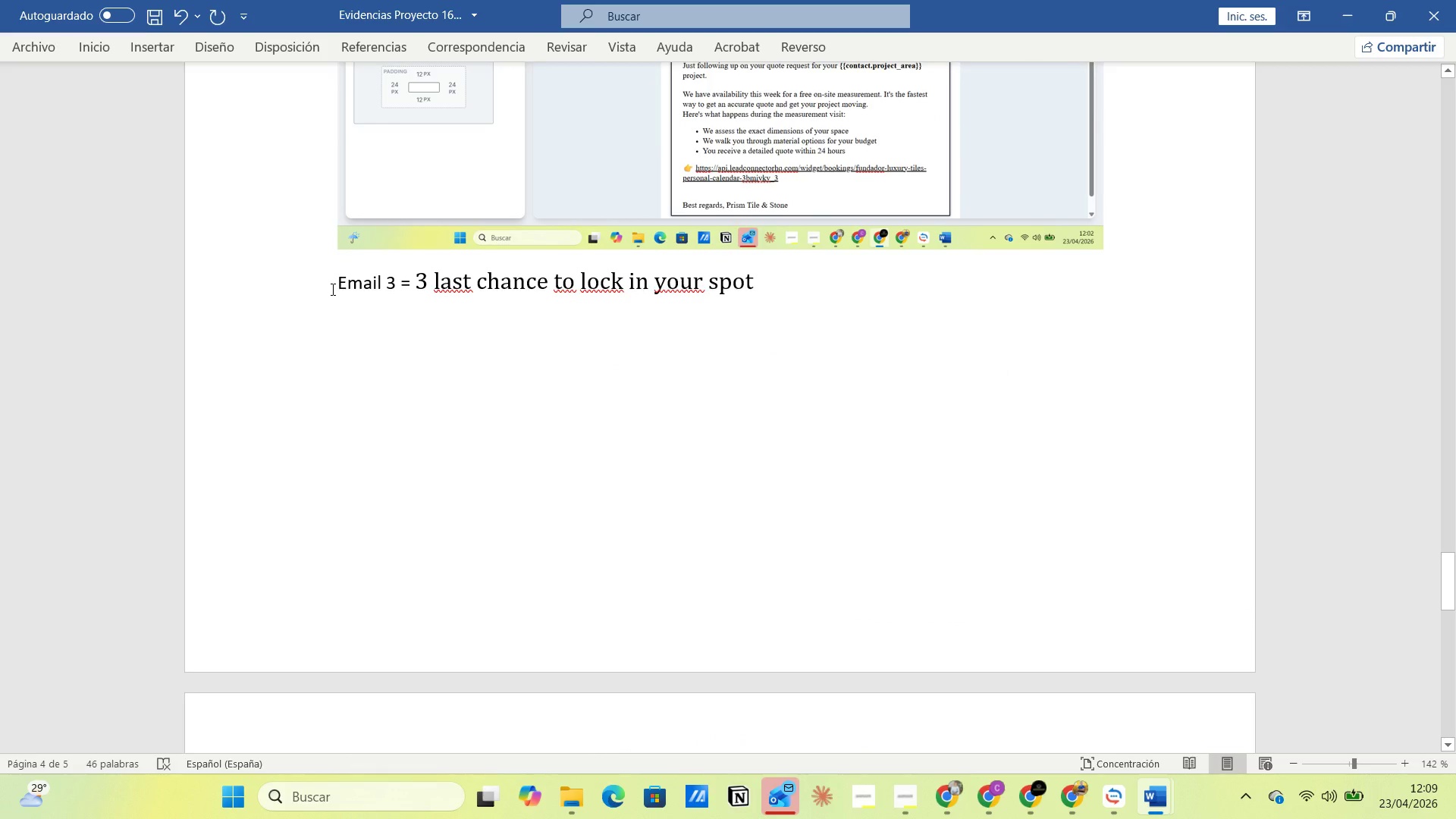 
key(Enter)
 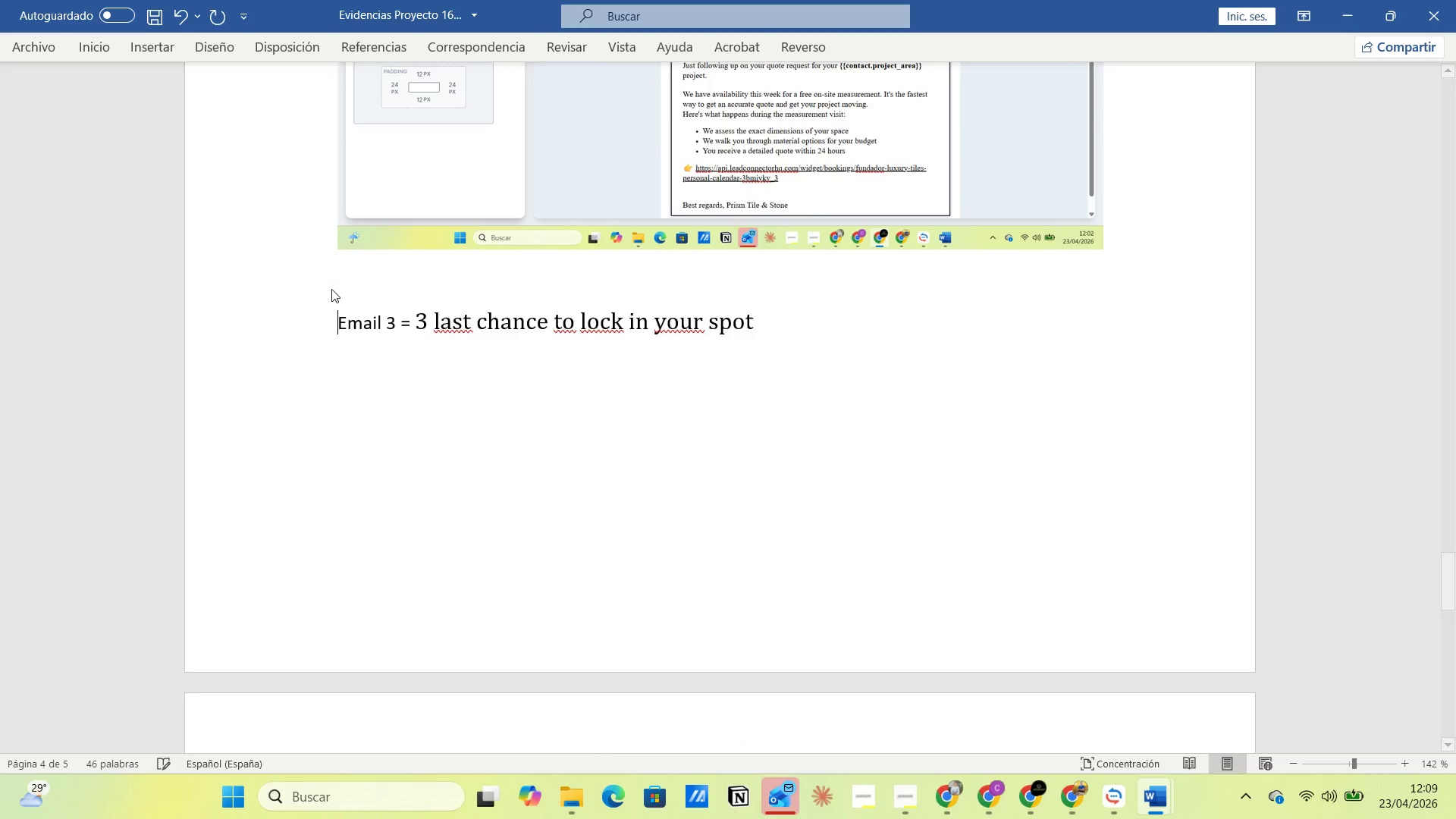 
key(Enter)
 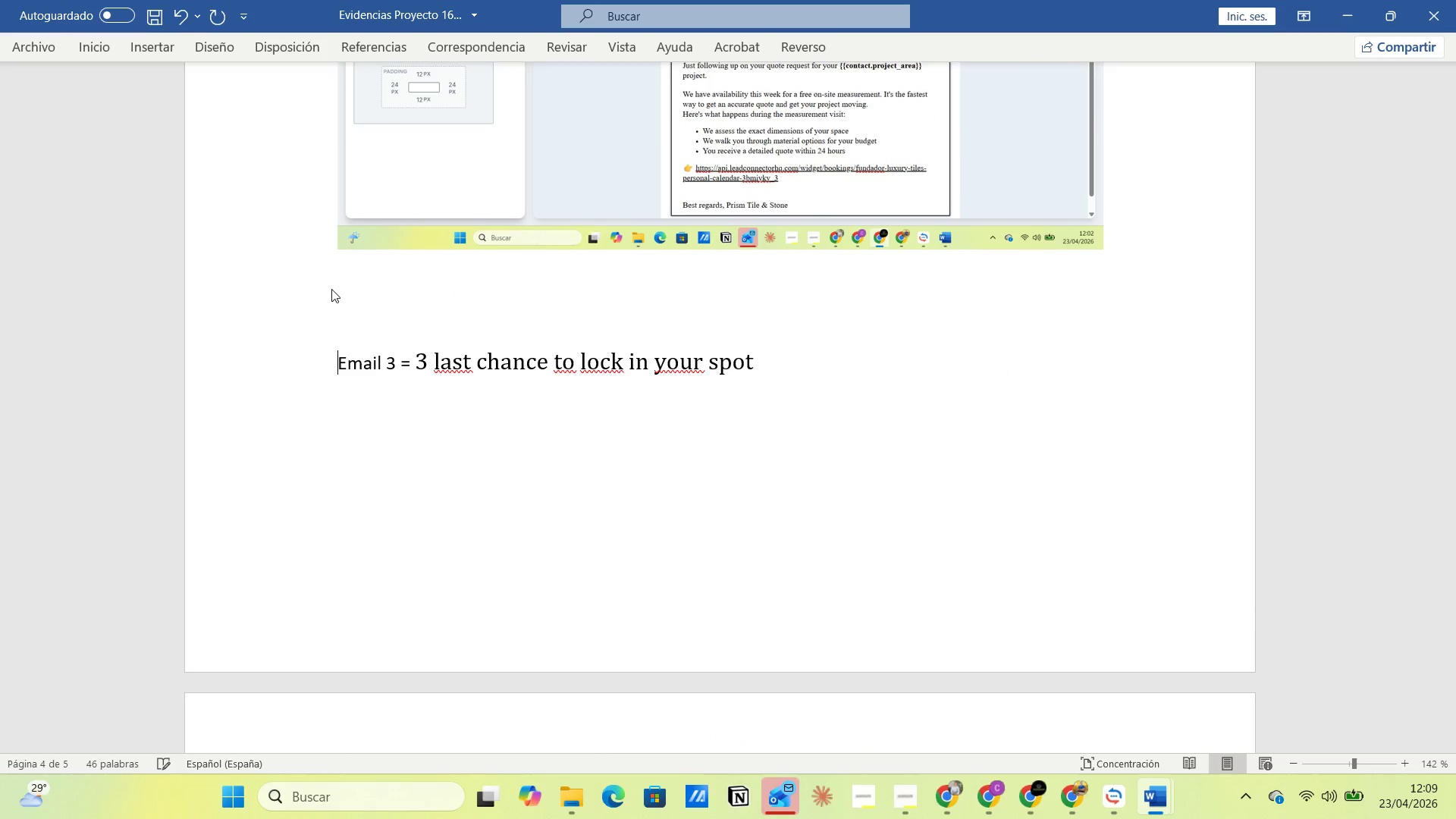 
key(Enter)
 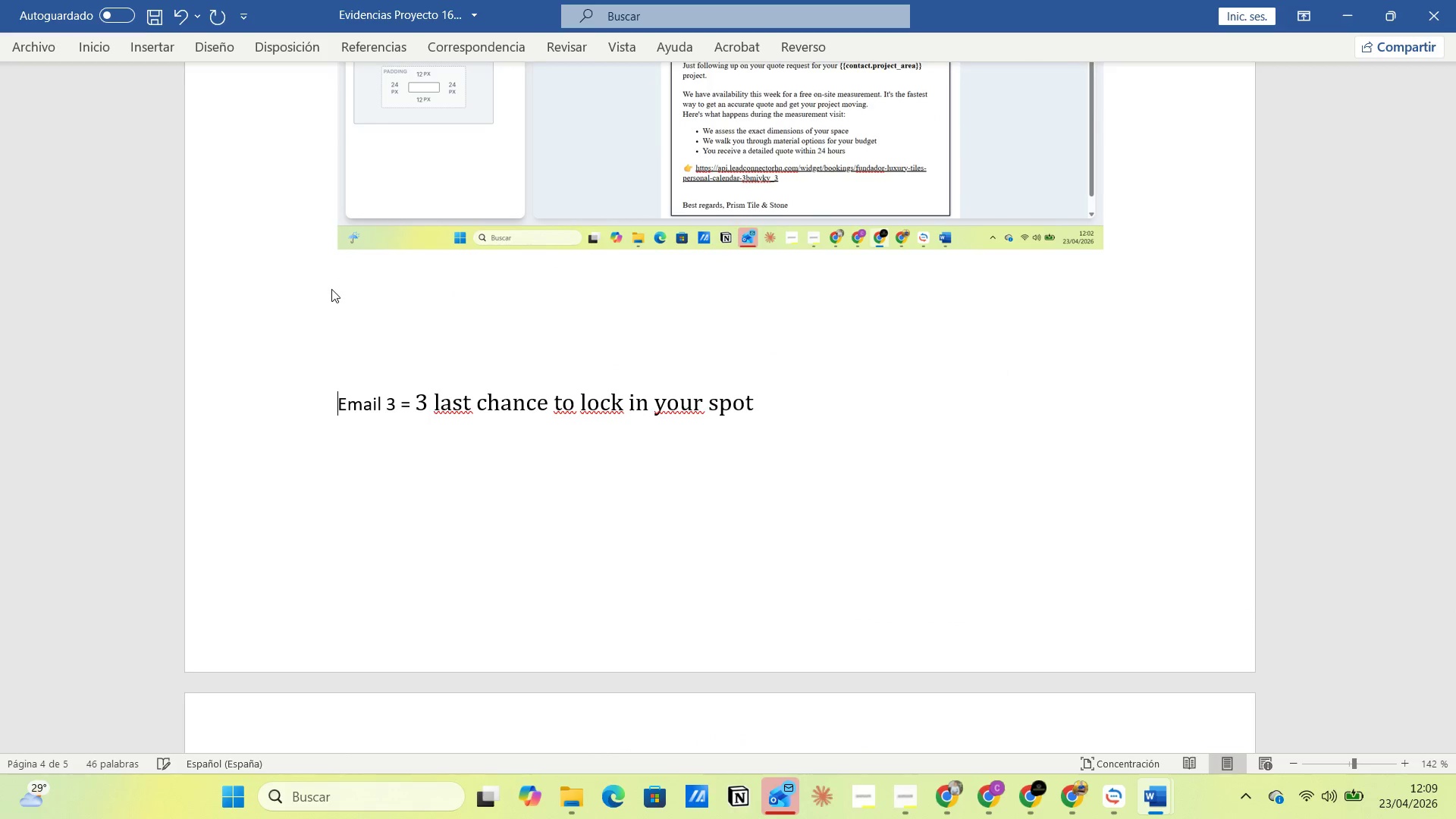 
key(Enter)
 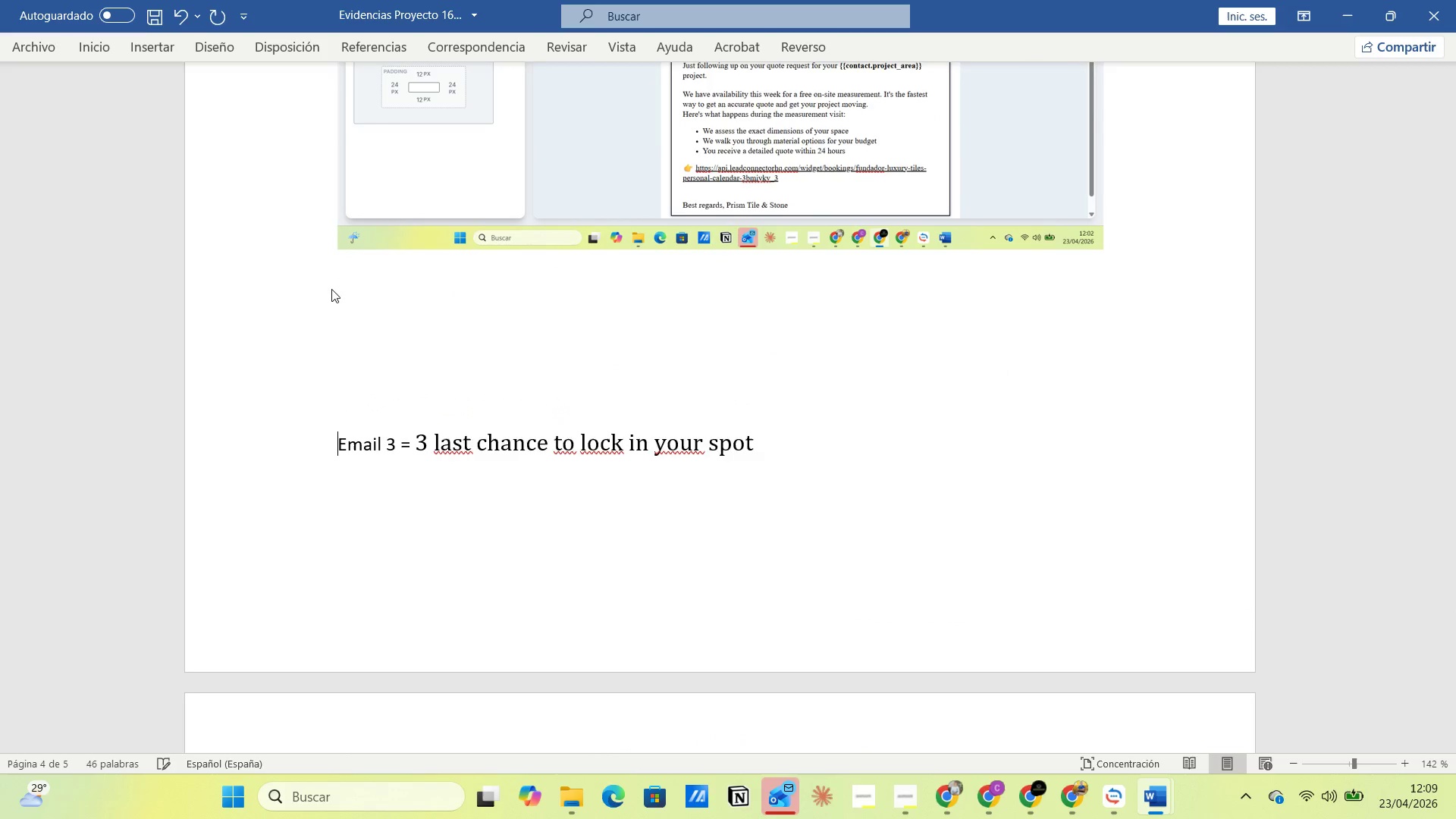 
key(Enter)
 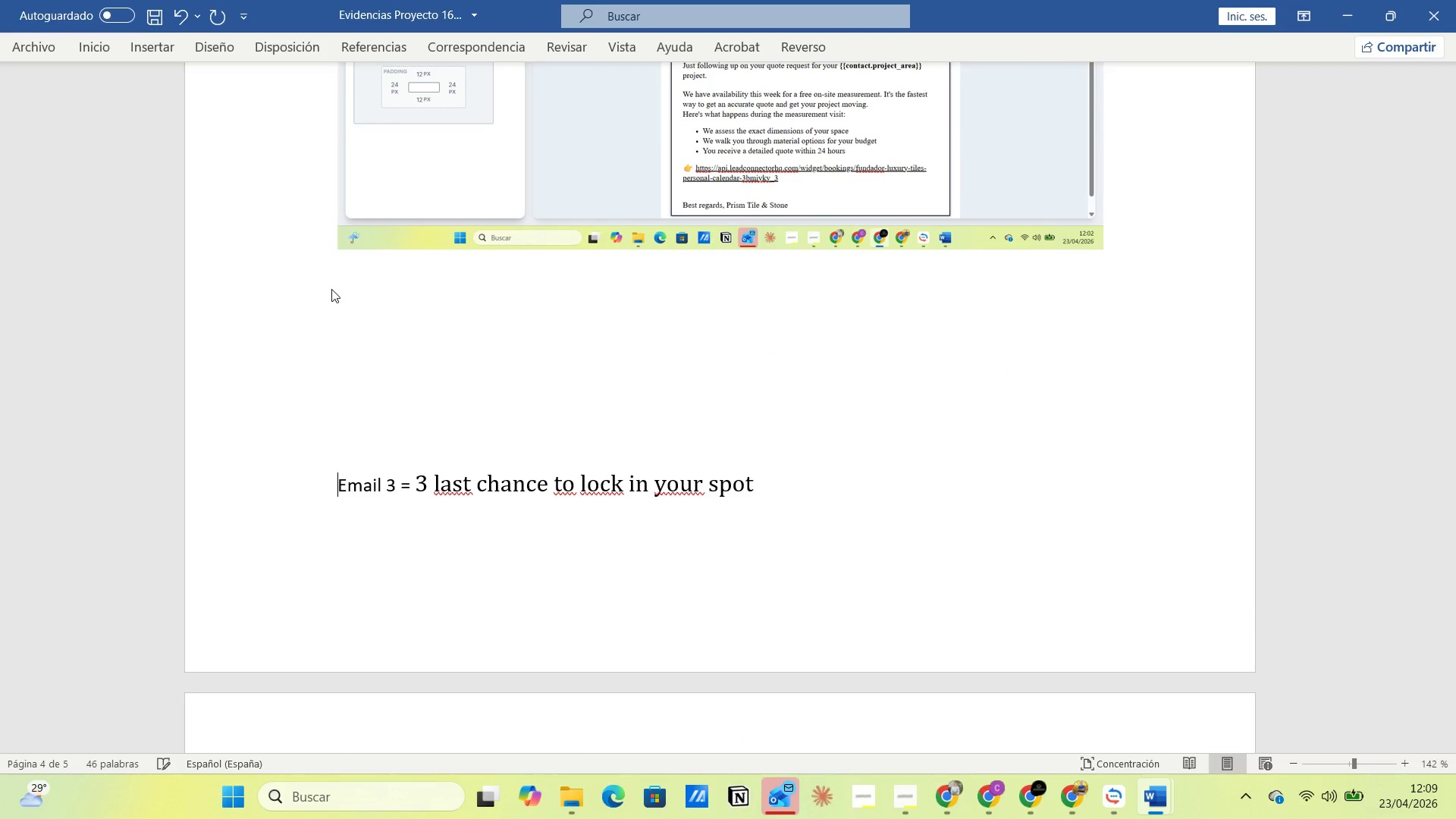 
key(Enter)
 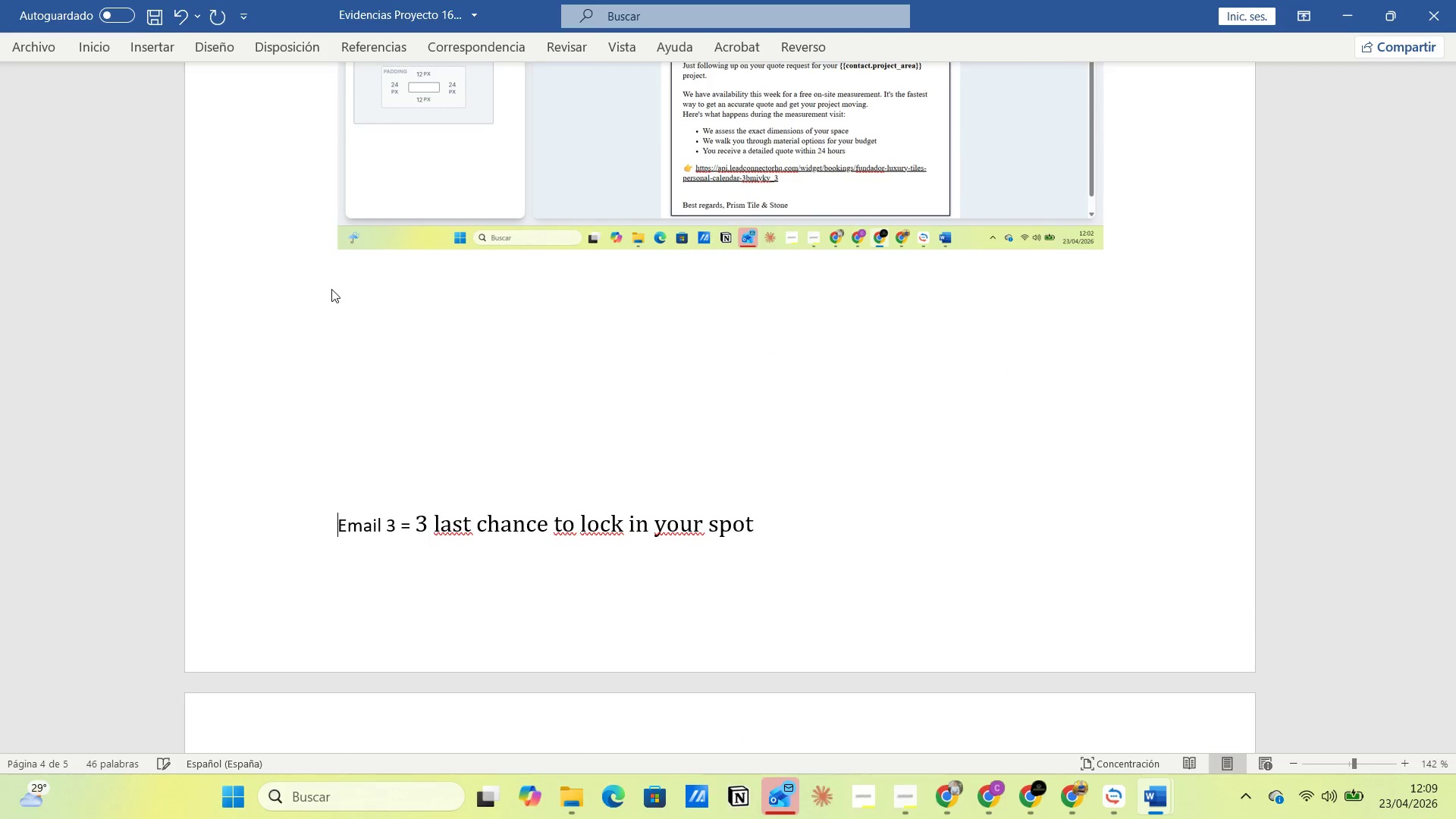 
key(Enter)
 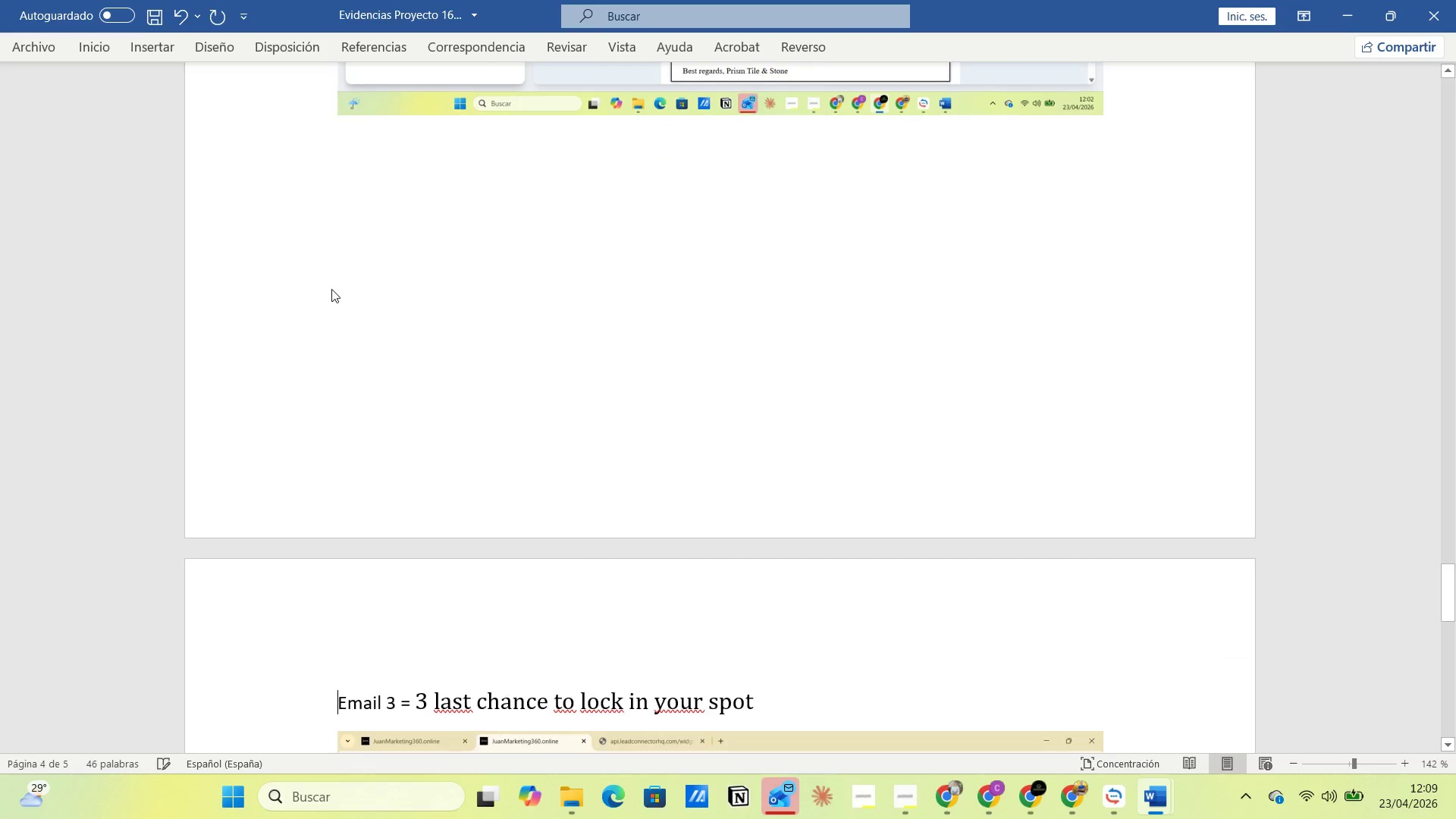 
scroll: coordinate [416, 336], scroll_direction: down, amount: 8.0
 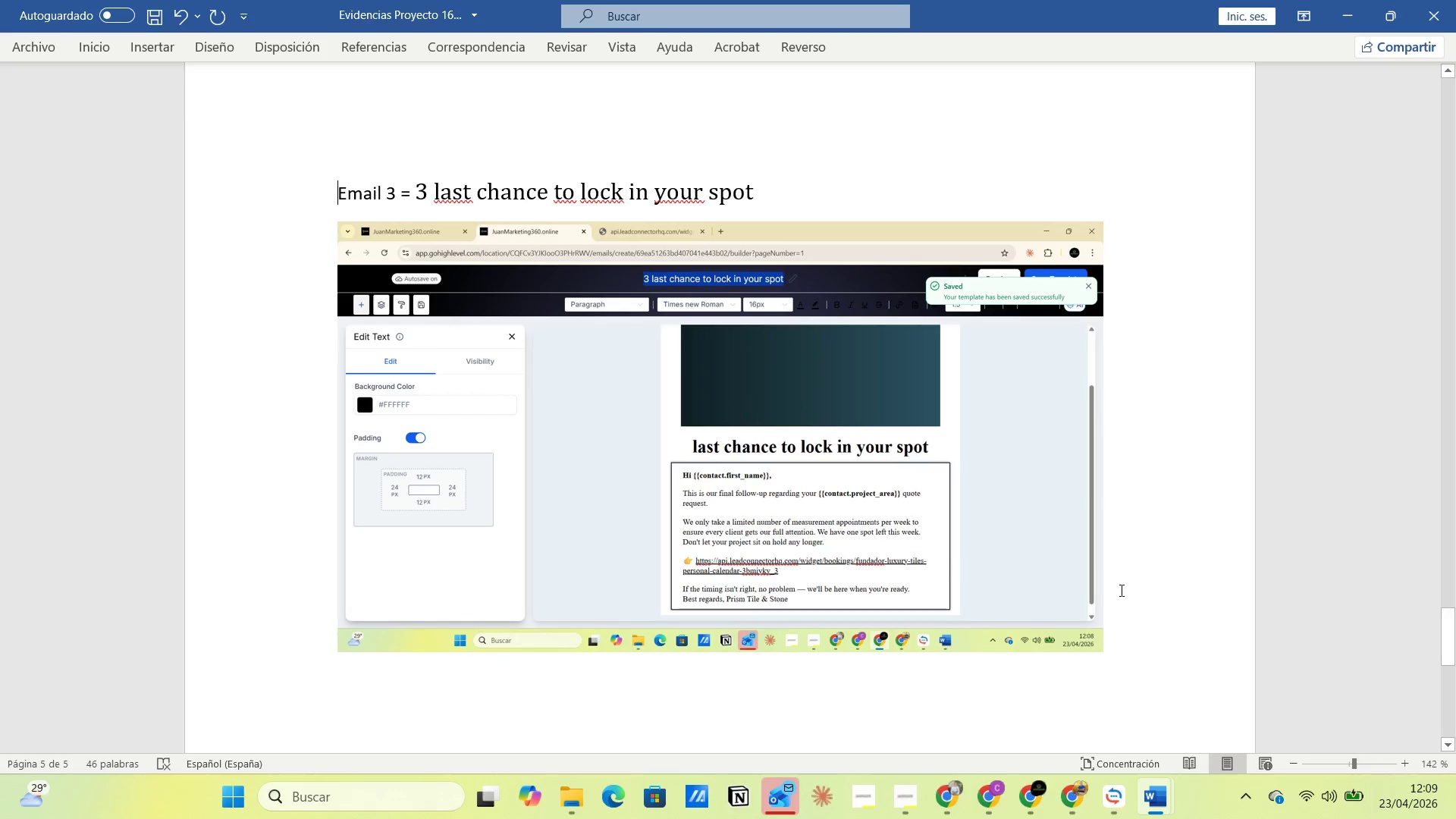 
left_click([1128, 592])
 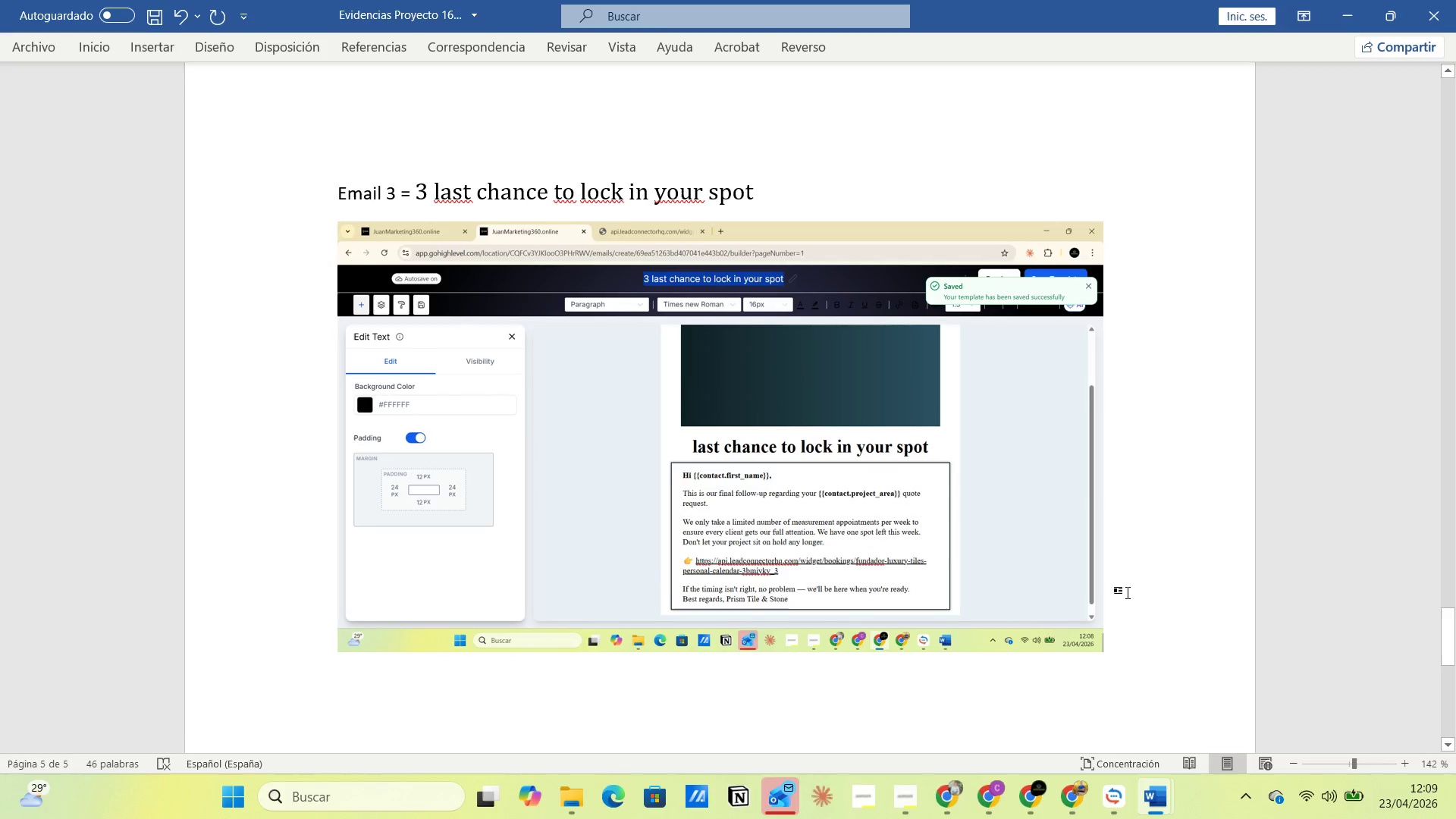 
key(Enter)
 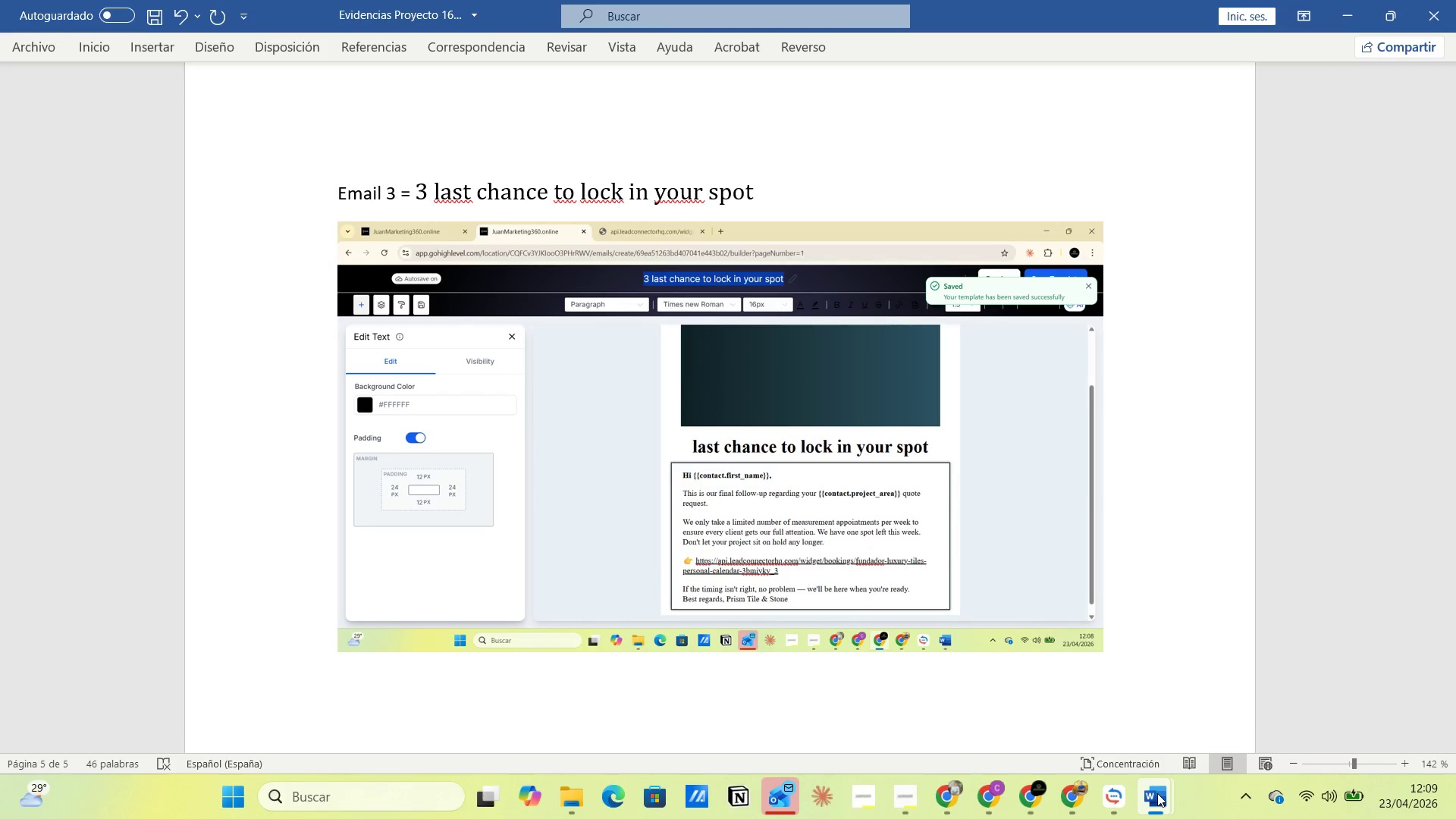 
left_click([1058, 708])
 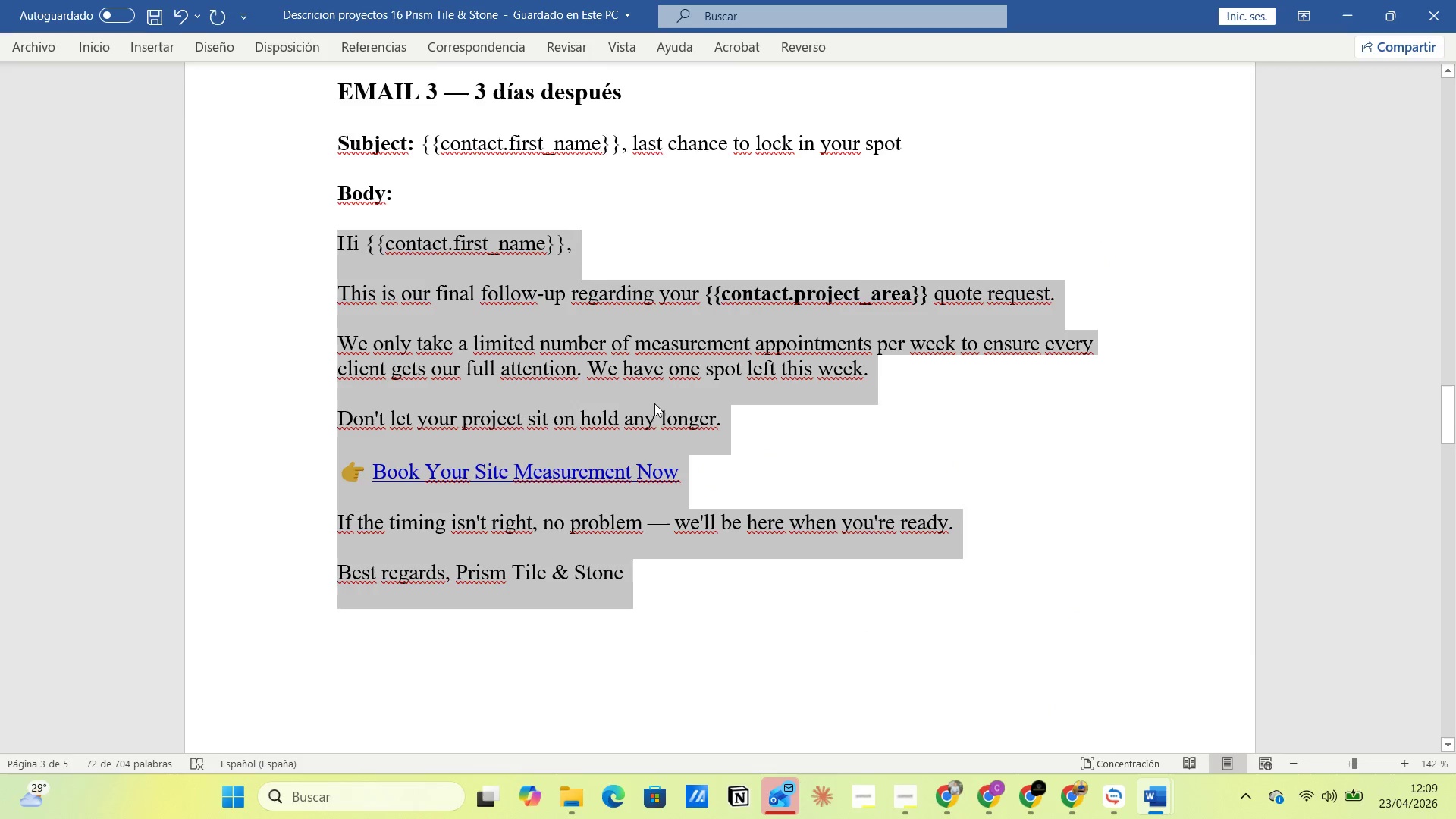 
scroll: coordinate [657, 435], scroll_direction: down, amount: 17.0
 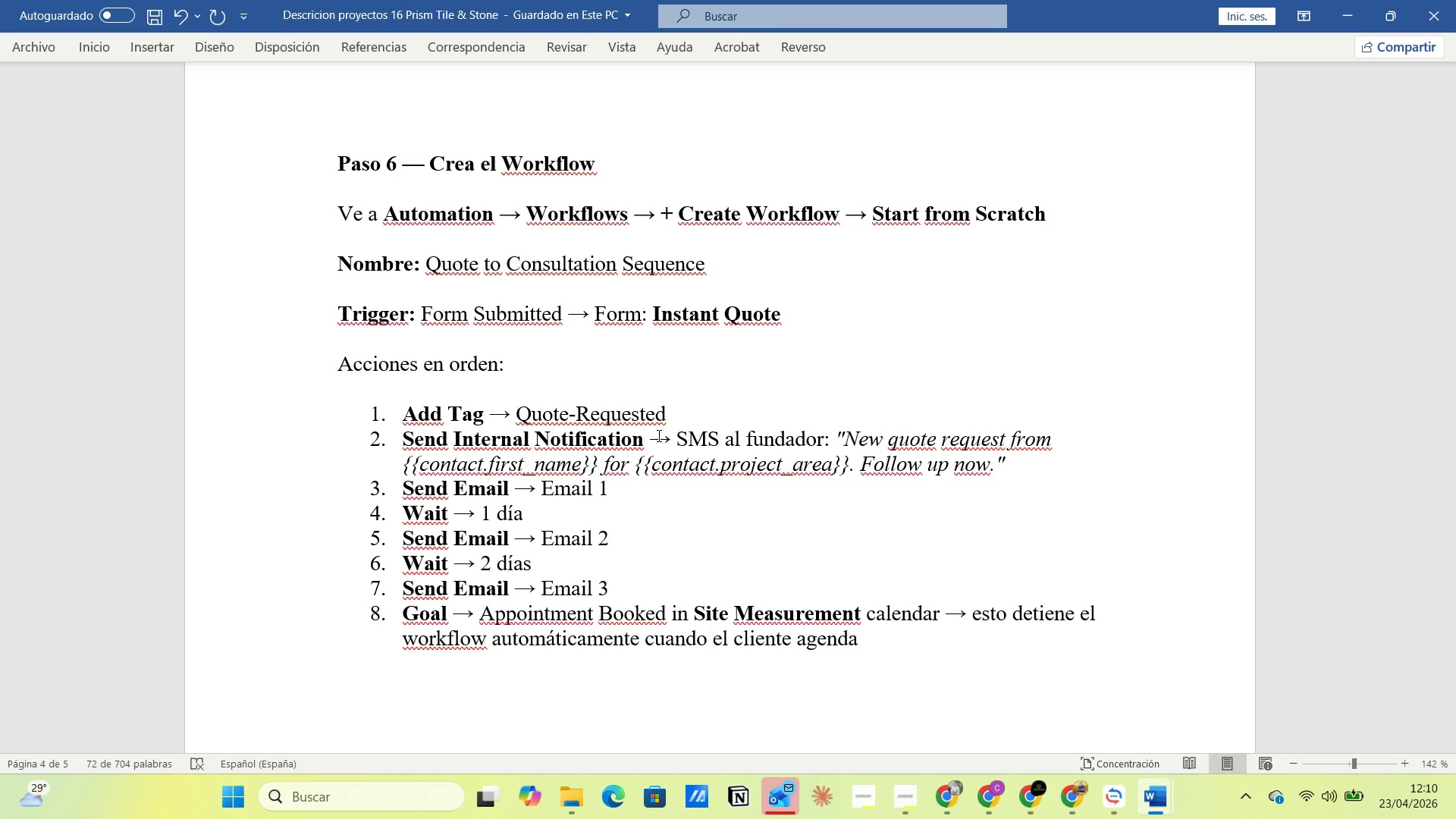 
wait(11.16)
 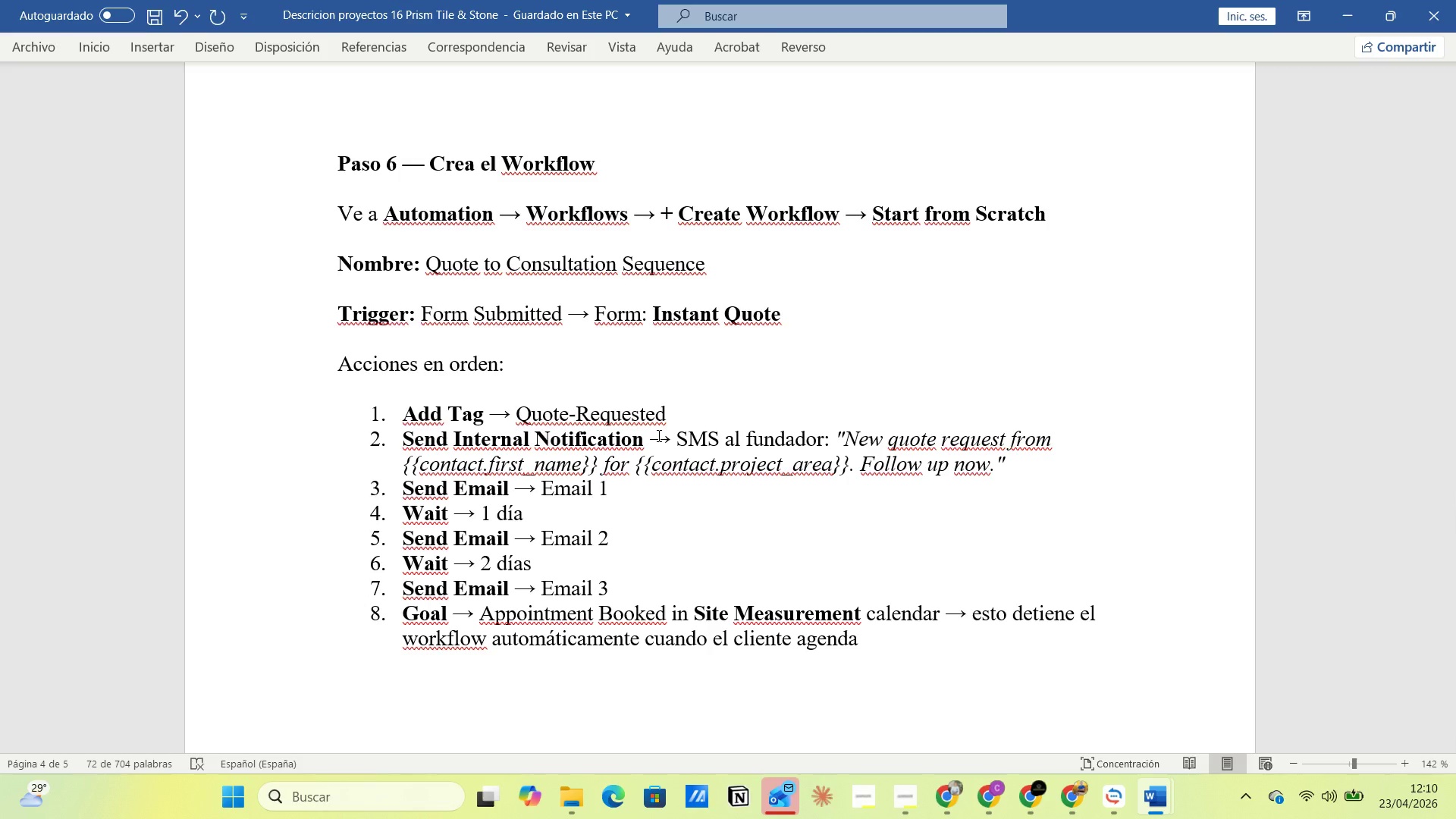 
key(Alt+AltLeft)
 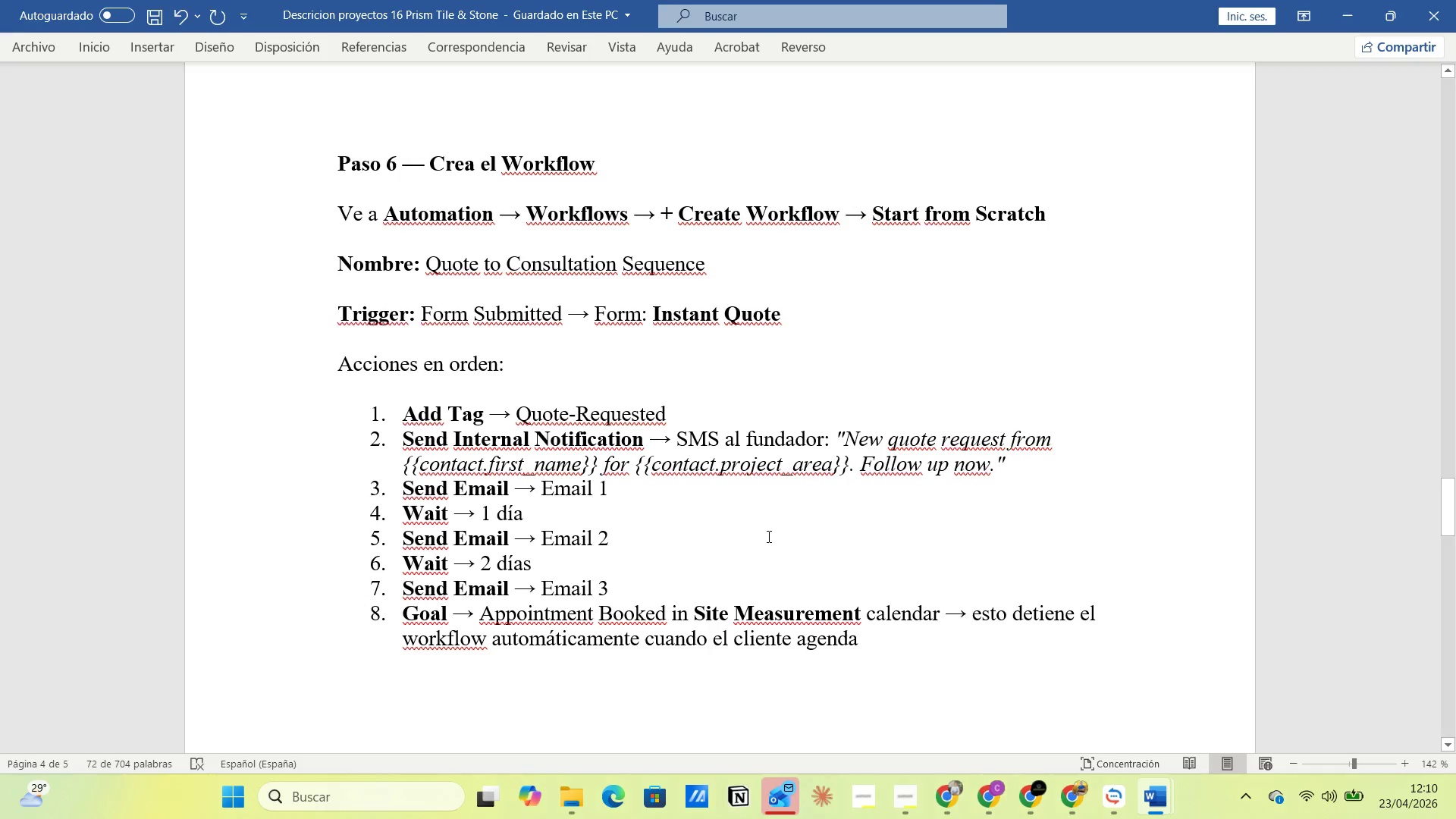 
key(Alt+Tab)
 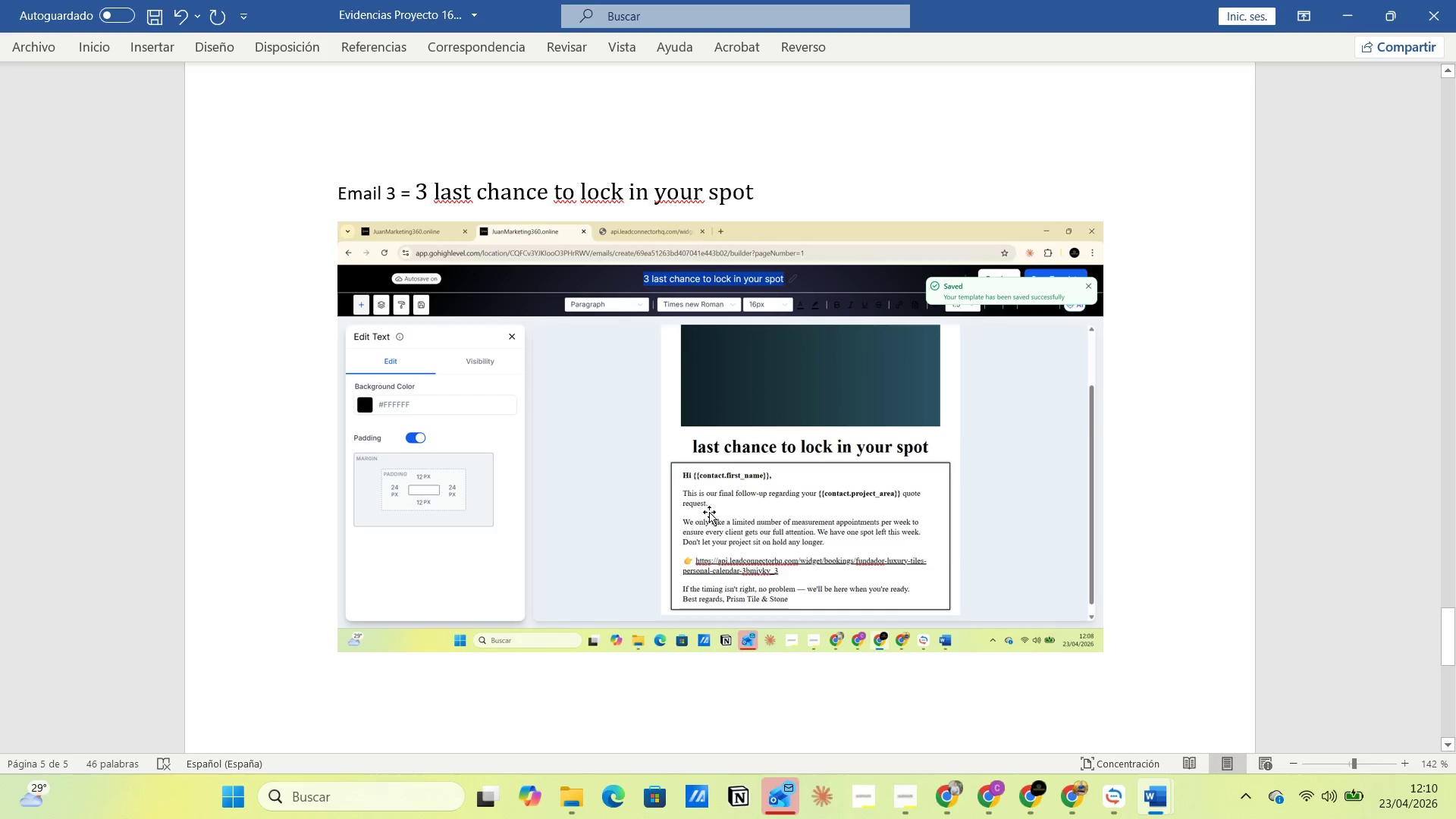 
scroll: coordinate [736, 532], scroll_direction: none, amount: 0.0
 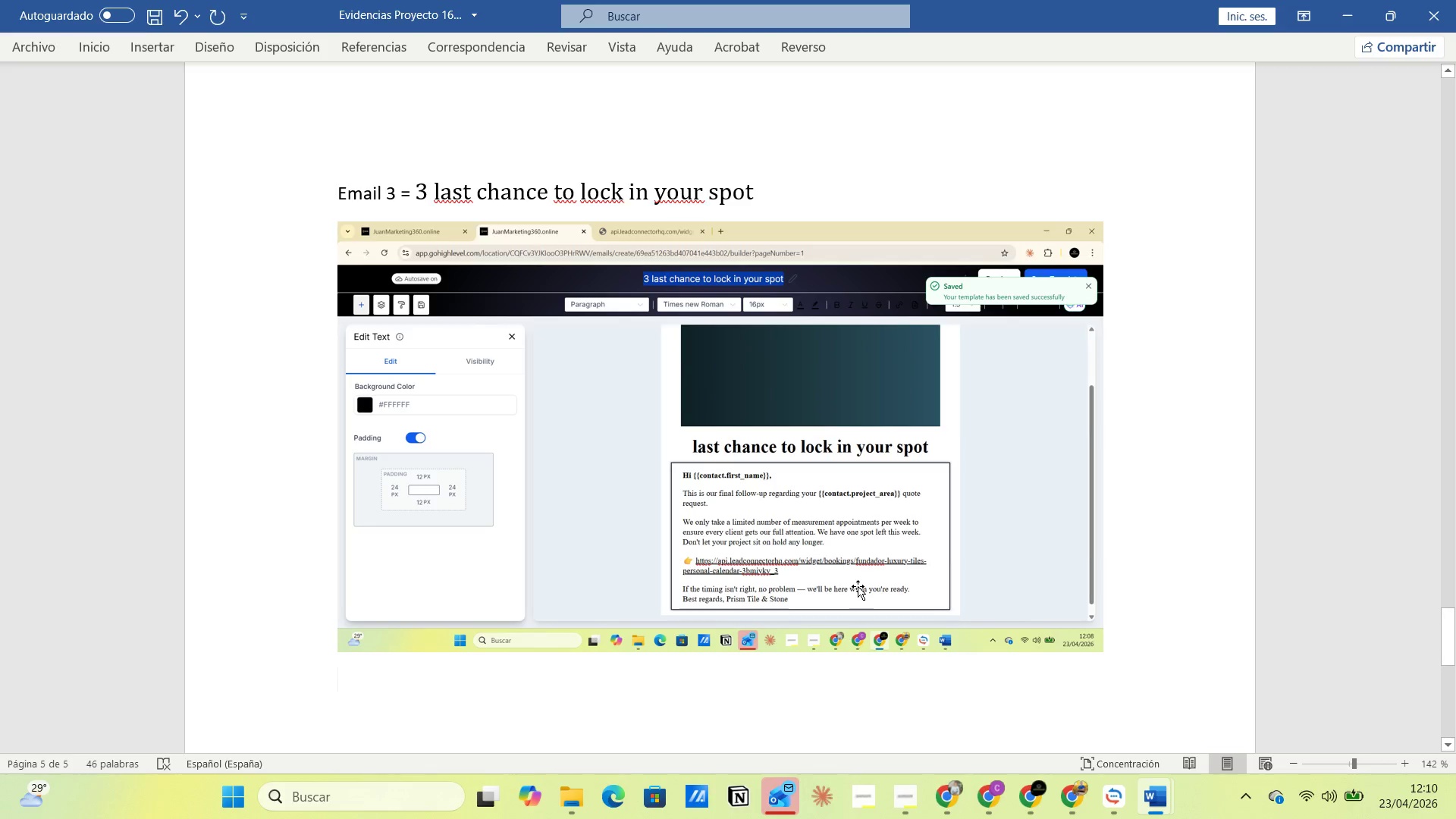 
left_click([1029, 796])
 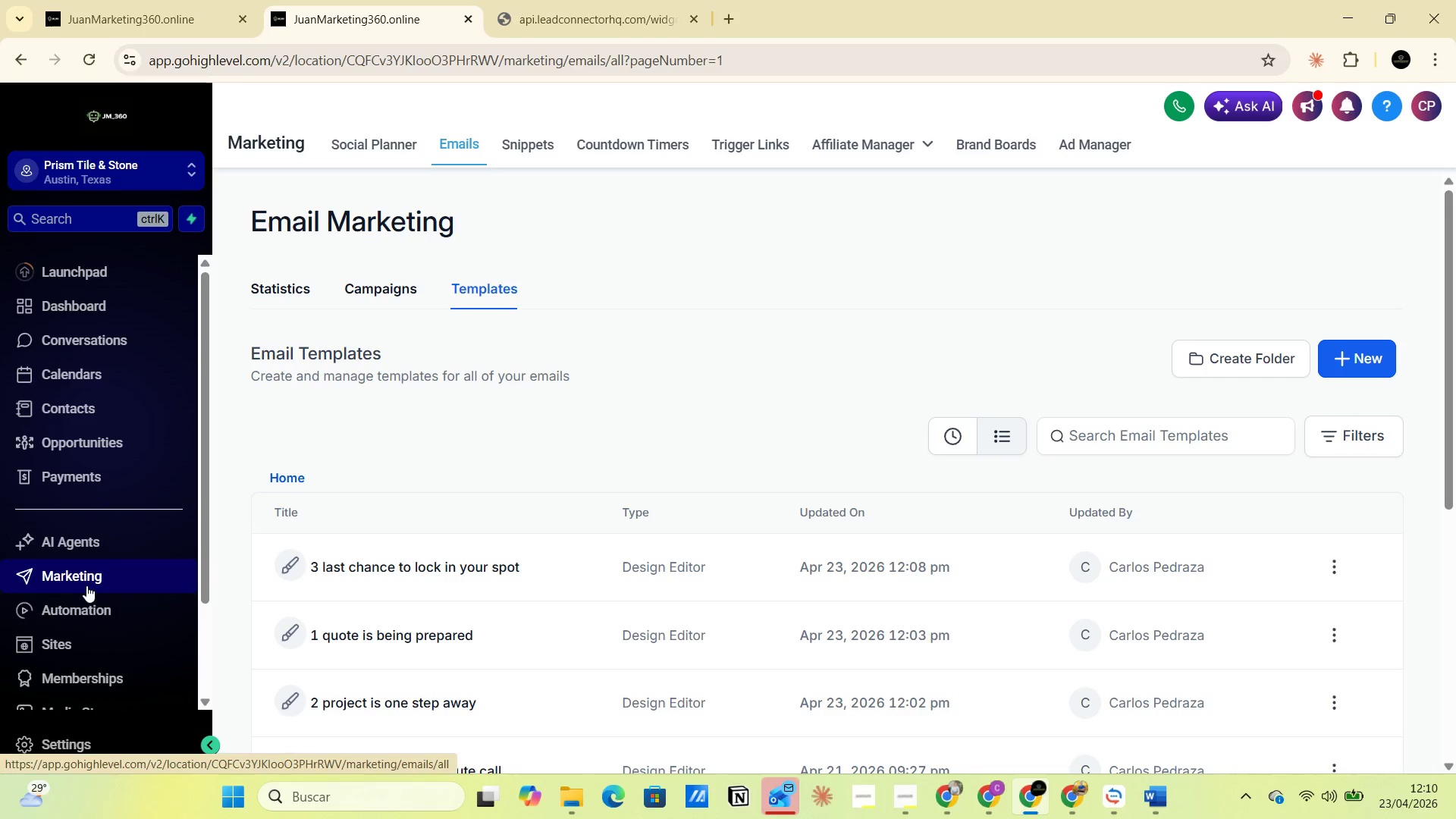 
left_click([98, 609])
 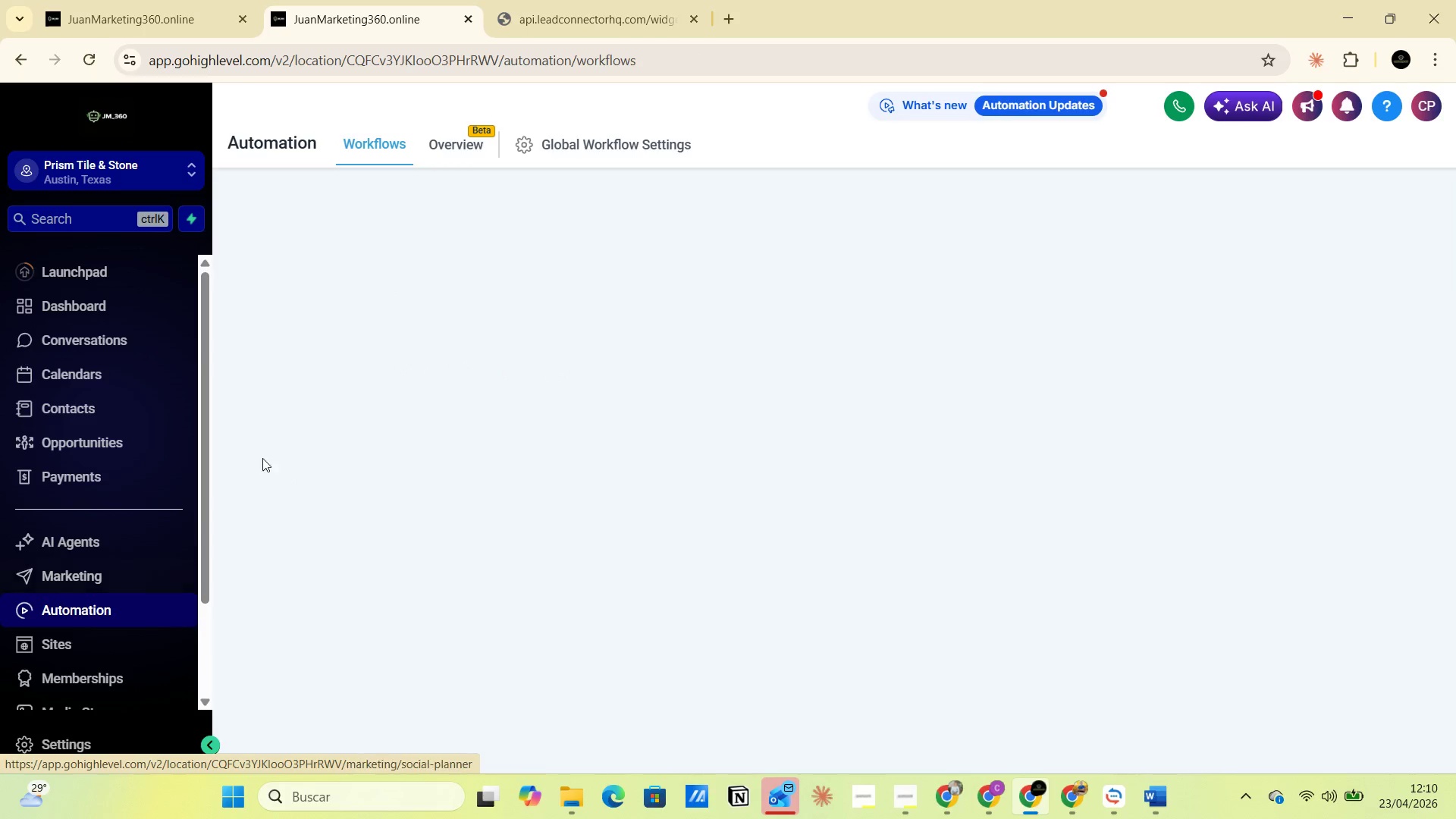 
mouse_move([475, 285])
 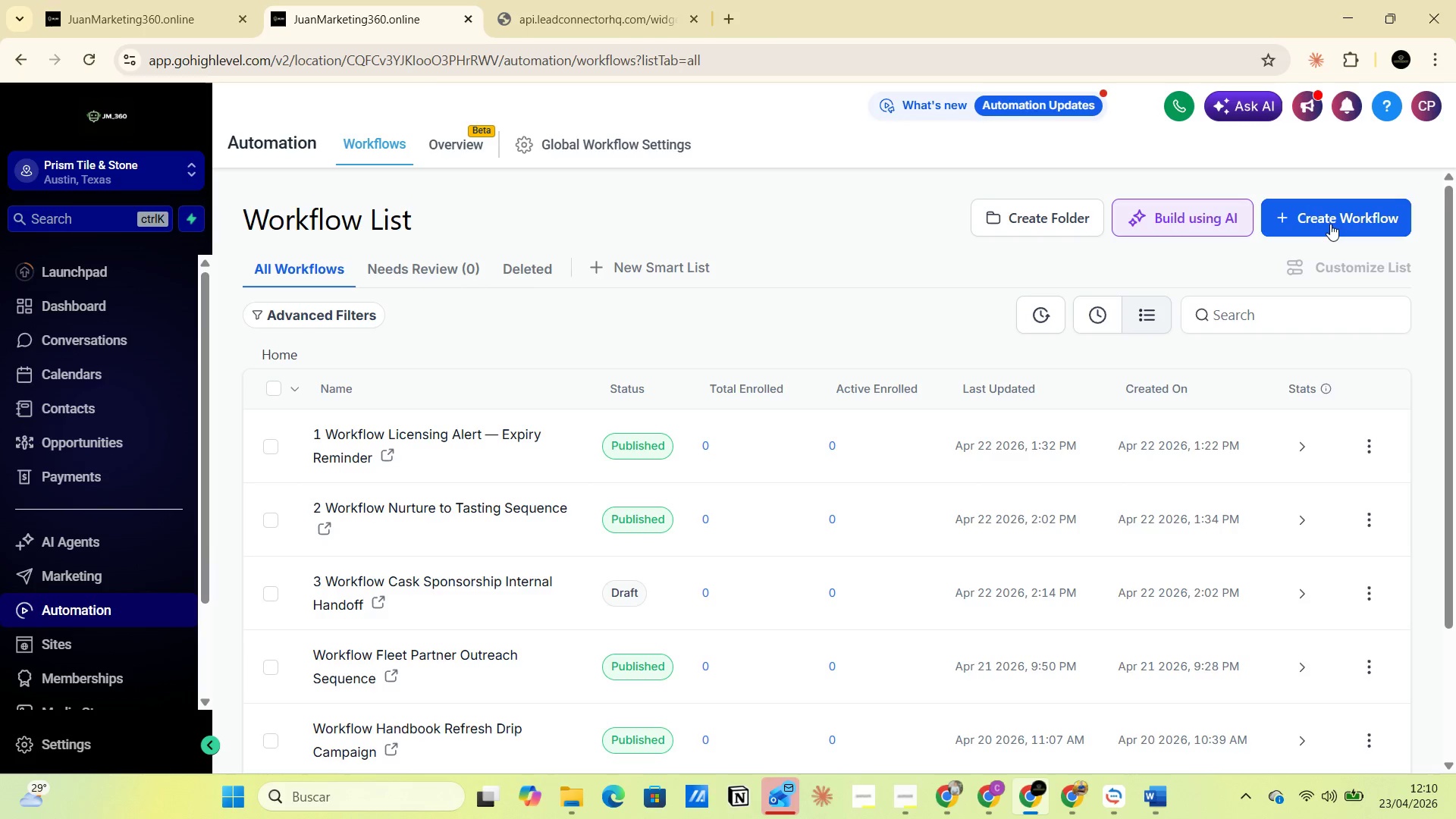 
left_click([1320, 223])
 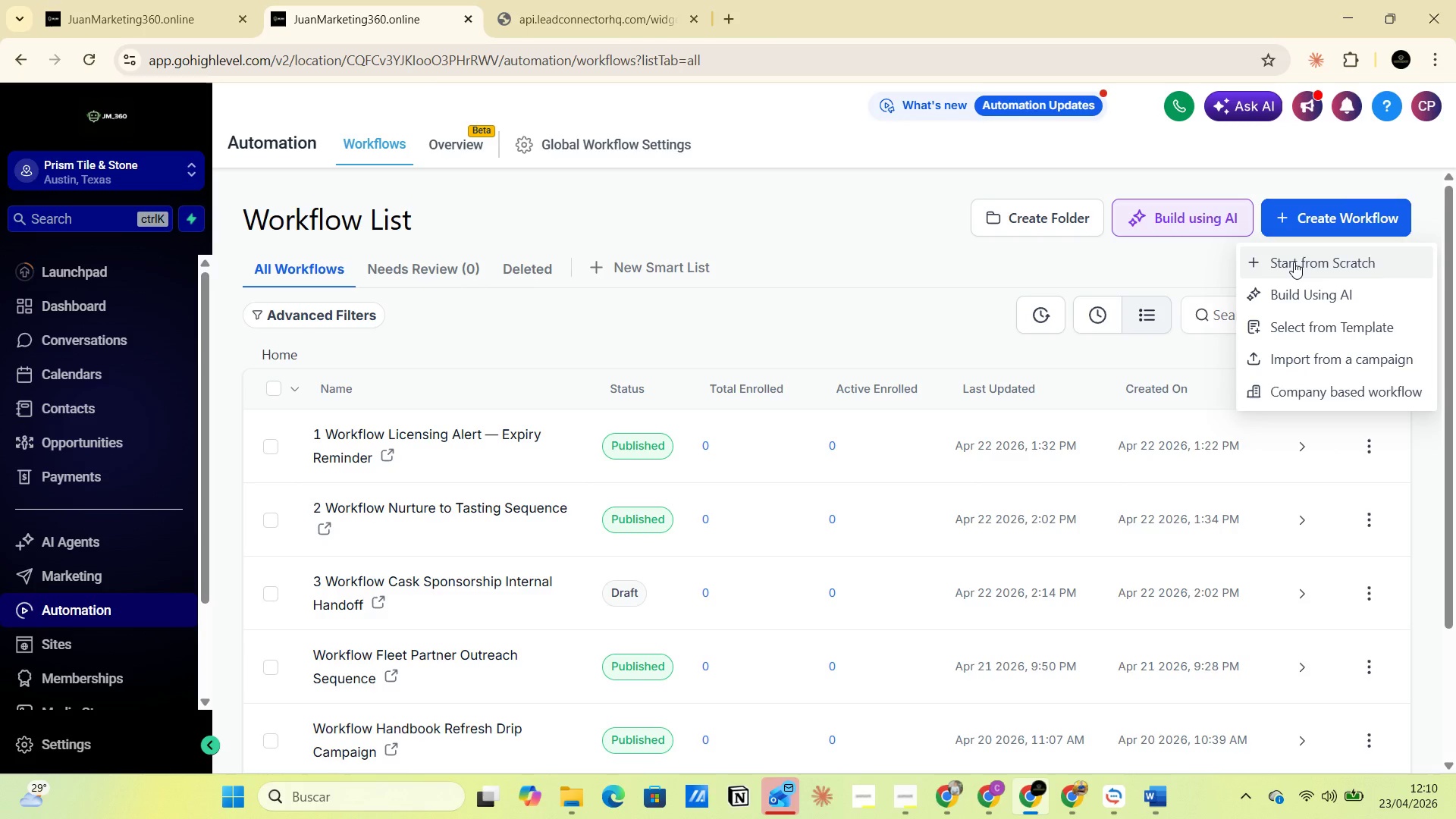 
wait(10.62)
 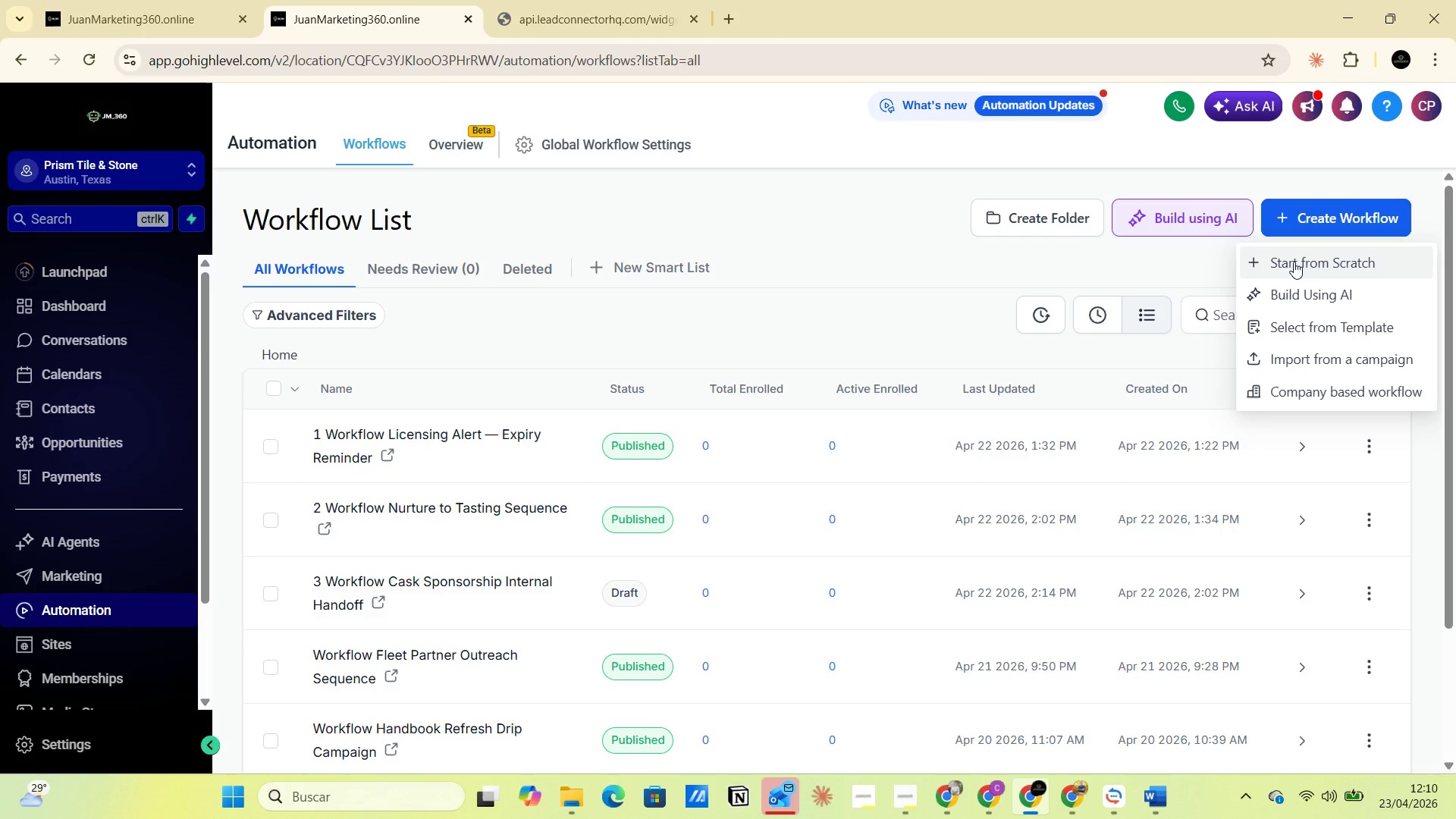 
left_click([1294, 261])
 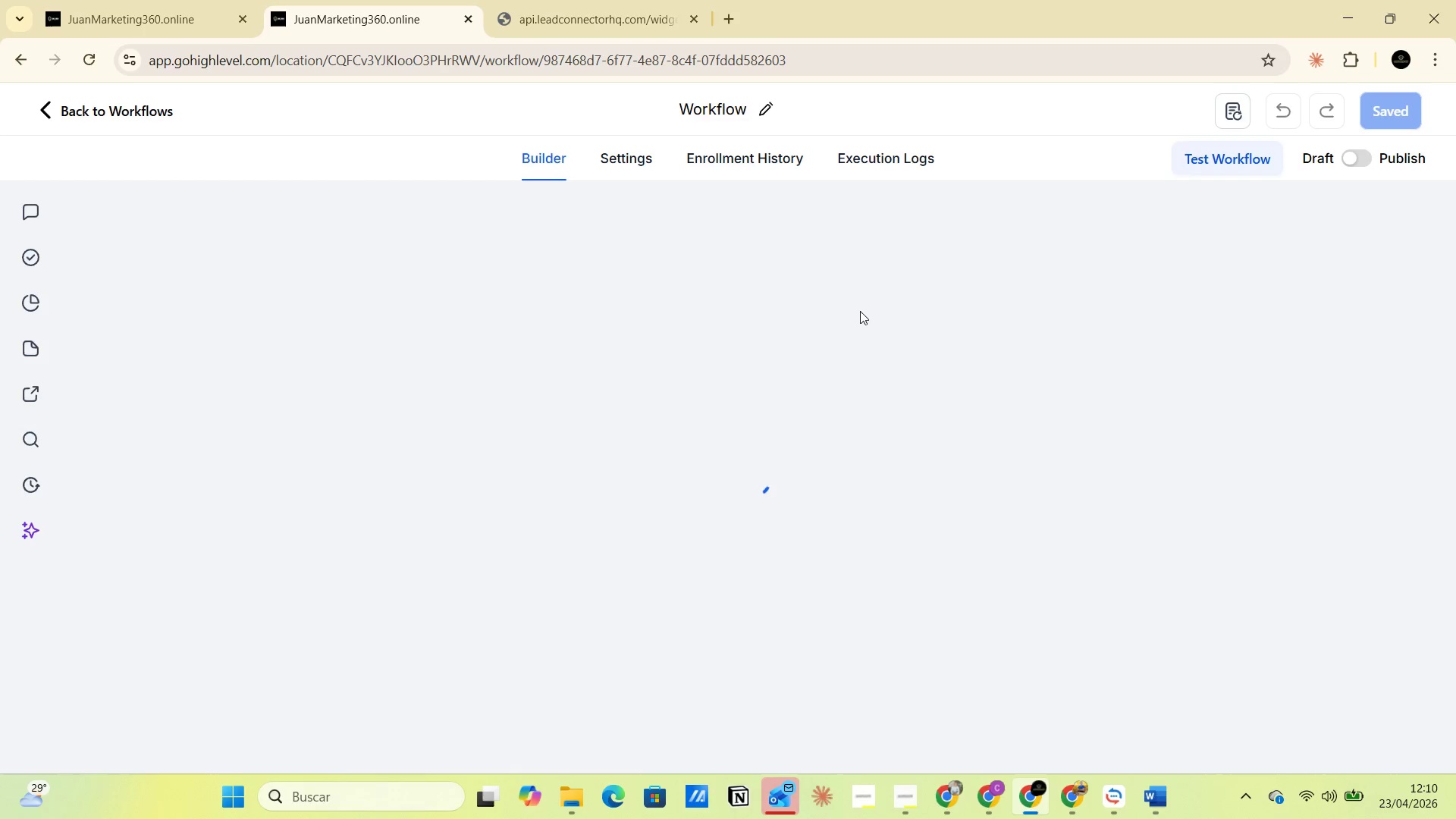 
wait(10.22)
 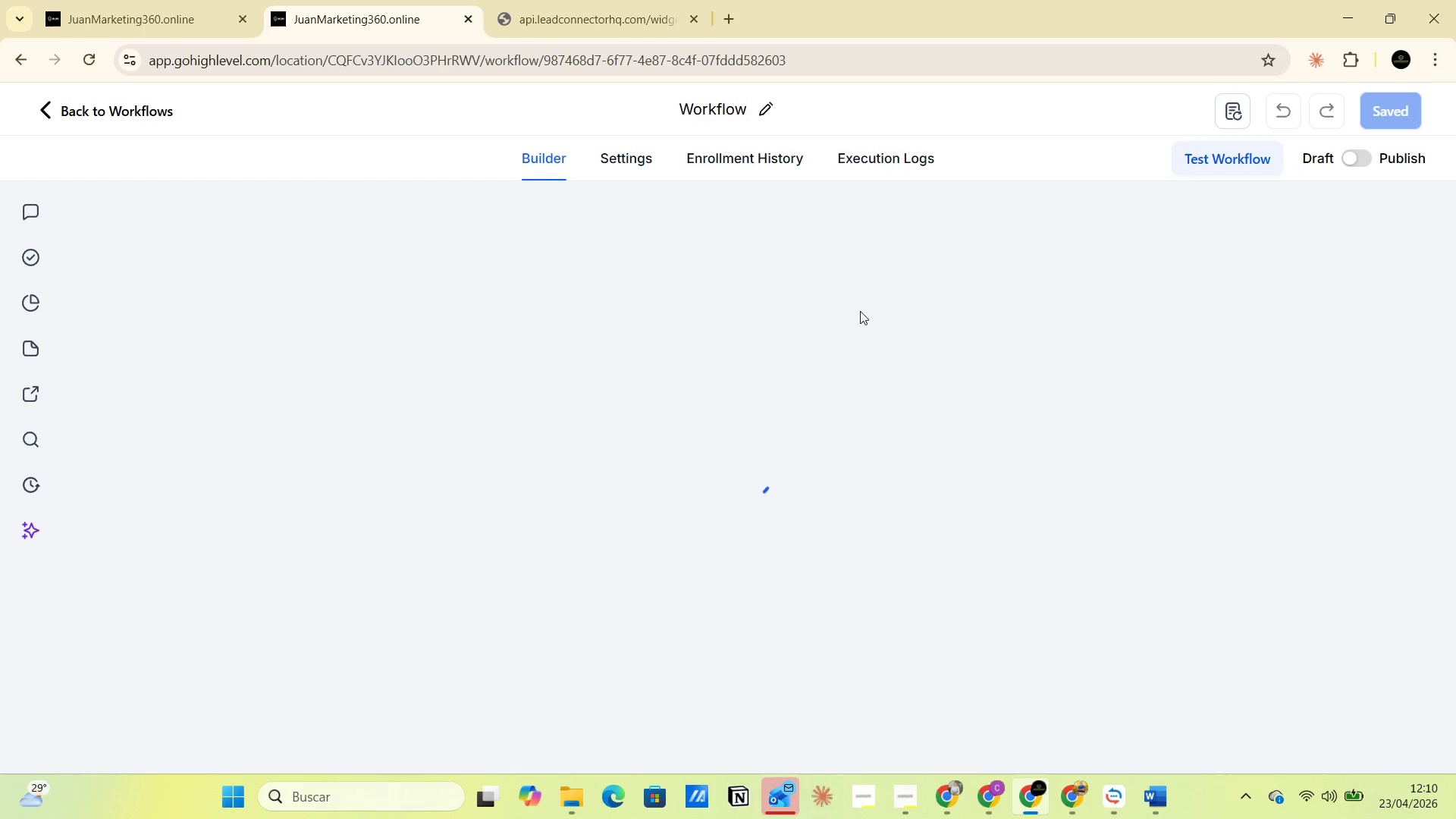 
left_click([1153, 798])
 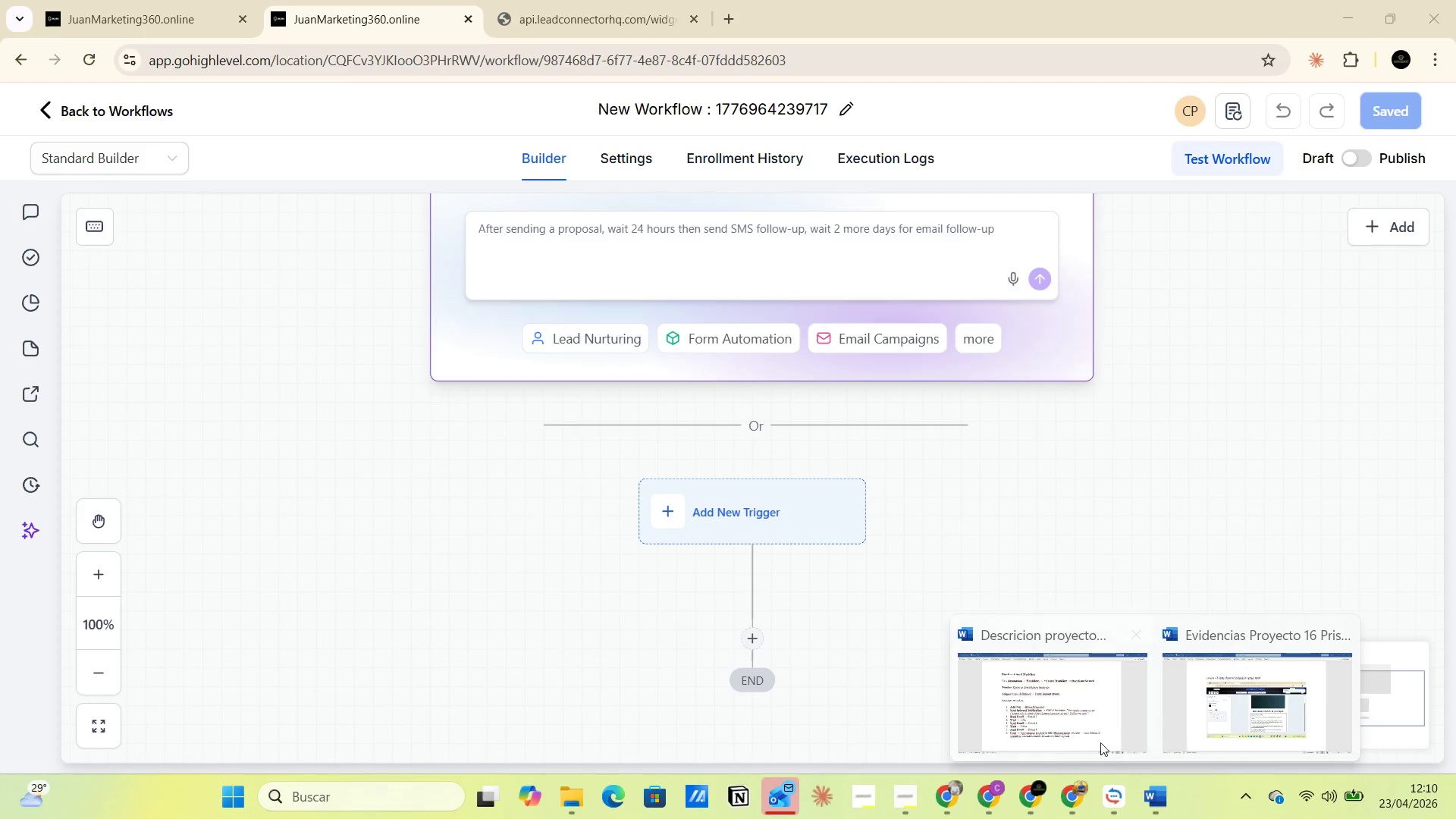 
left_click([1065, 696])
 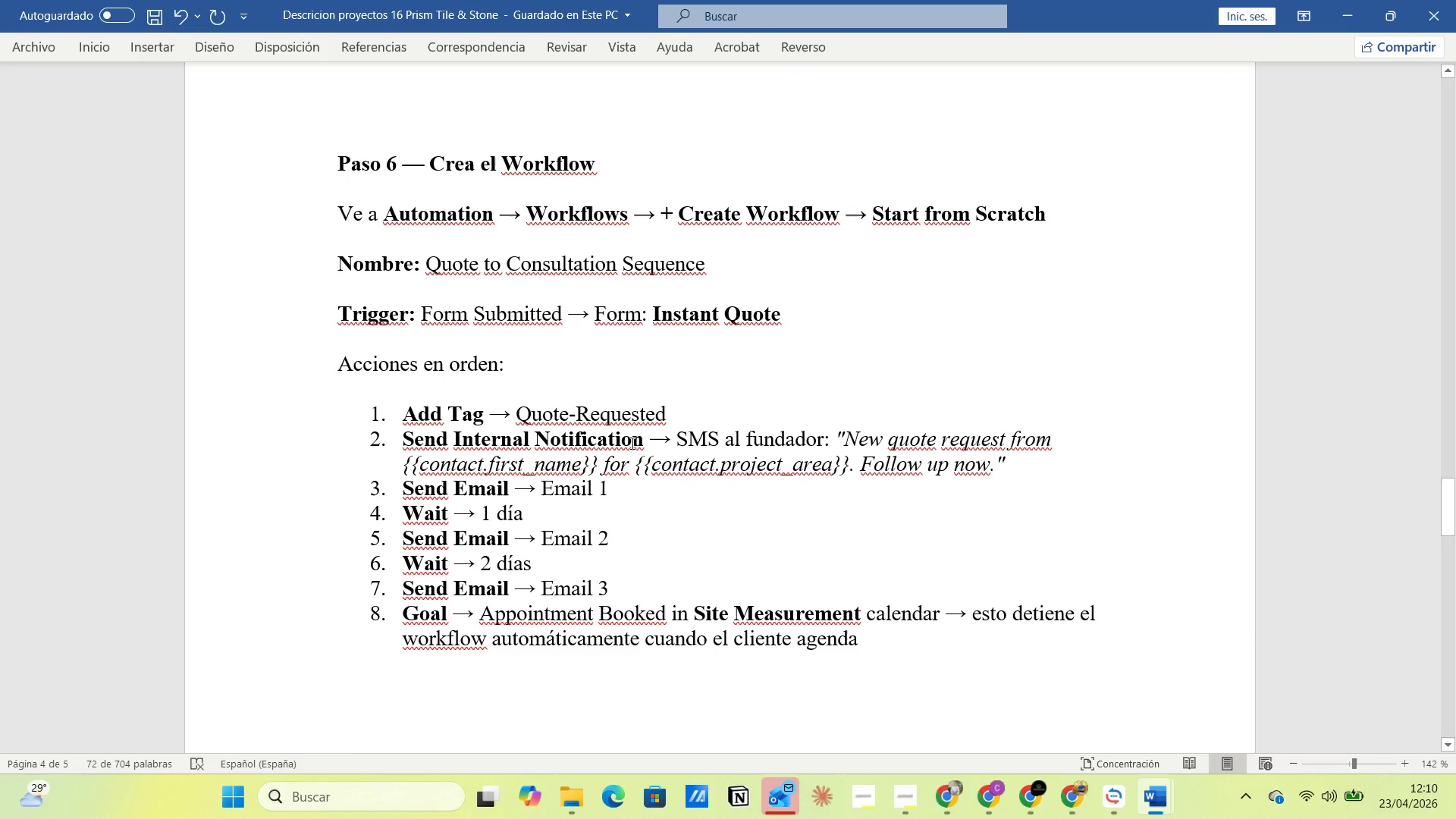 
left_click([658, 416])
 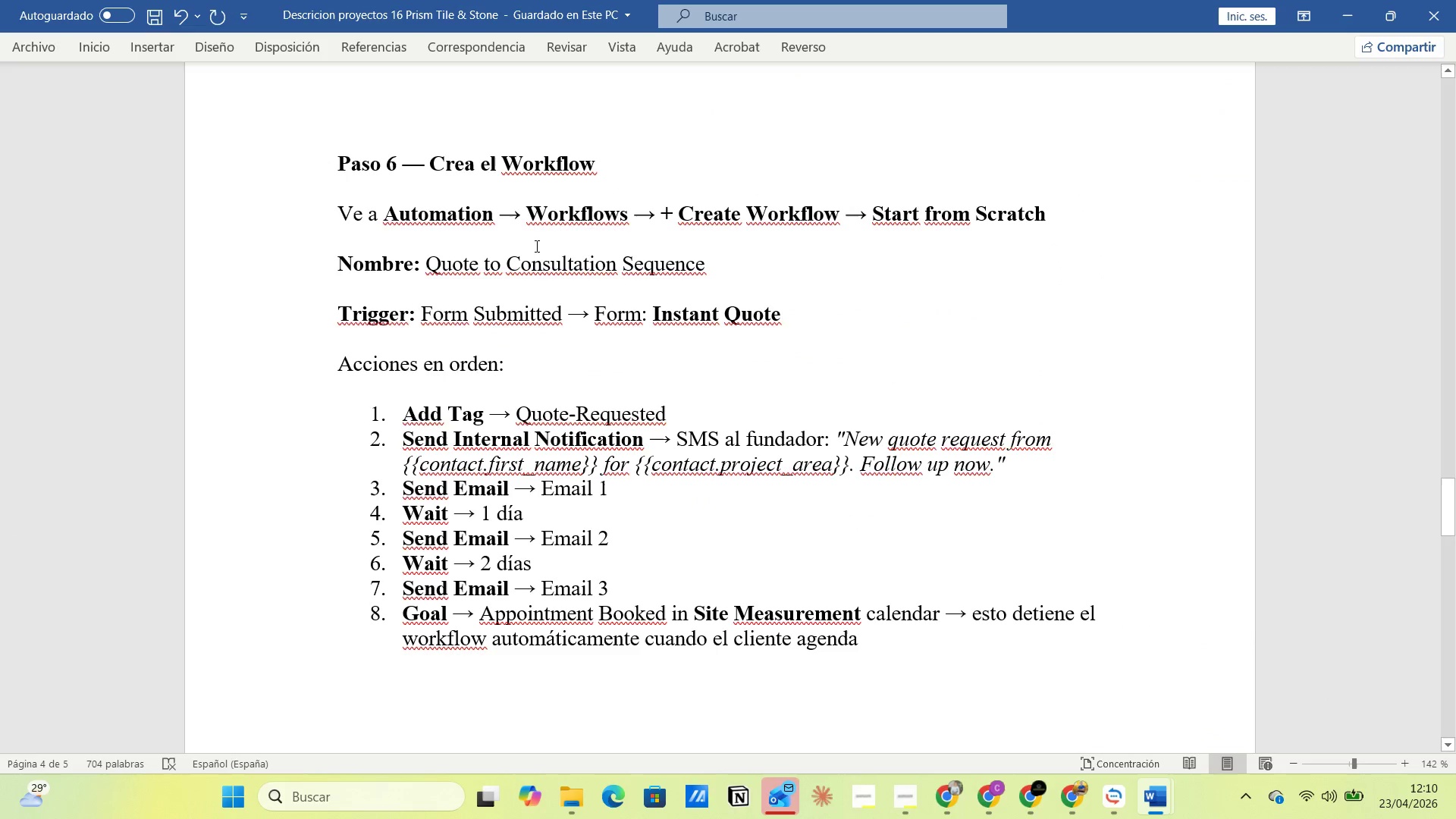 
wait(5.28)
 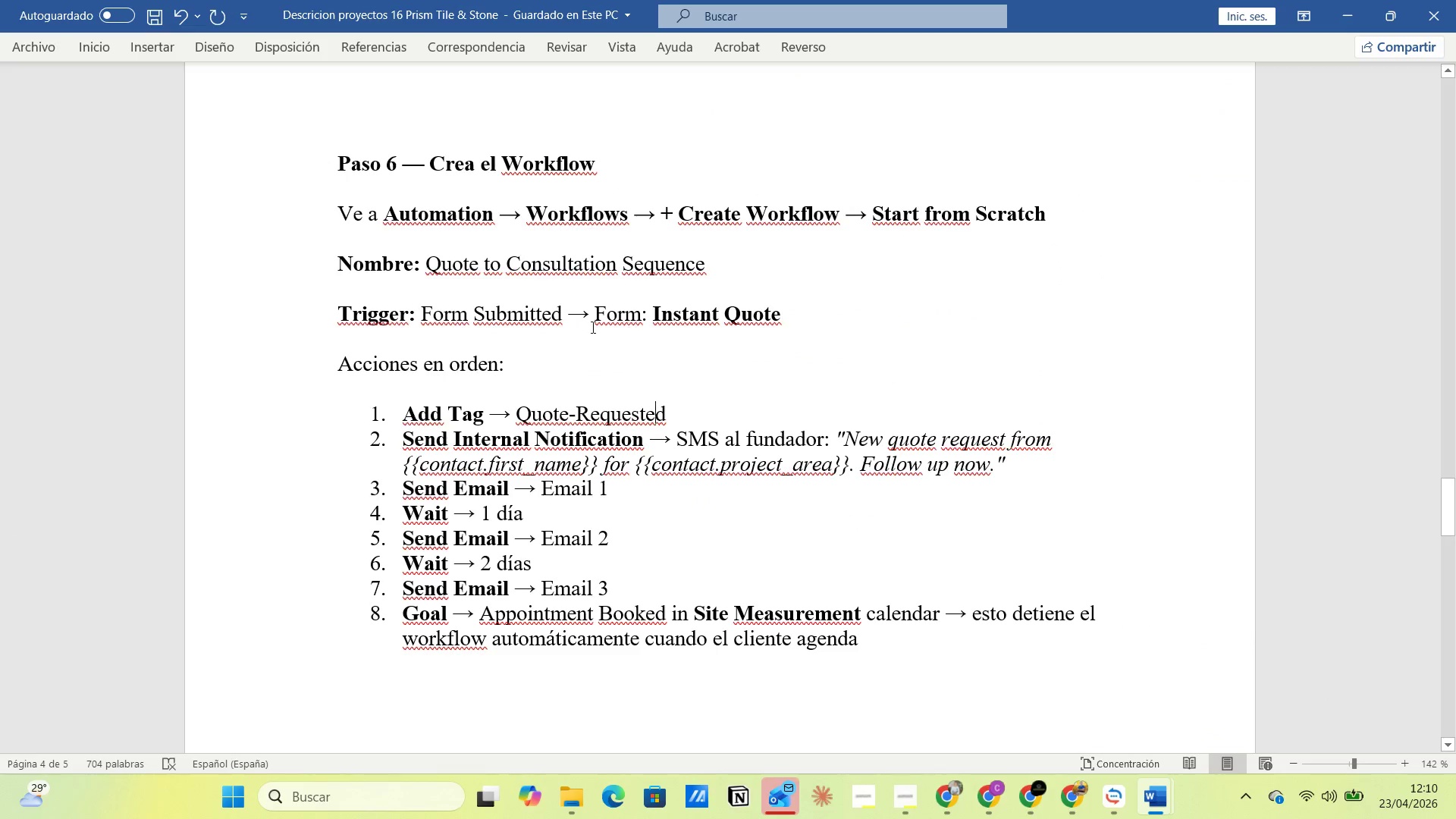 
left_click_drag(start_coordinate=[432, 266], to_coordinate=[682, 269])
 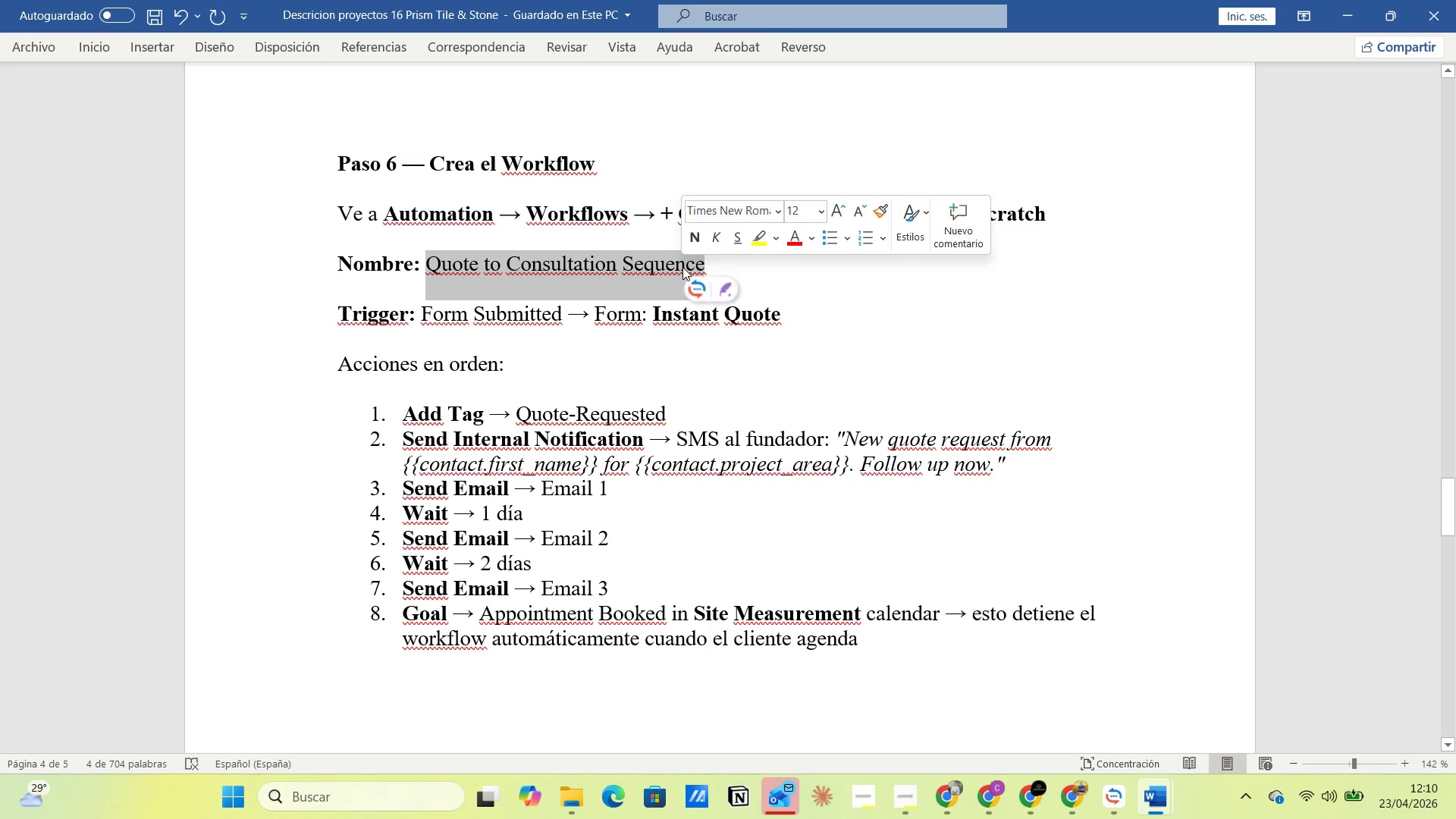 
key(Control+C)
 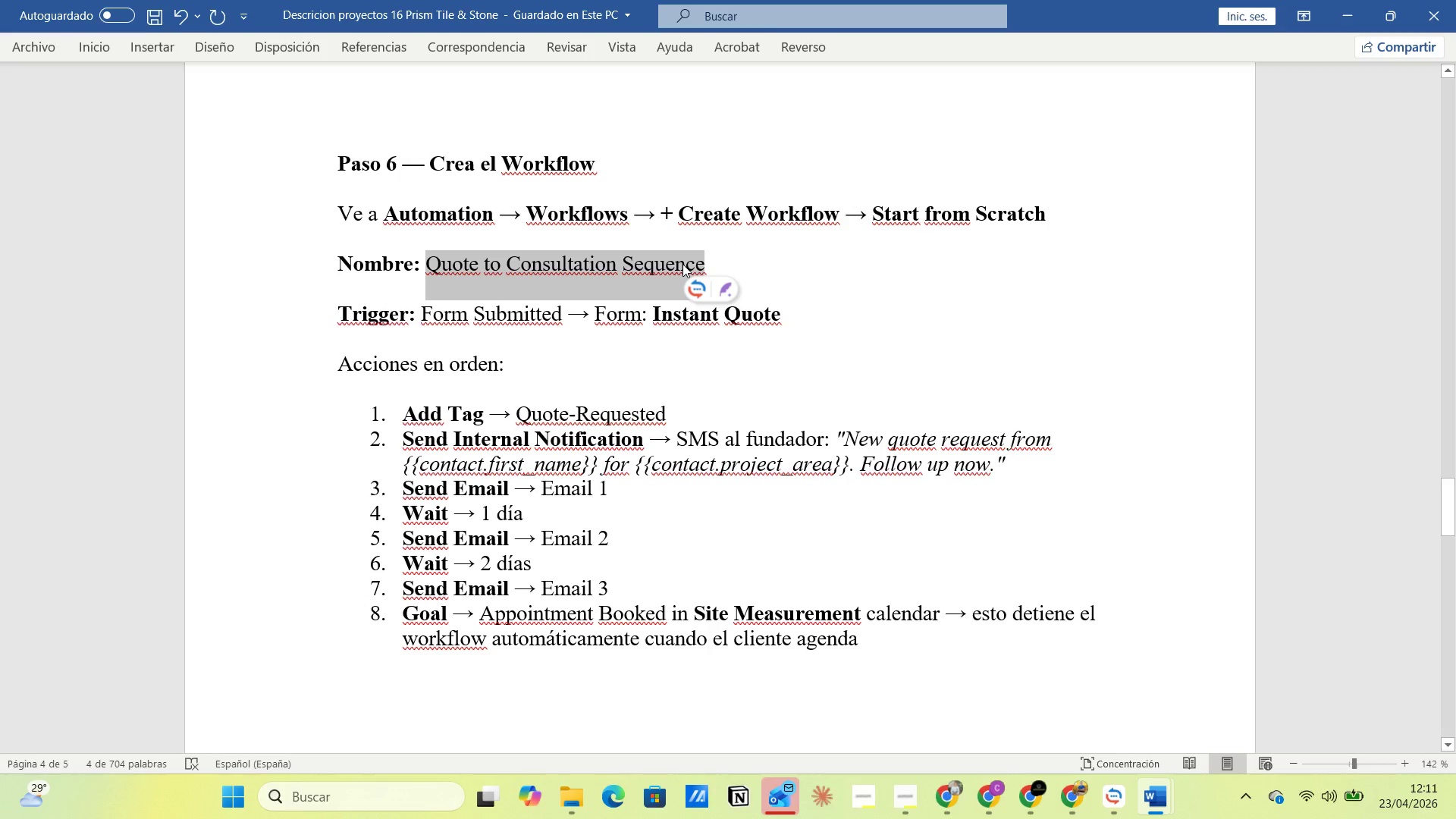 
key(Alt+AltLeft)
 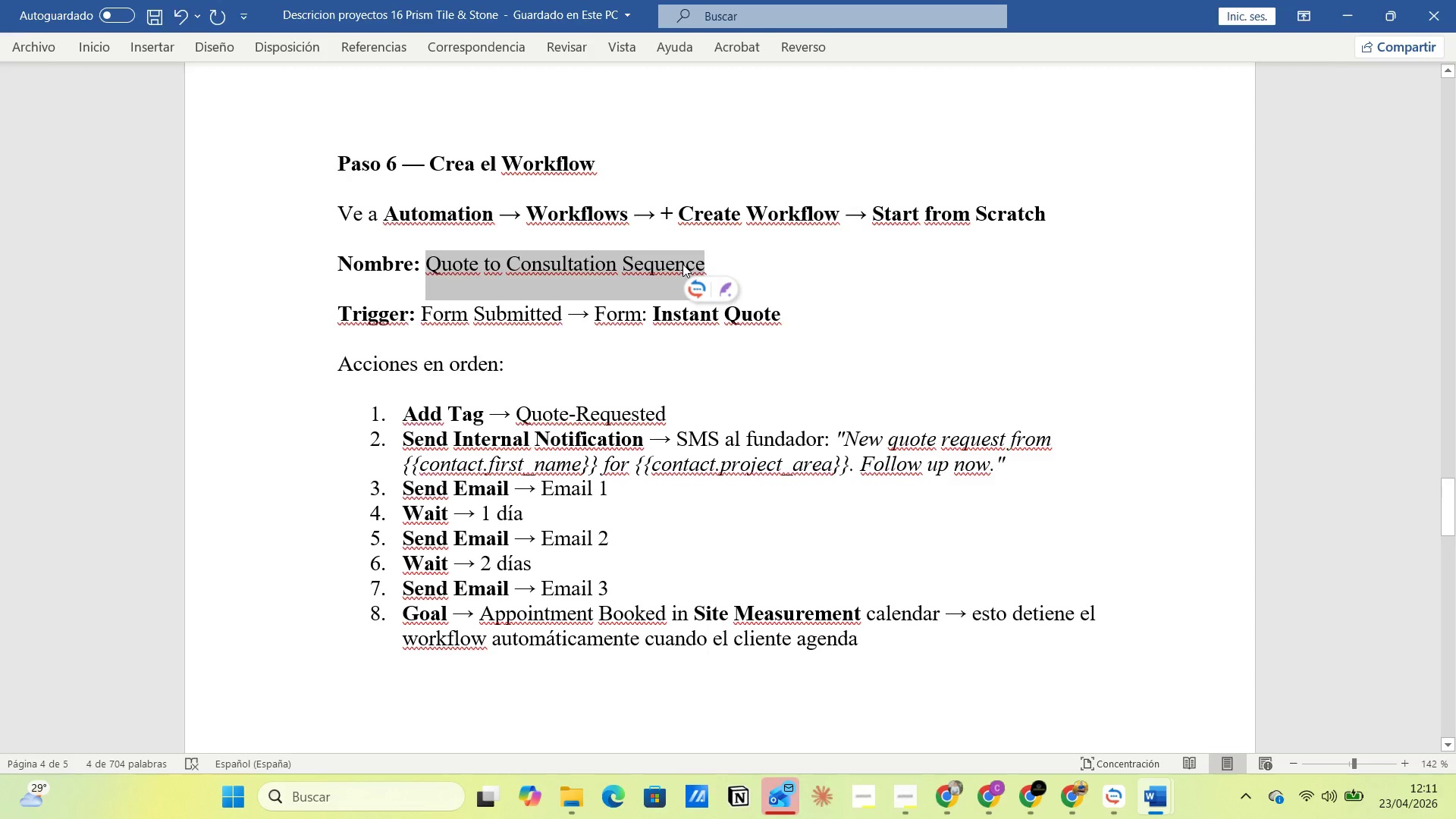 
key(Alt+Tab)
 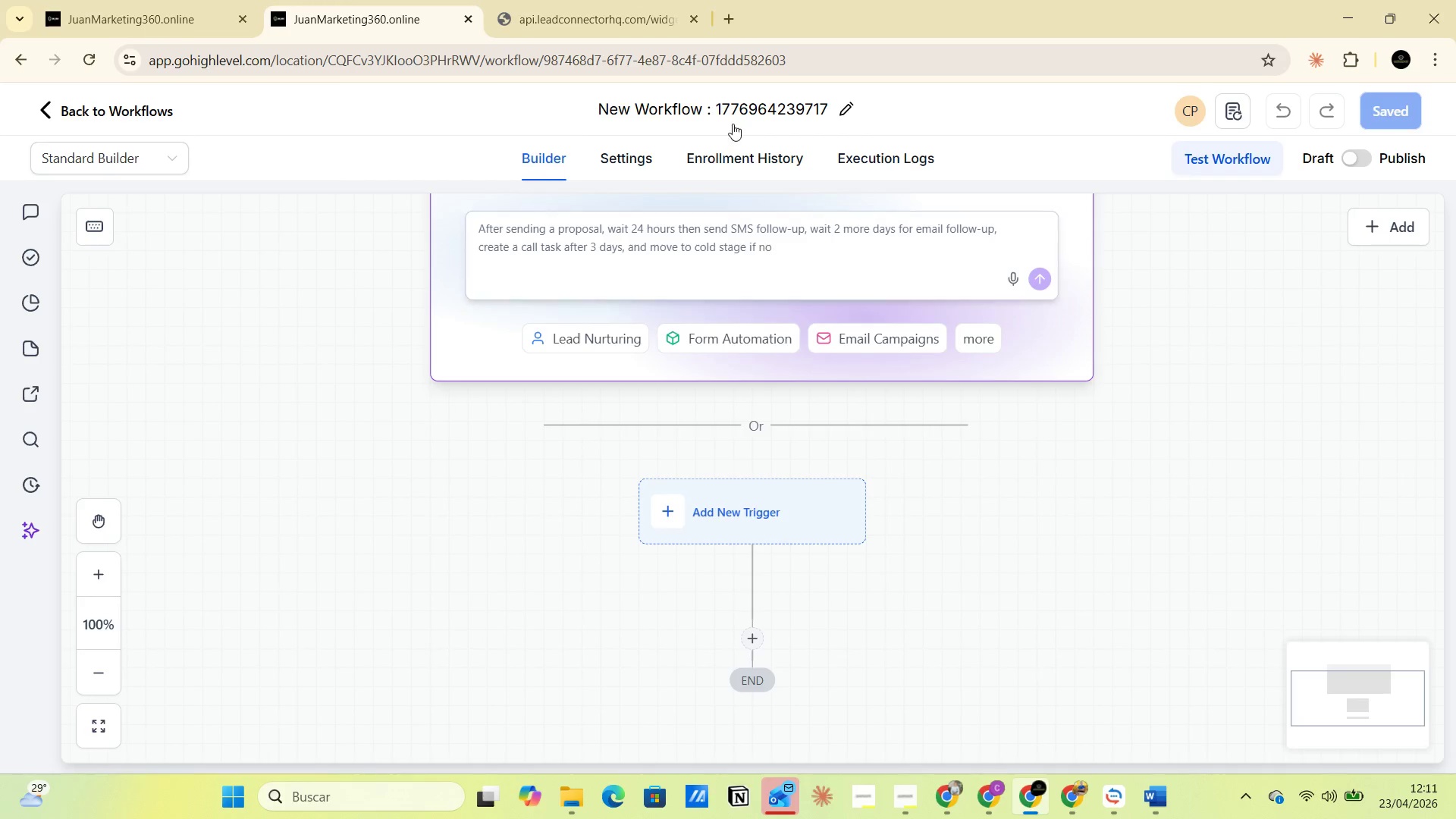 
double_click([745, 103])
 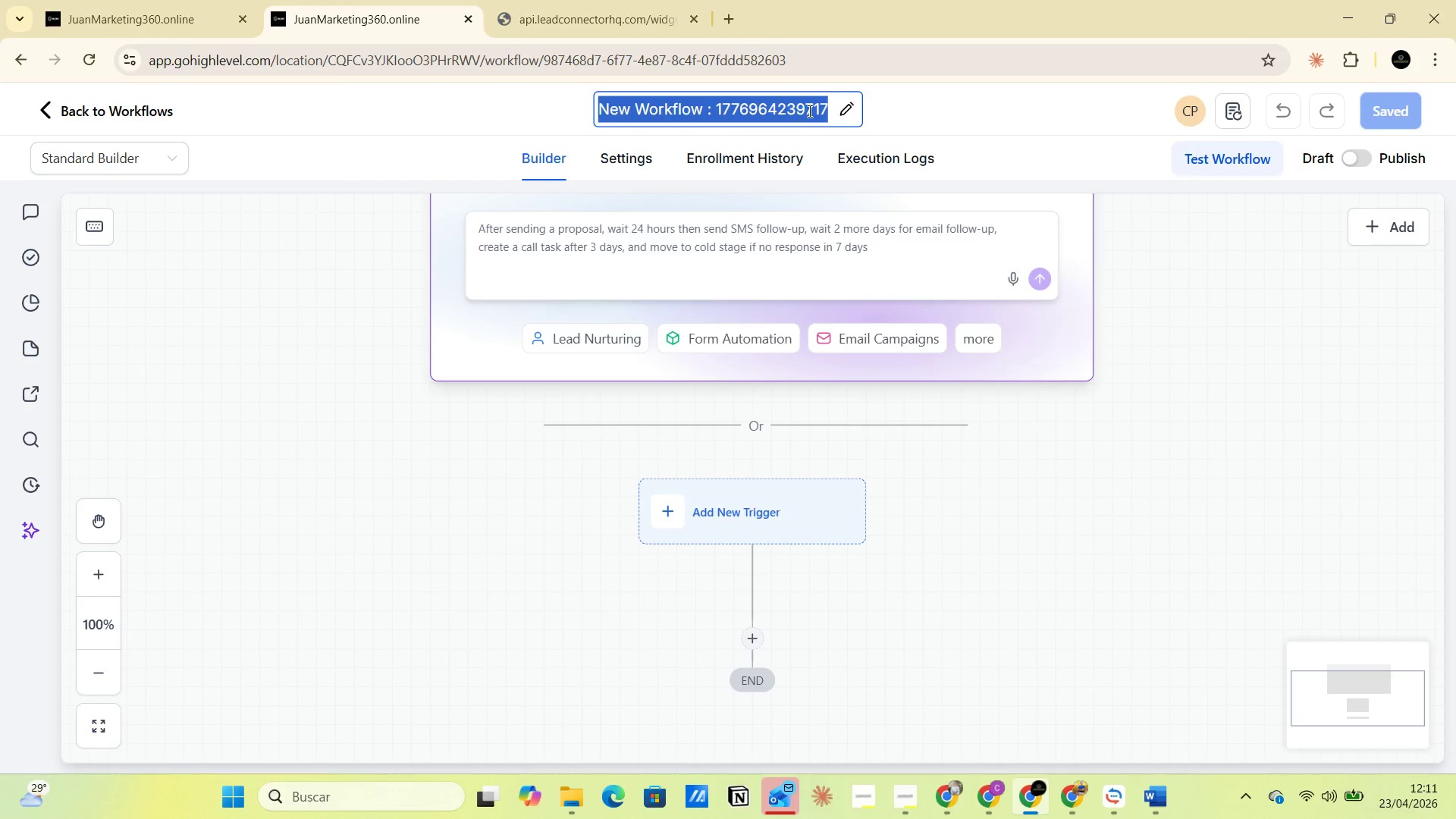 
left_click([821, 107])
 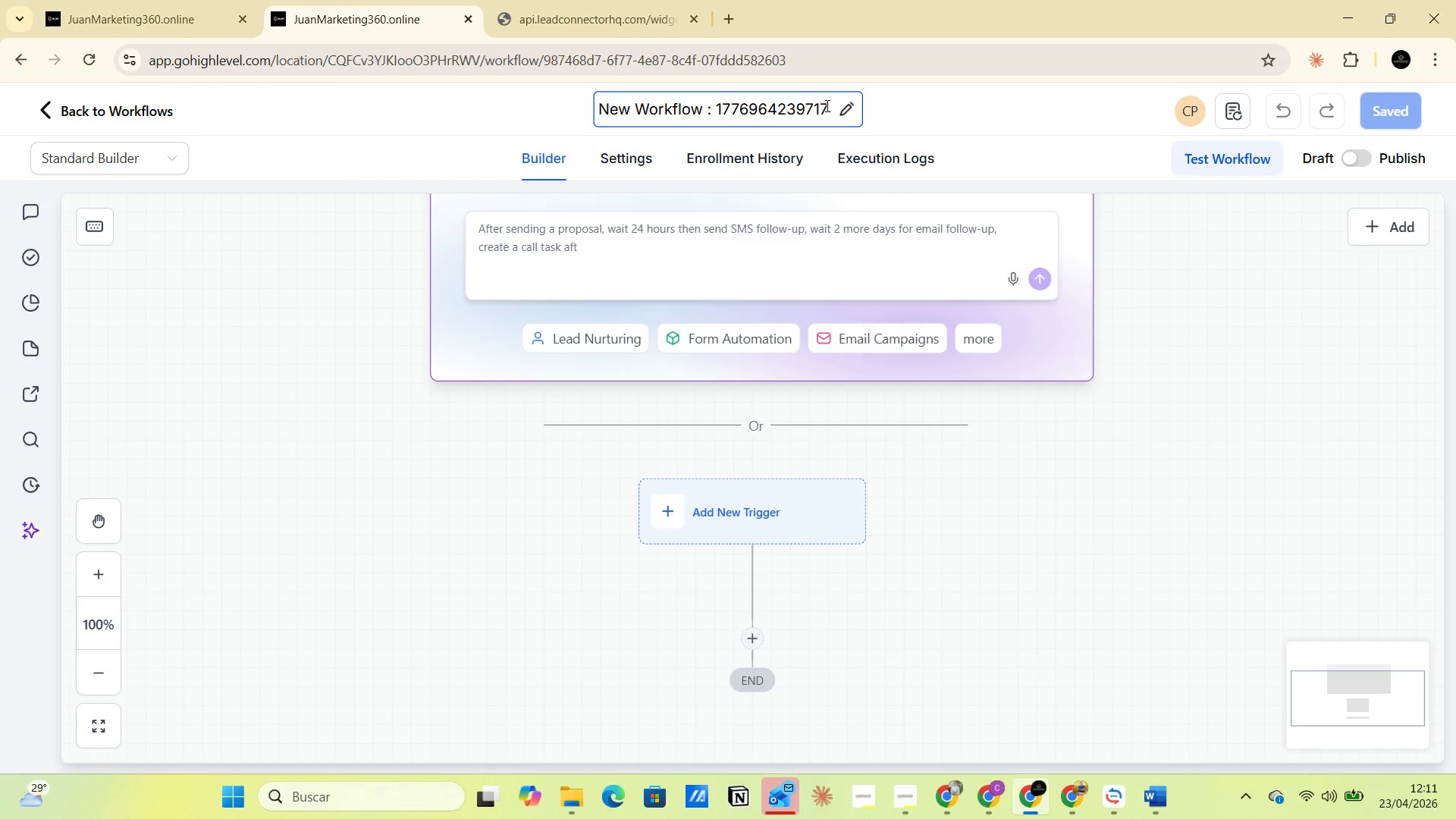 
left_click_drag(start_coordinate=[826, 105], to_coordinate=[702, 108])
 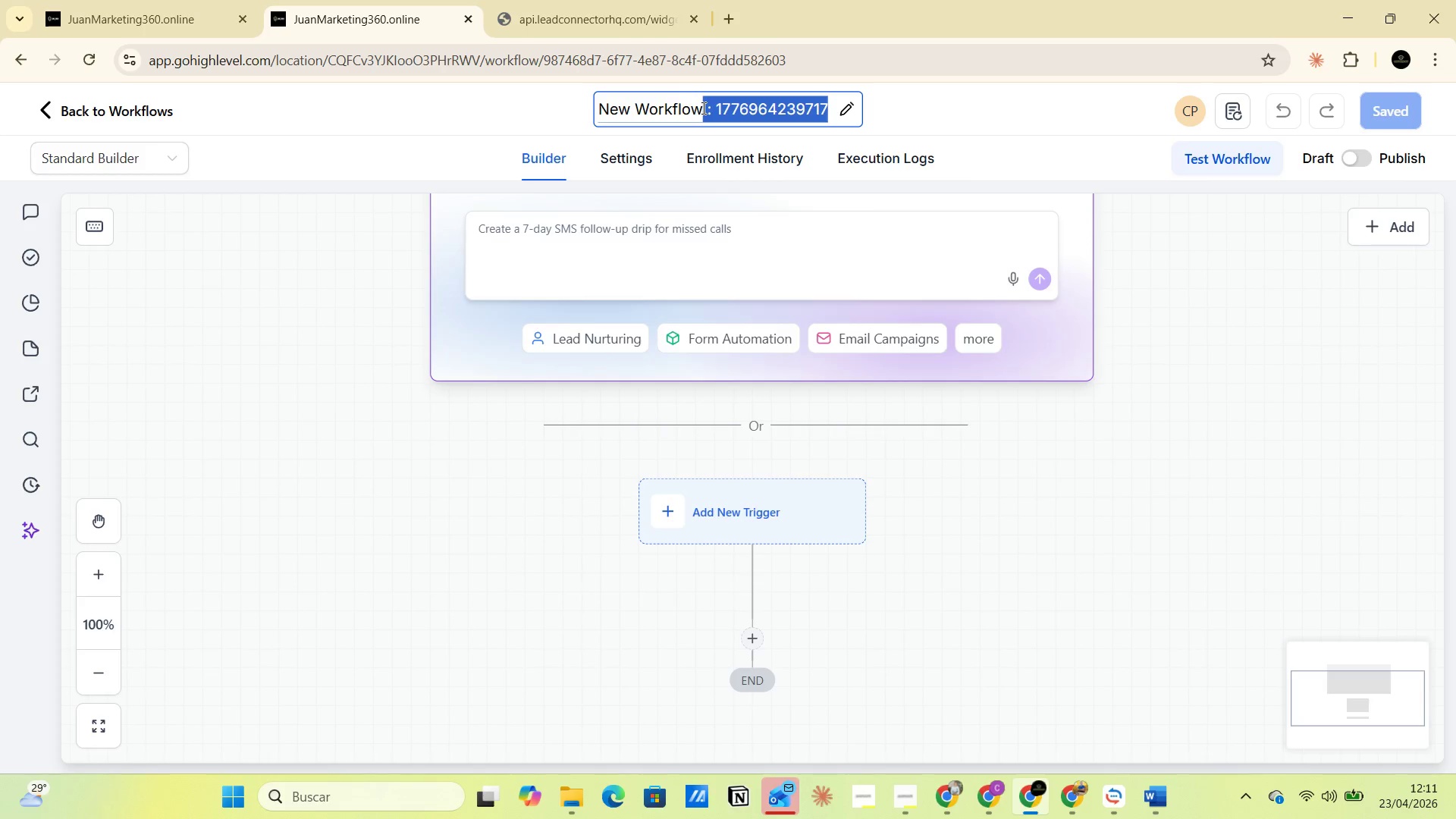 
key(Control+V)
 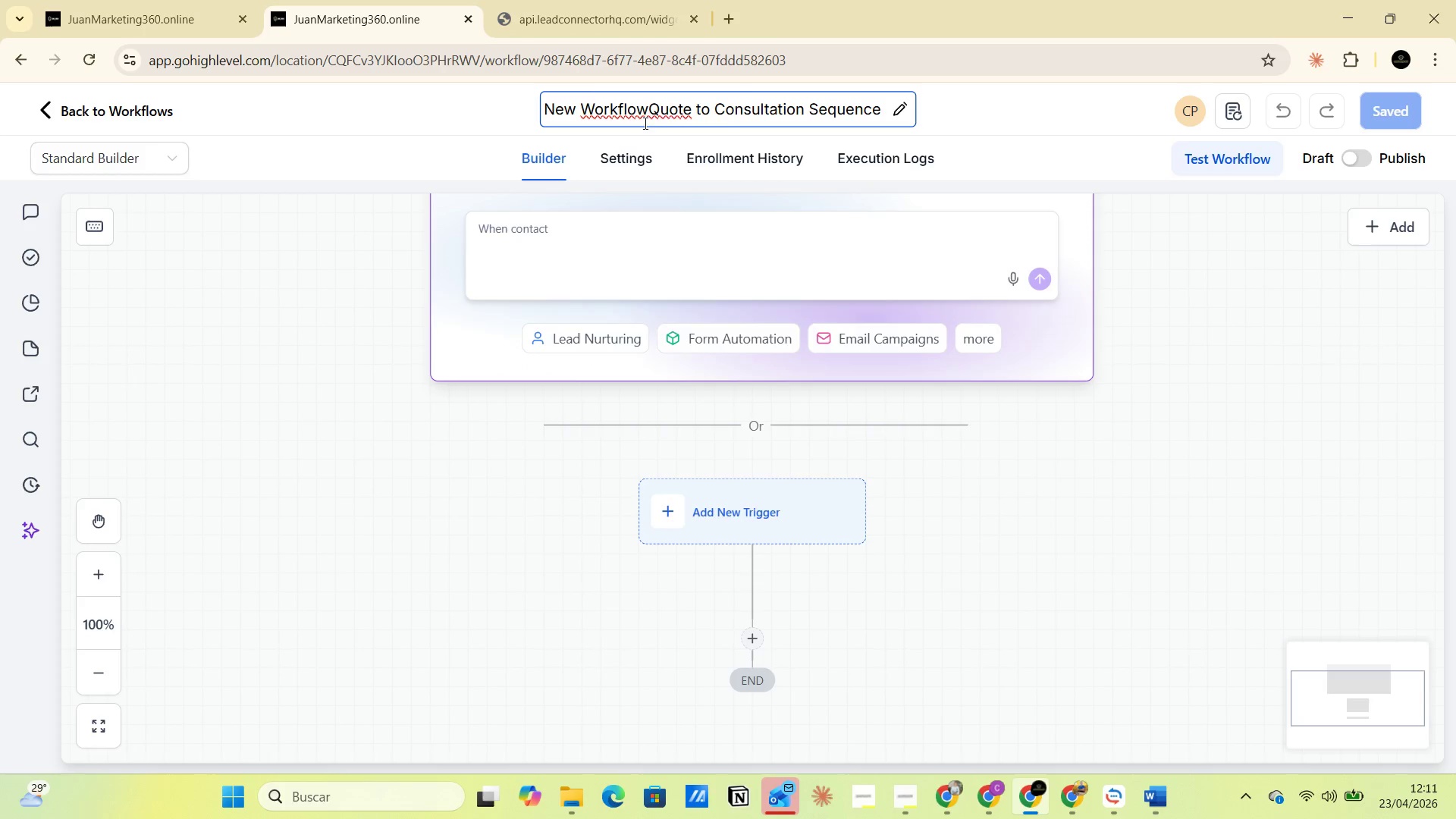 
left_click([650, 113])
 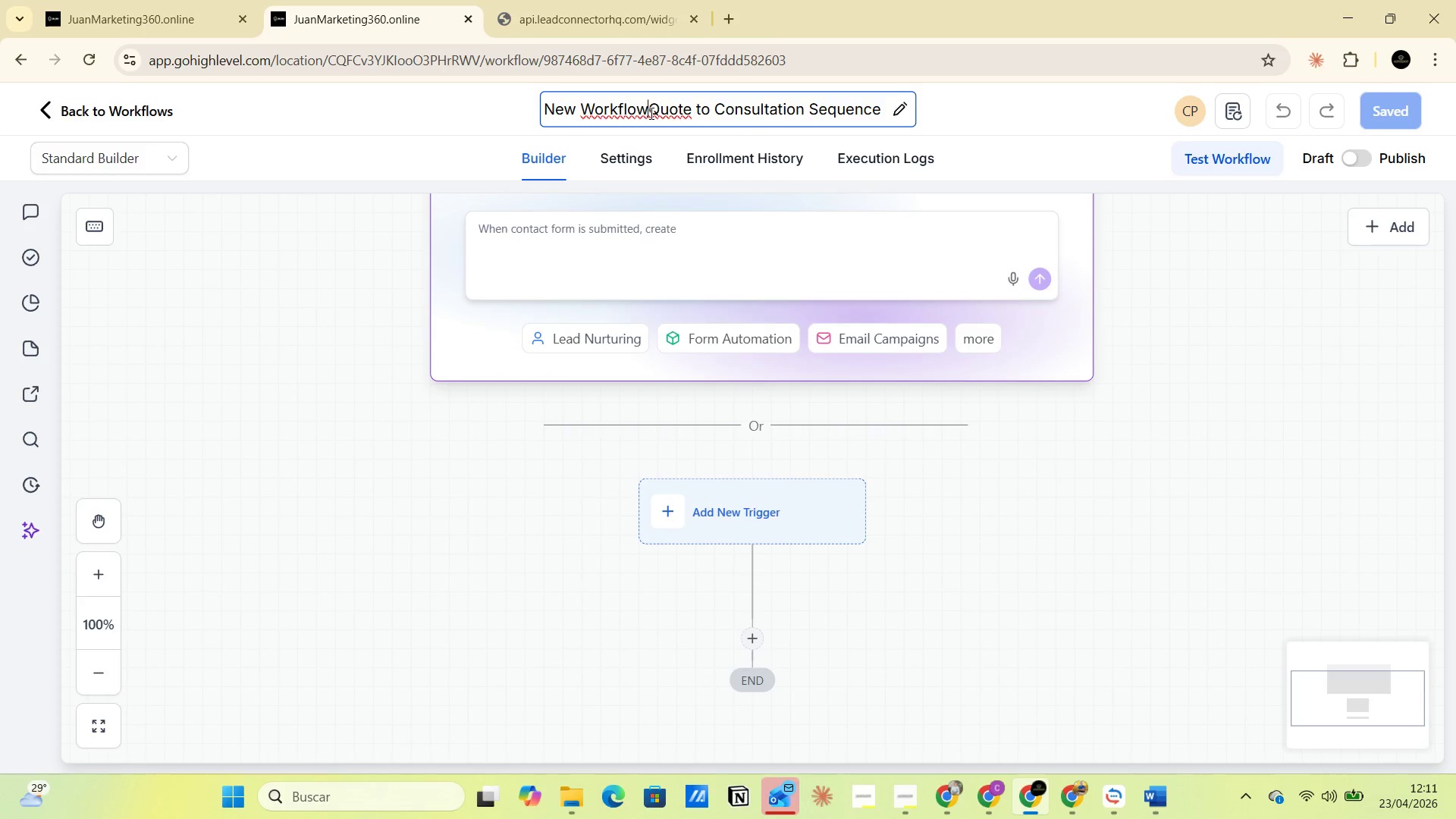 
key(Space)
 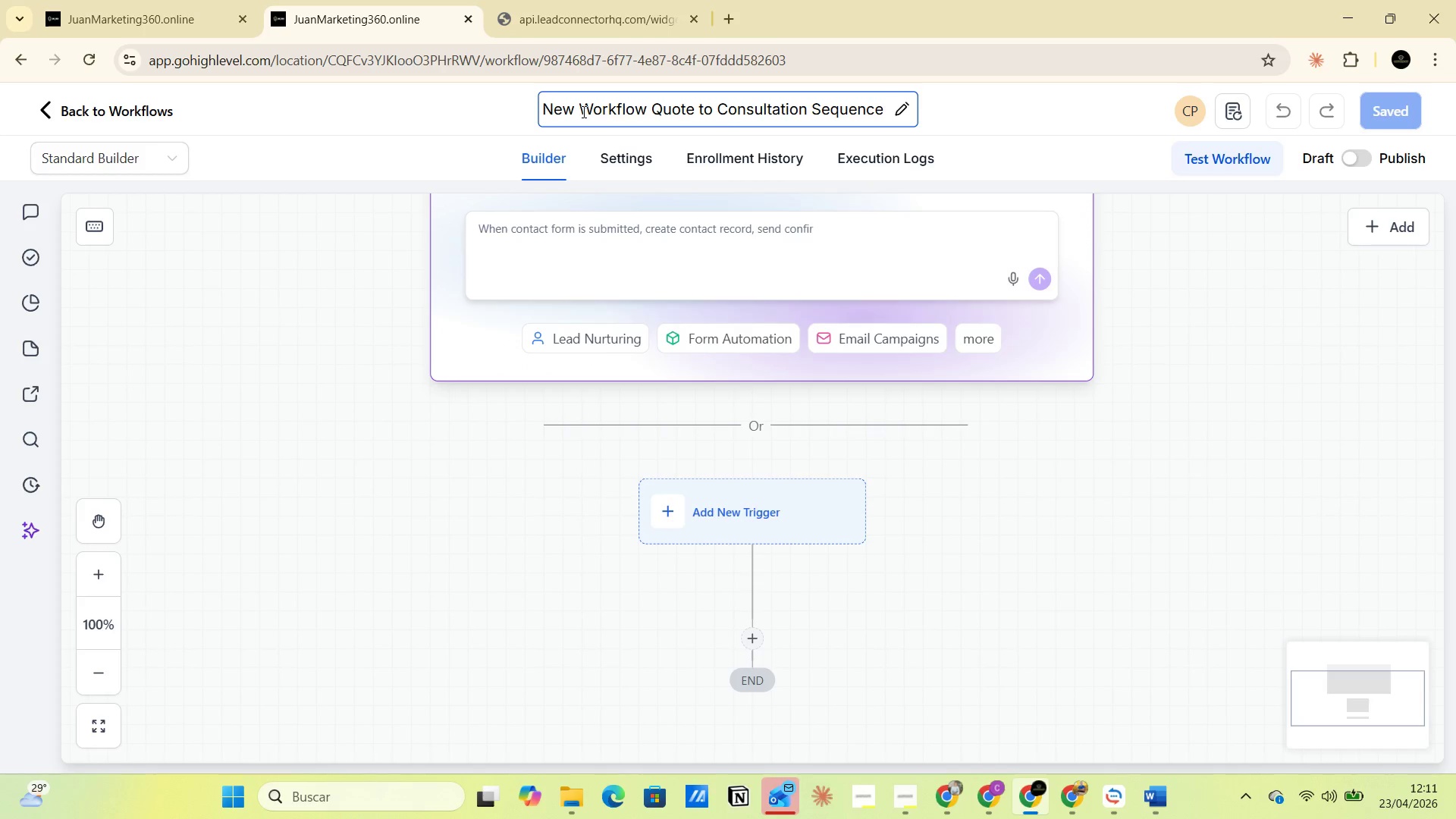 
left_click([582, 111])
 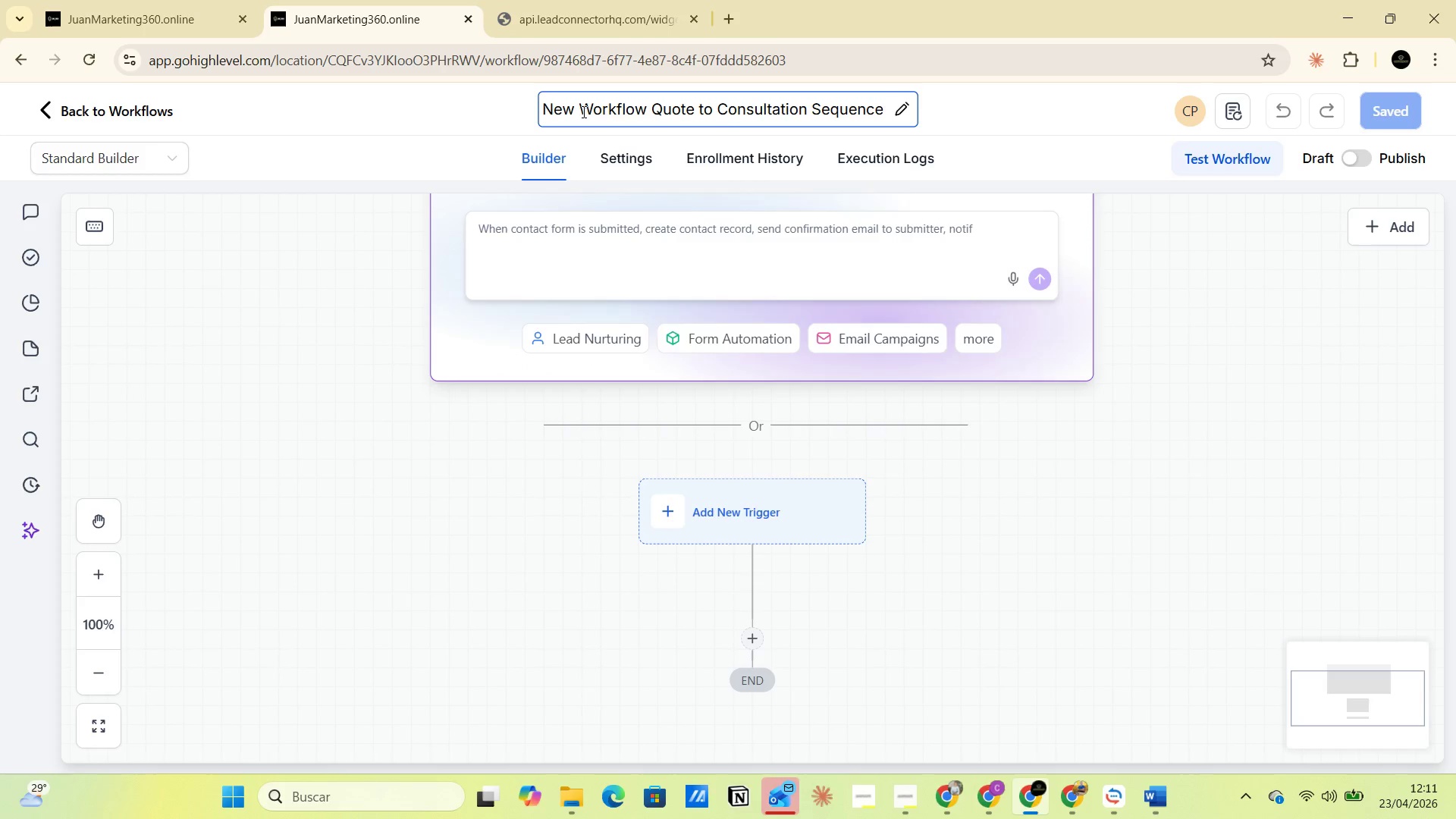 
key(Backspace)
 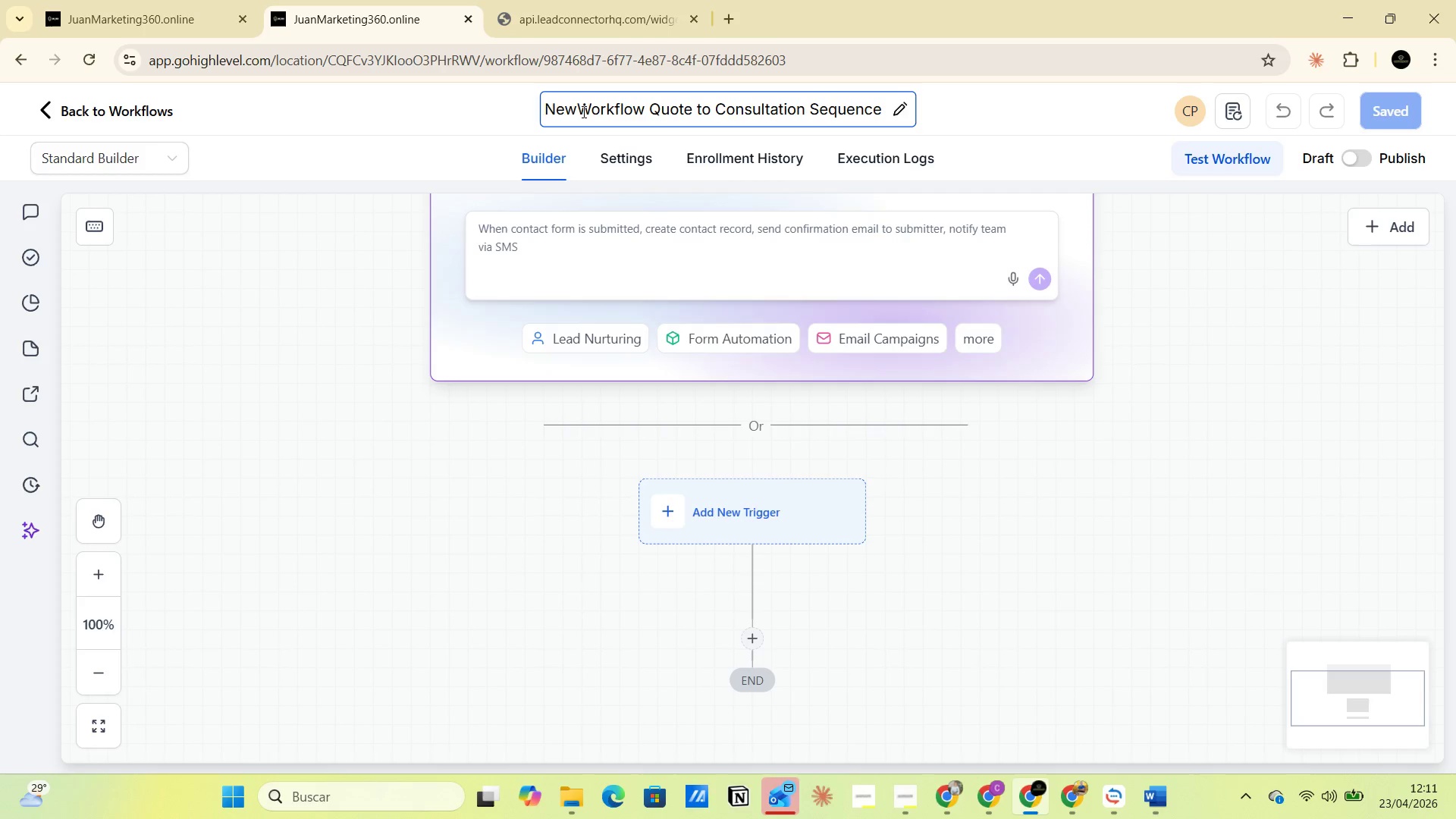 
key(Backspace)
 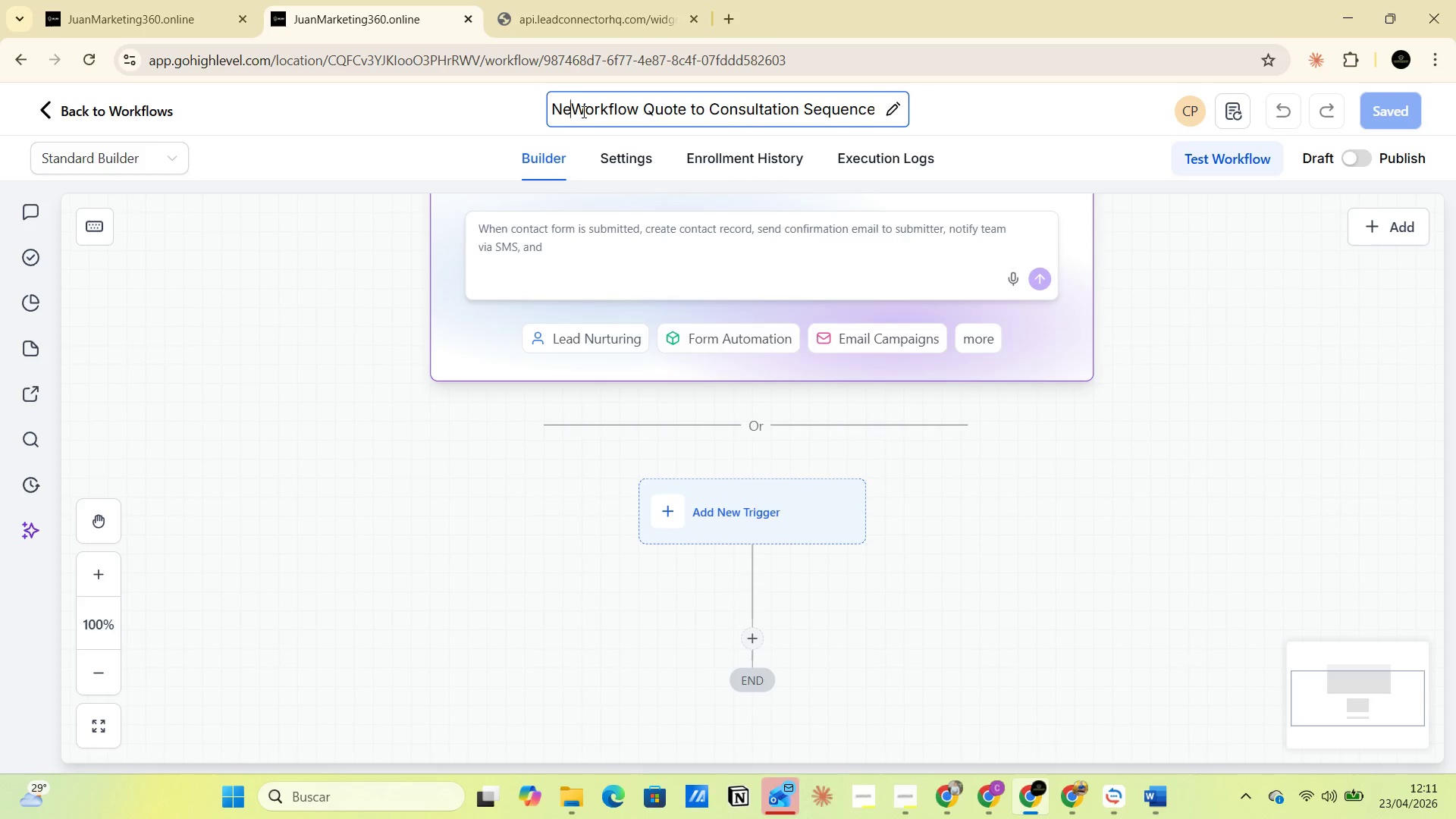 
key(Backspace)
 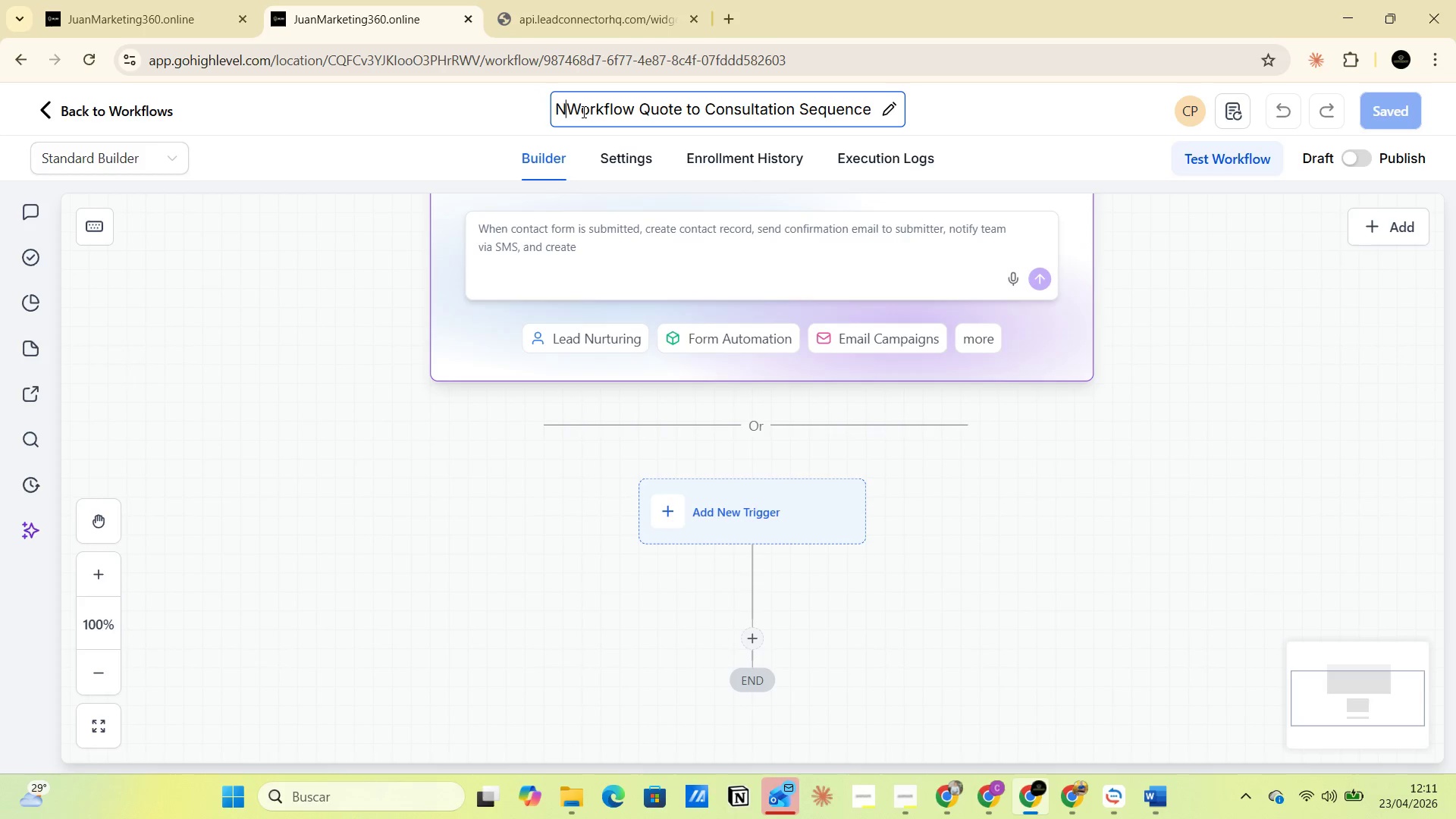 
key(Backspace)
 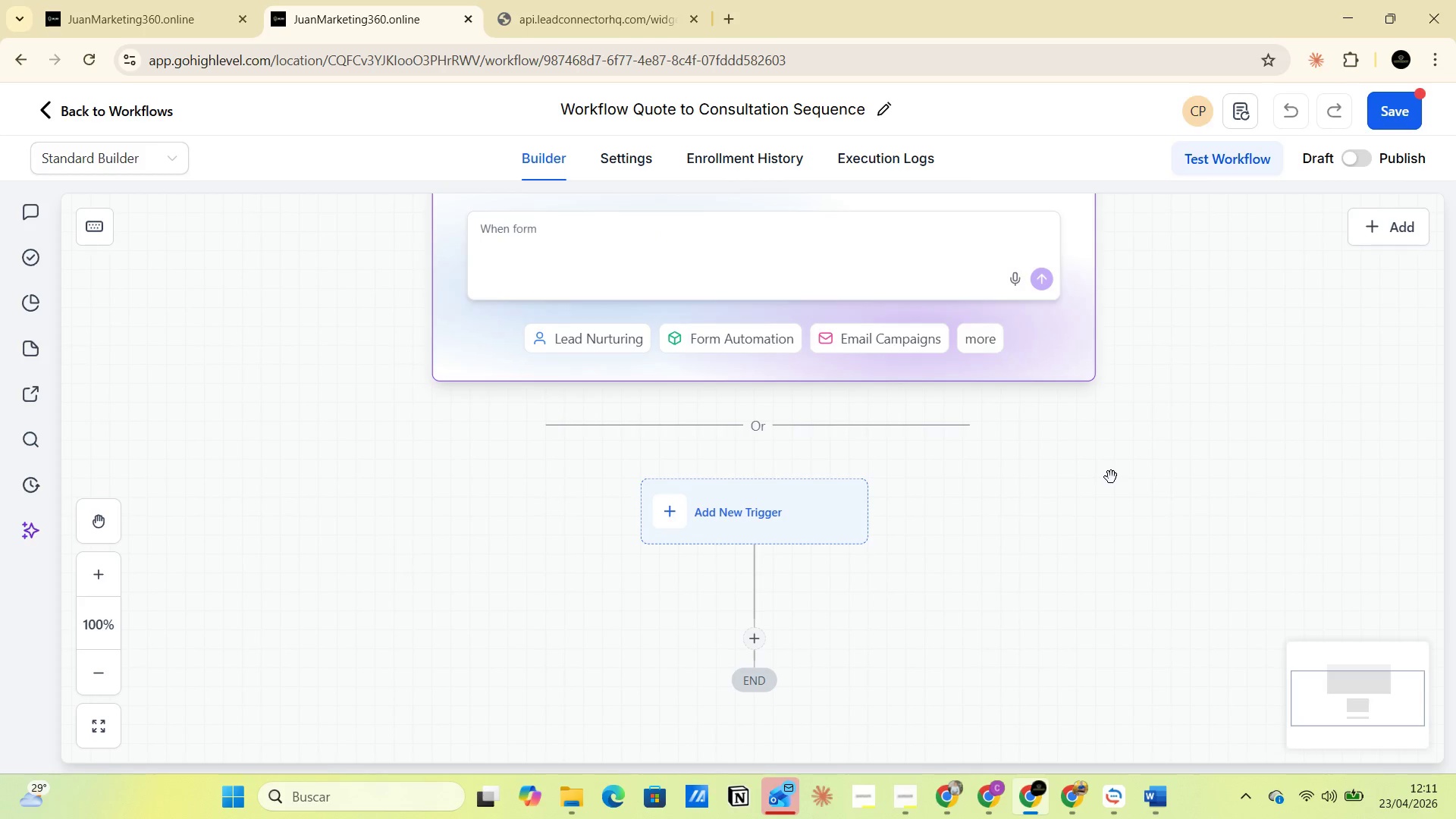 
wait(9.95)
 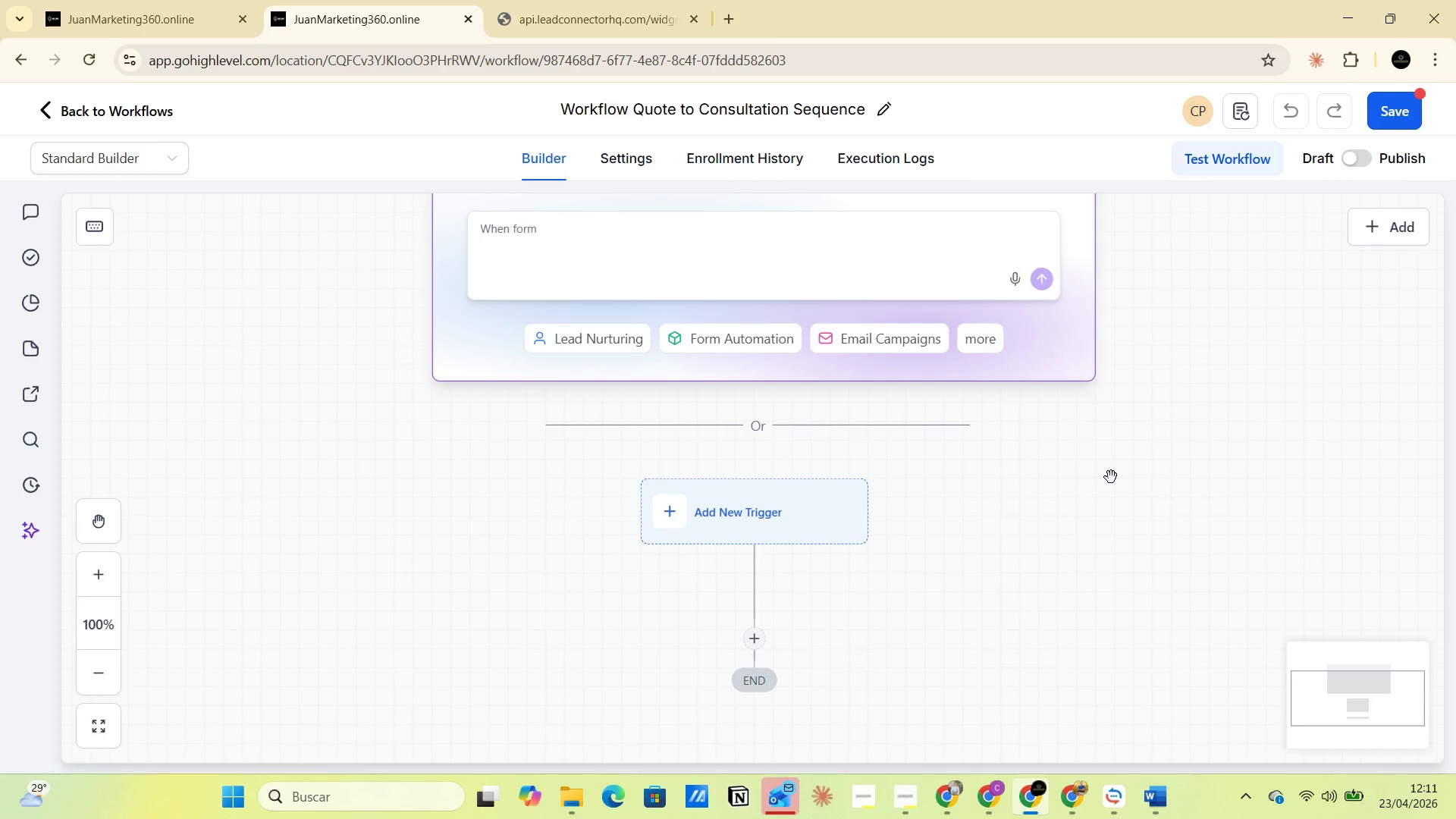 
left_click([573, 107])
 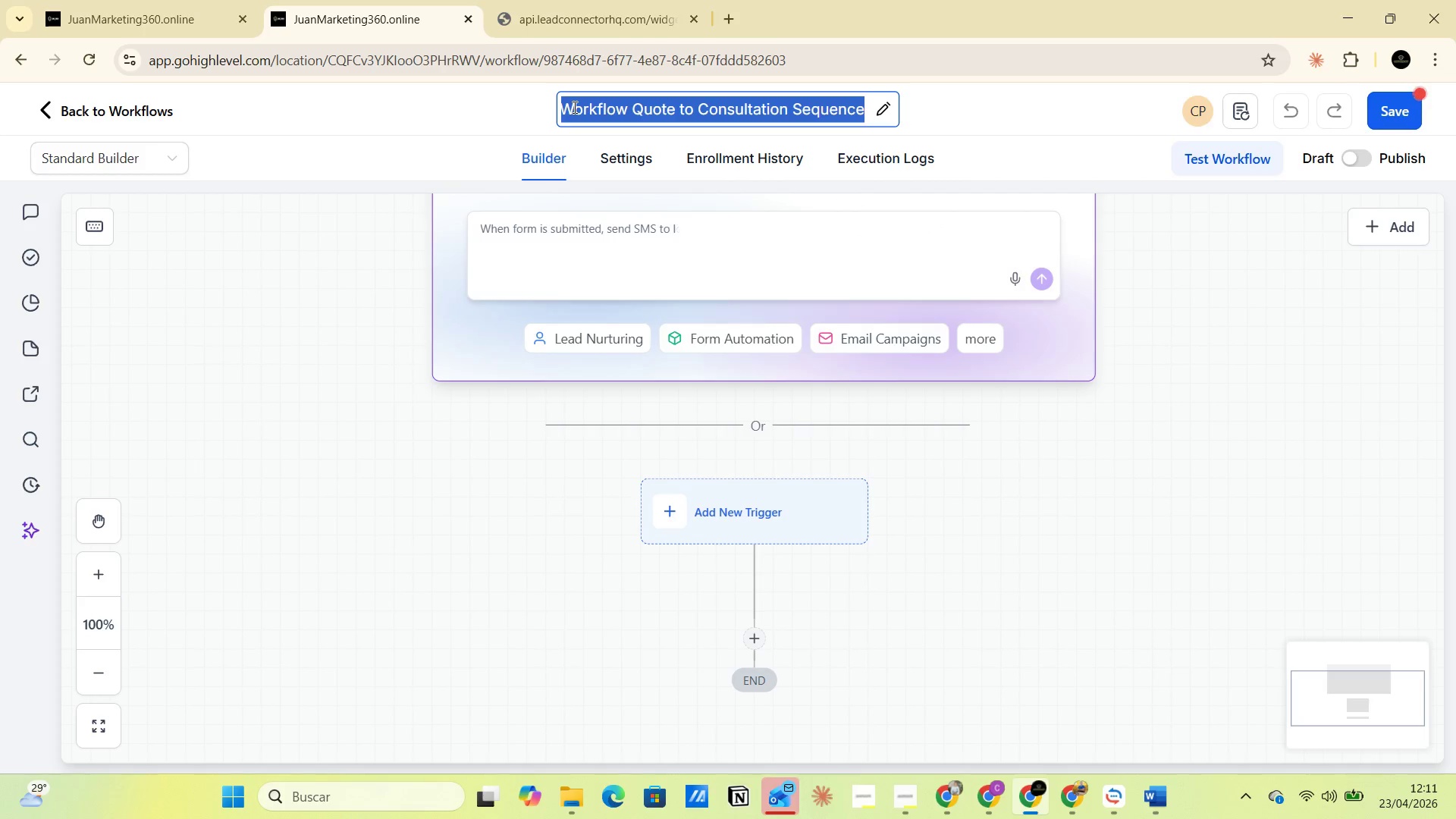 
key(Control+C)
 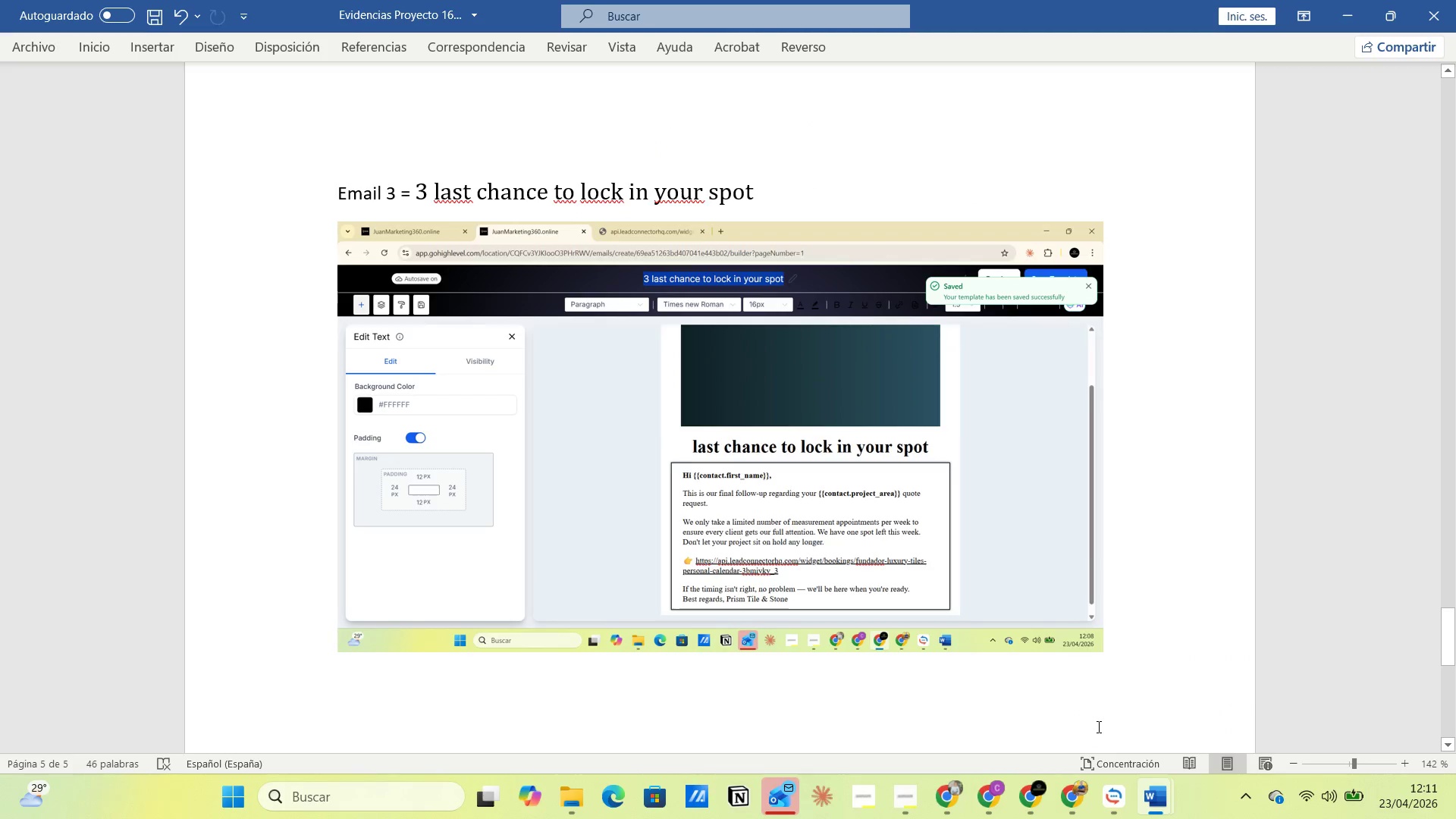 
left_click([1173, 645])
 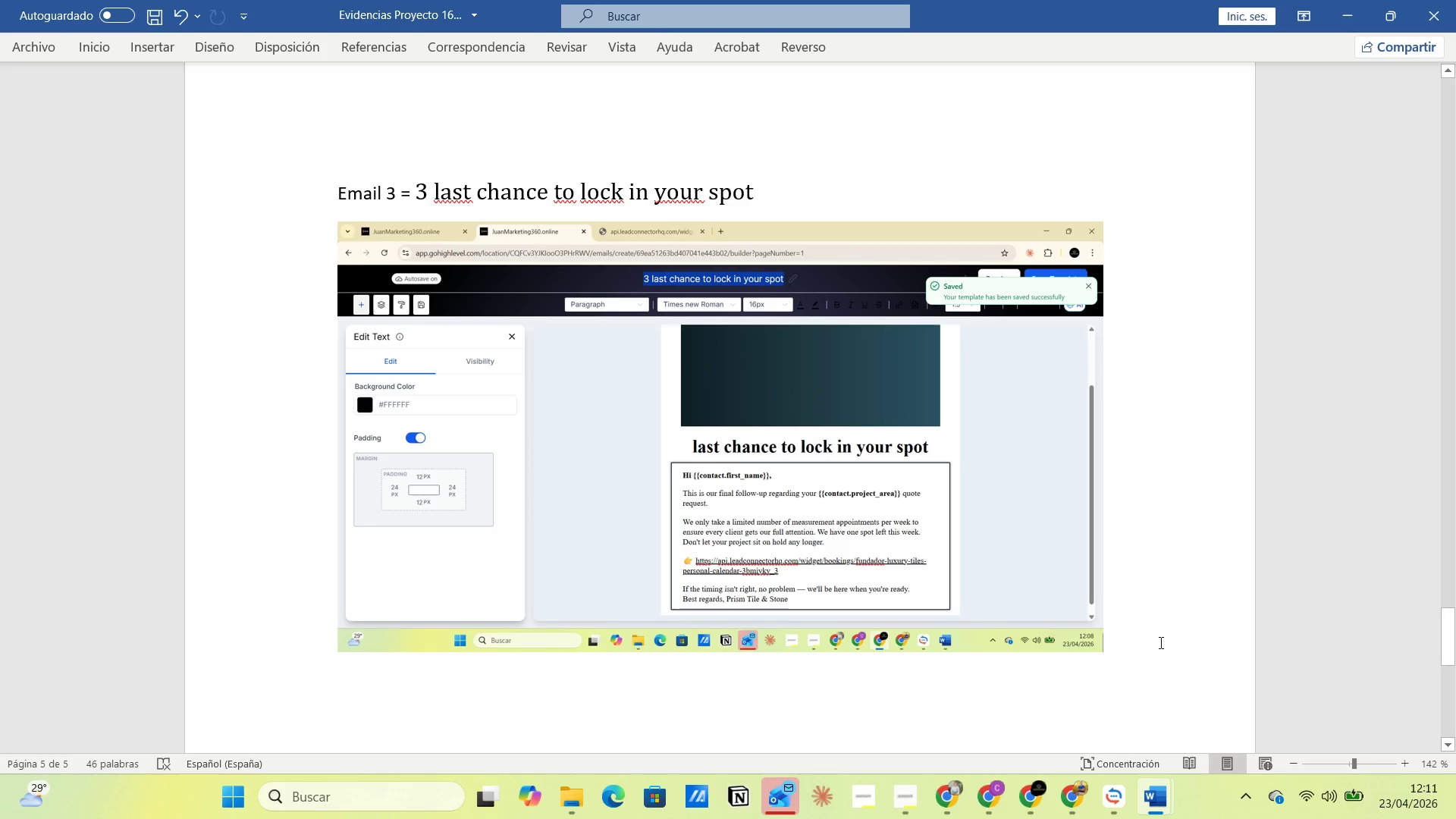 
key(Enter)
 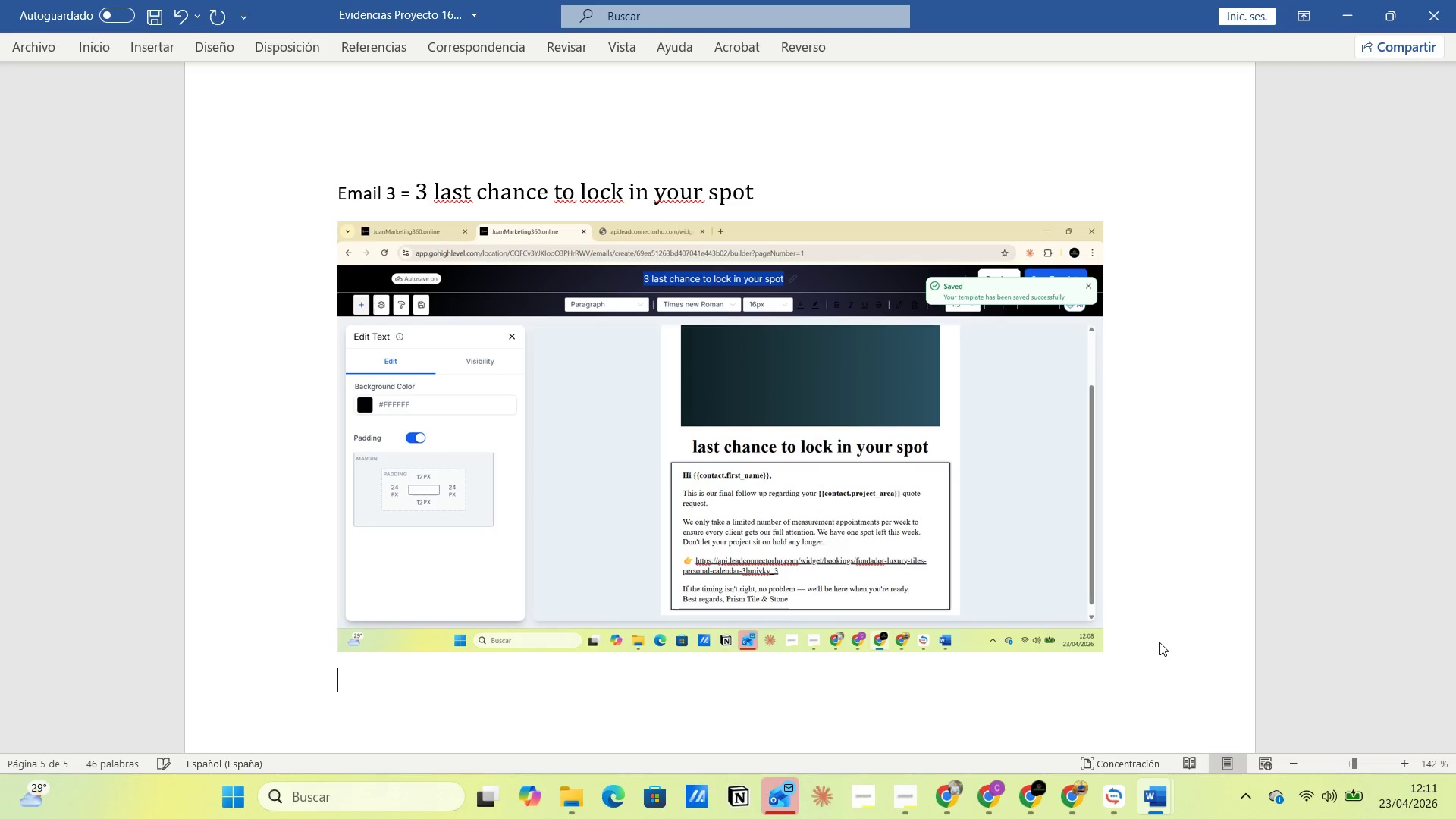 
key(Control+V)
 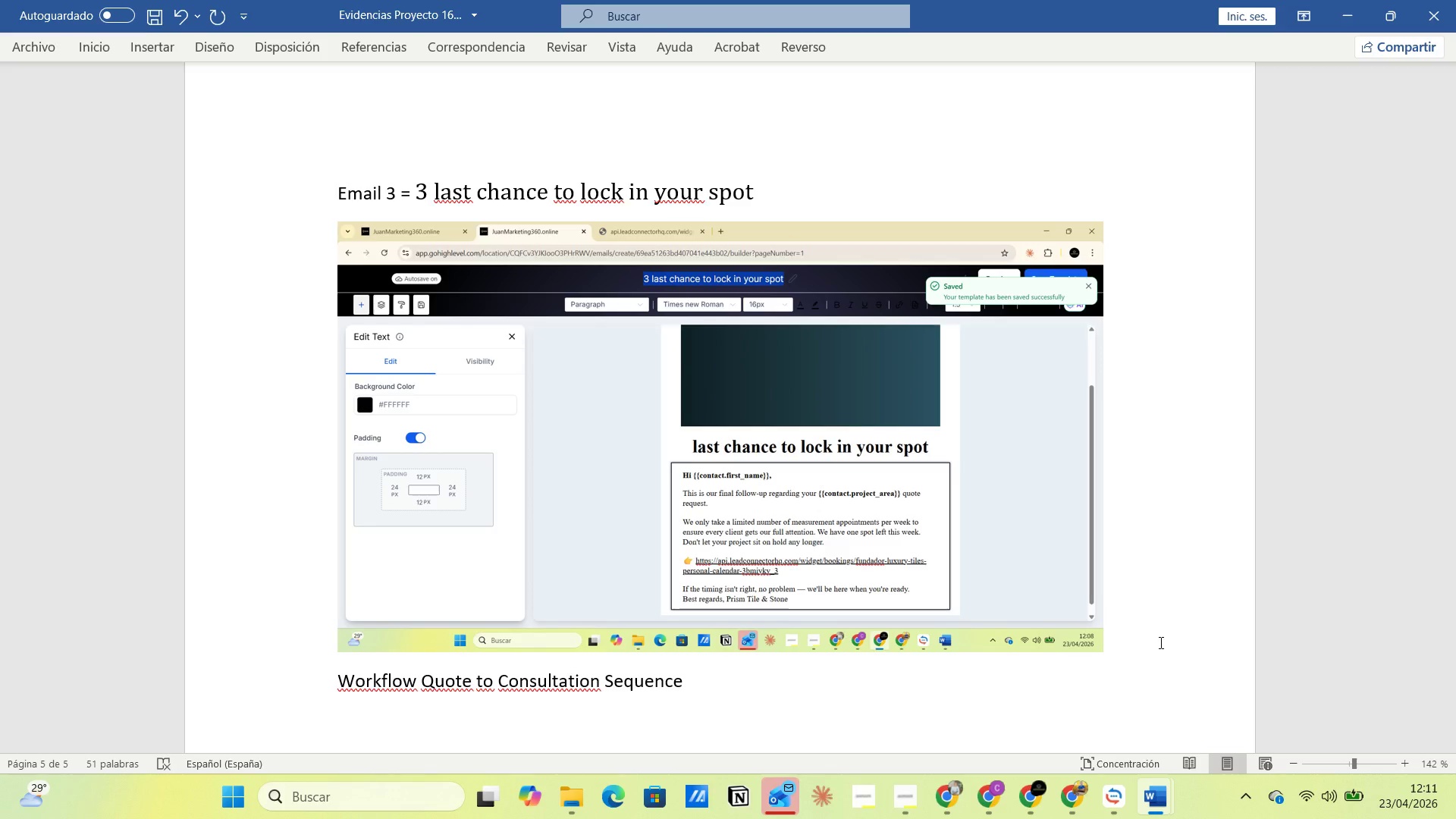 
key(Enter)
 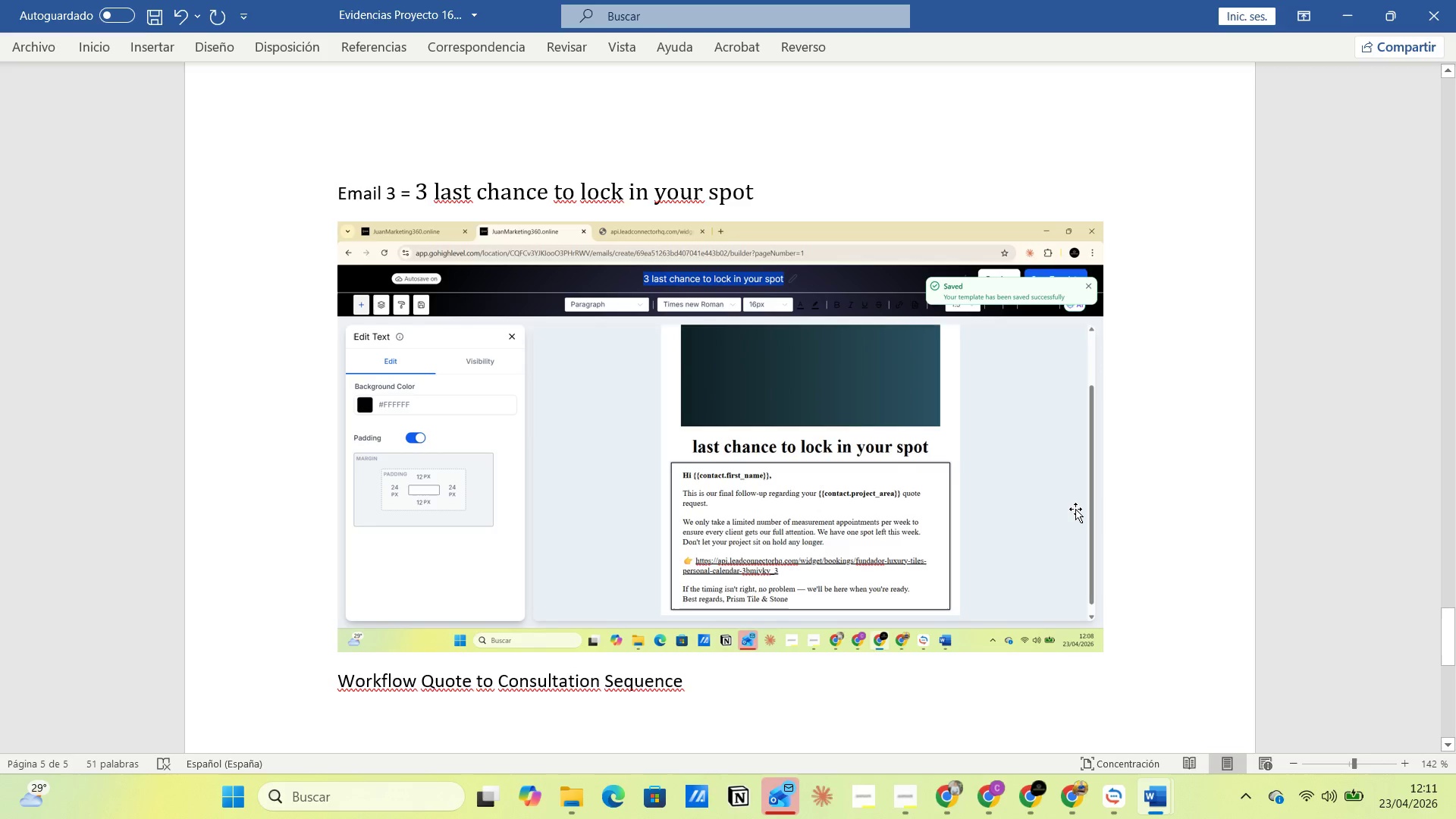 
key(Alt+AltLeft)
 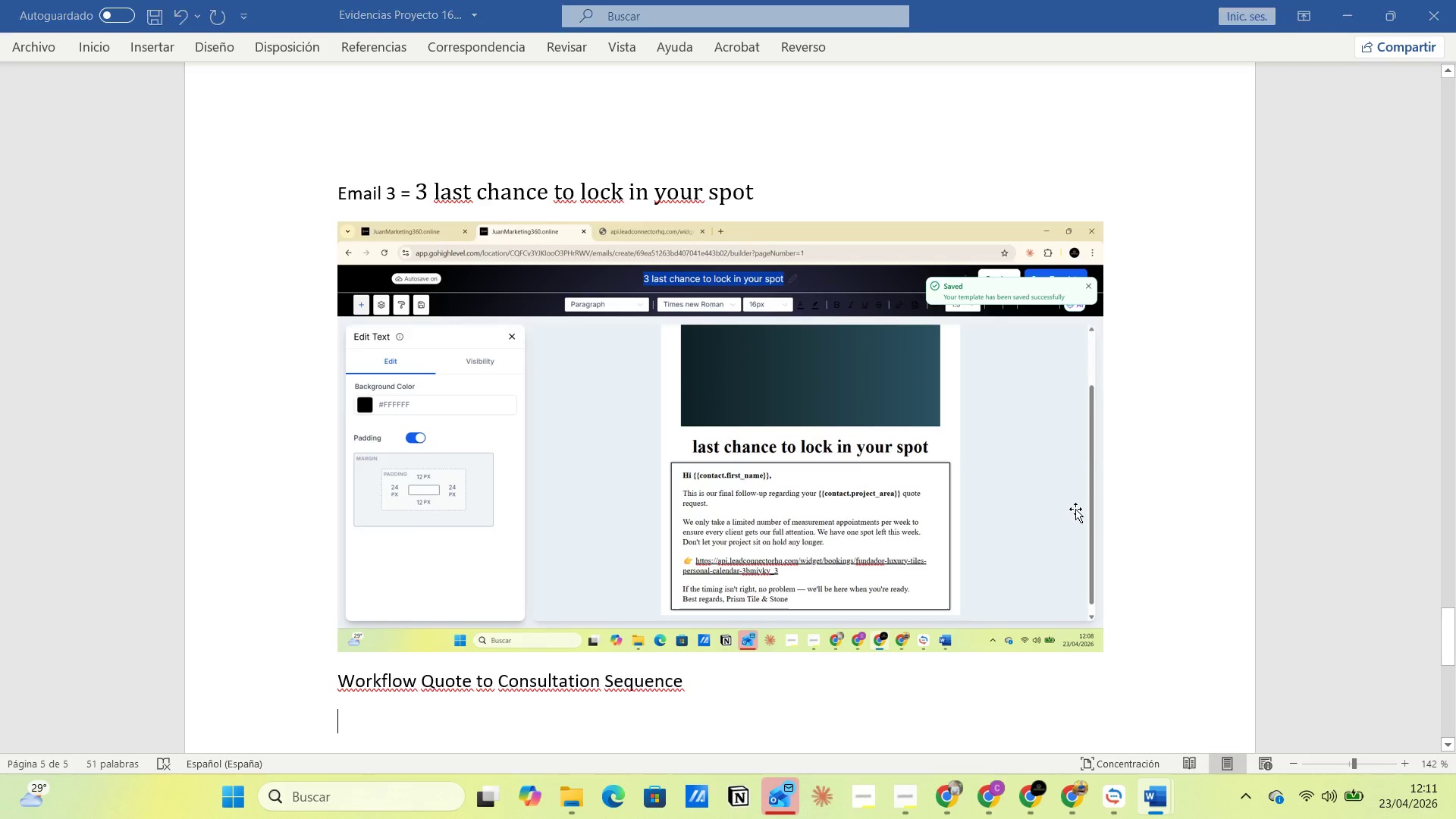 
key(Alt+Tab)
 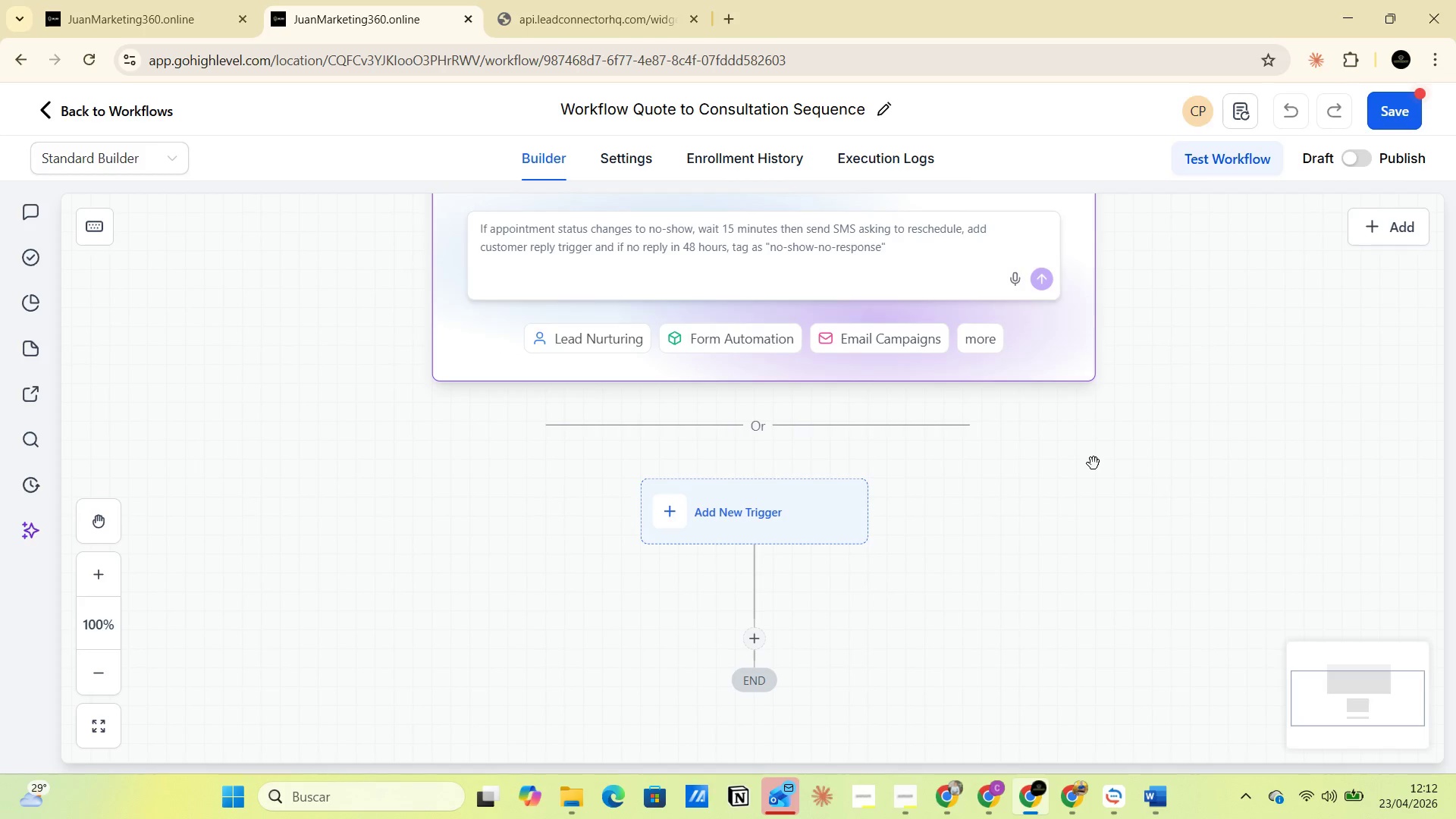 
wait(29.75)
 